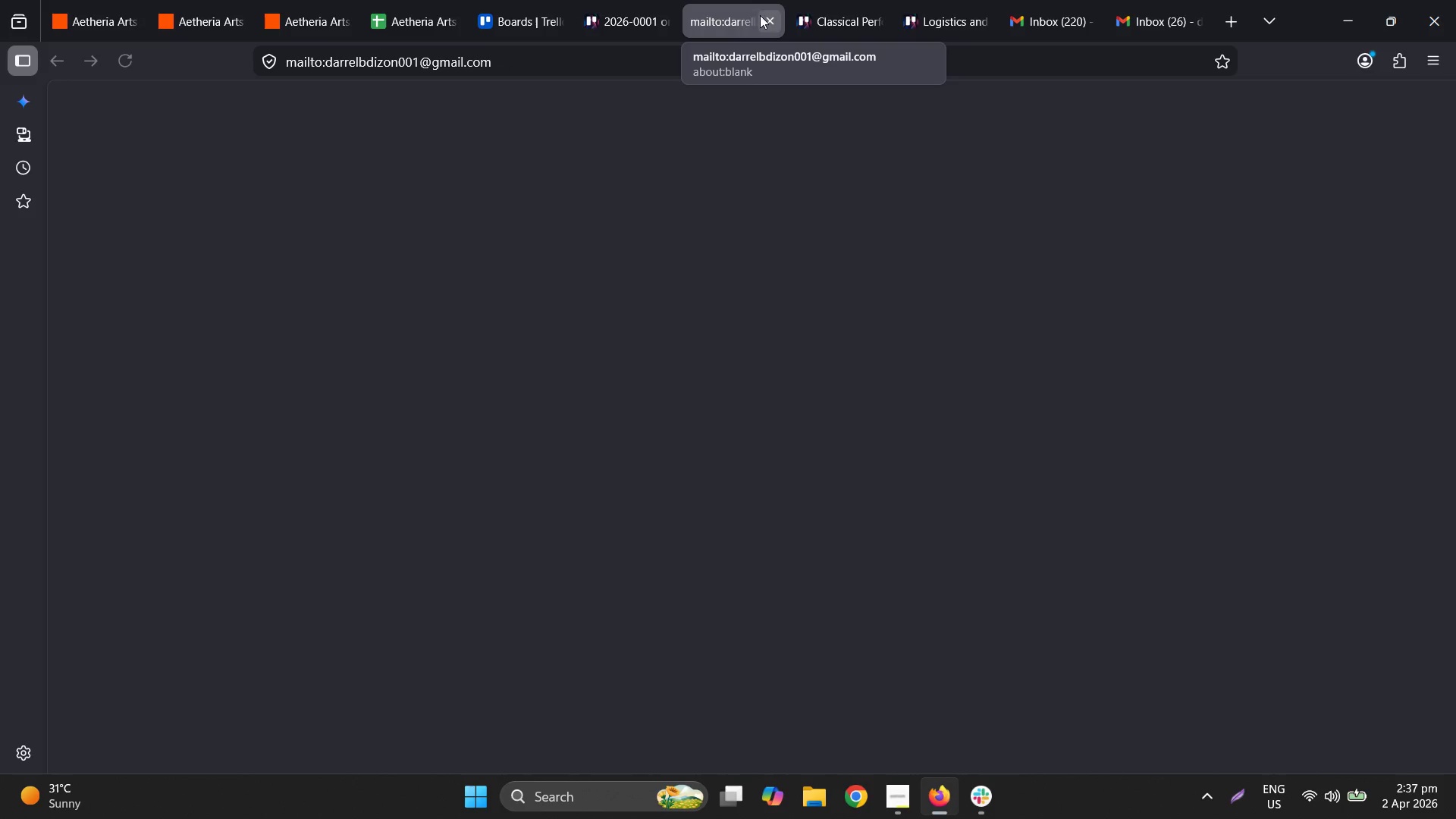 
double_click([629, 0])
 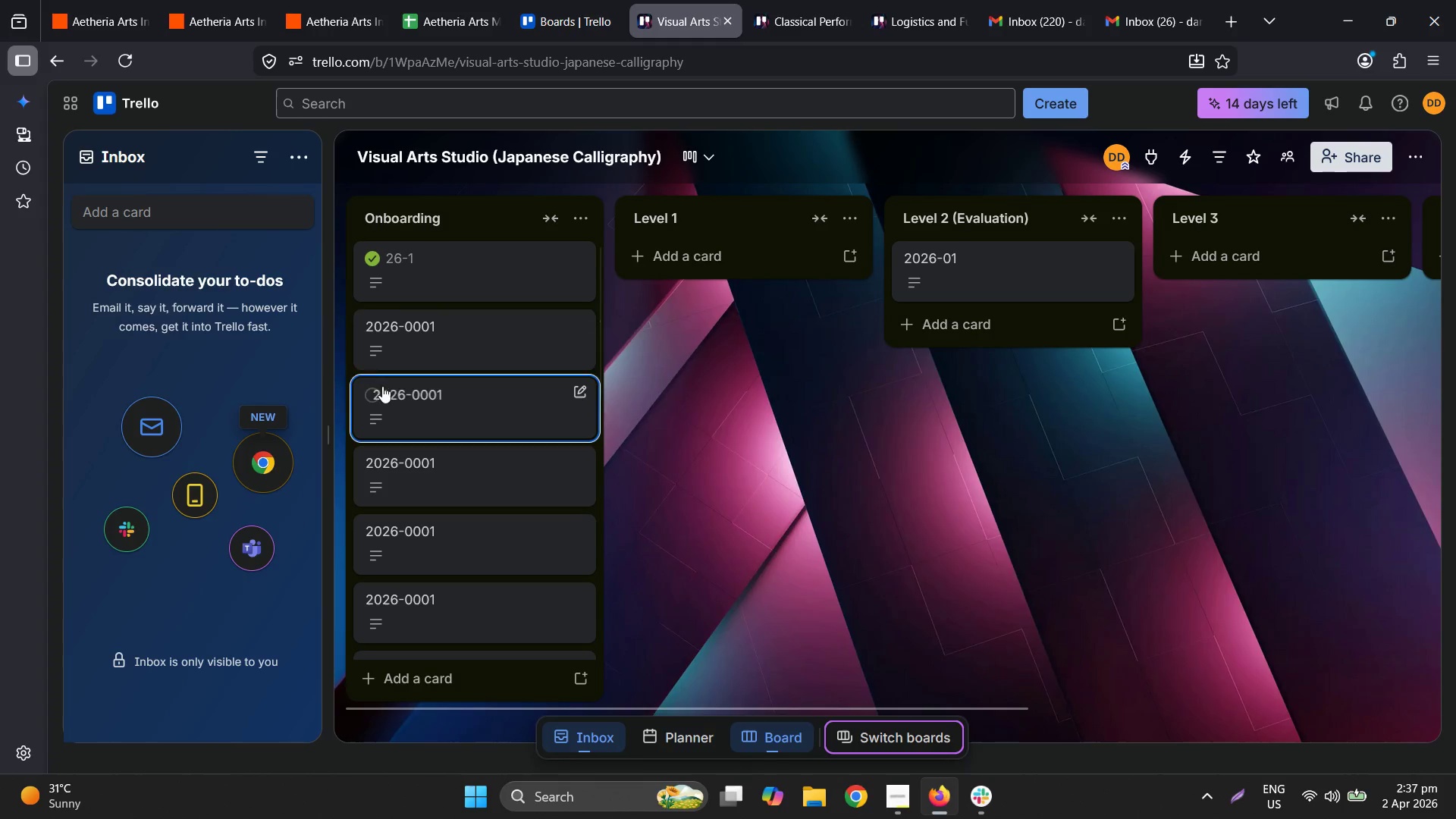 
left_click([362, 323])
 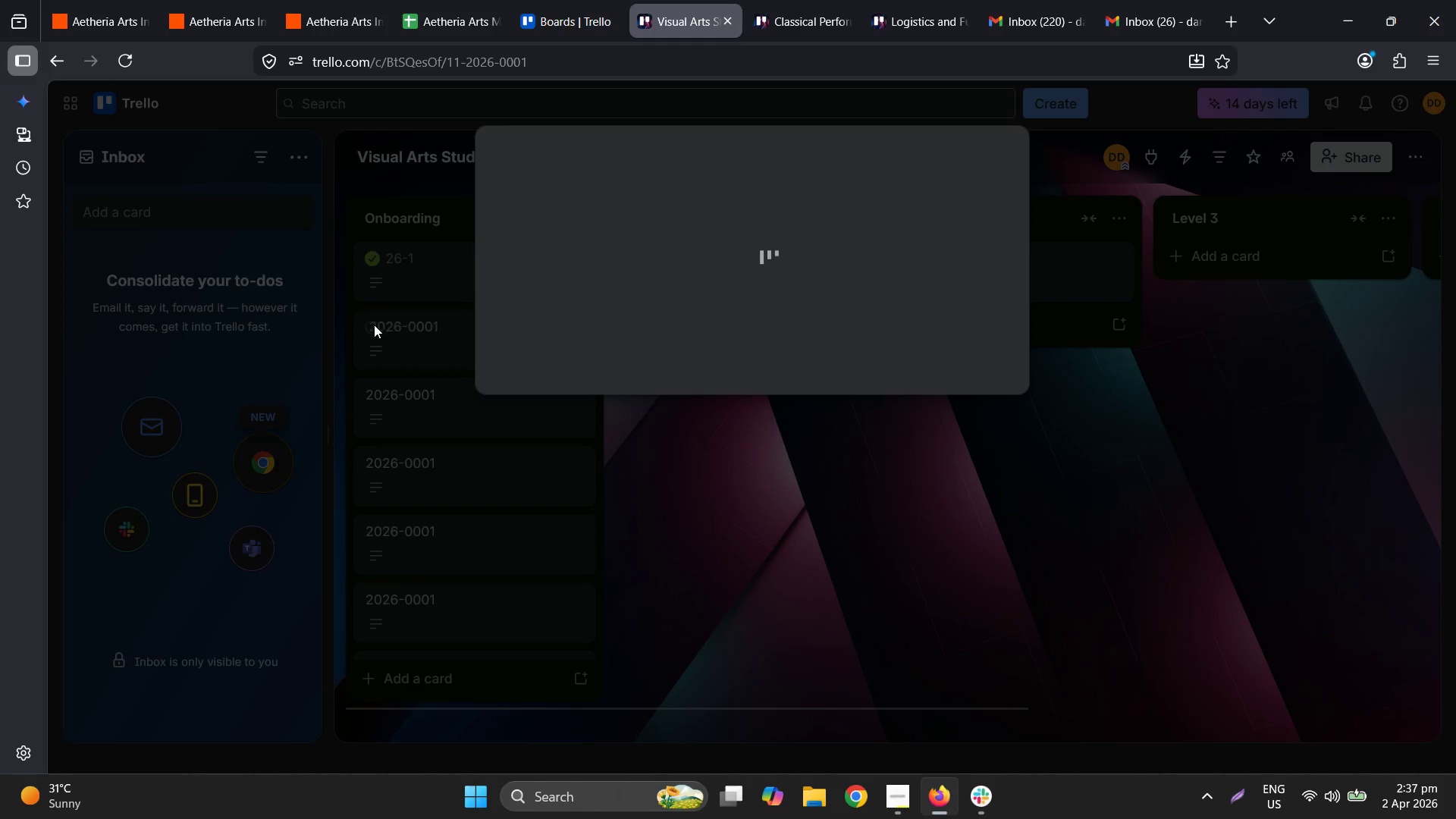 
left_click([410, 391])
 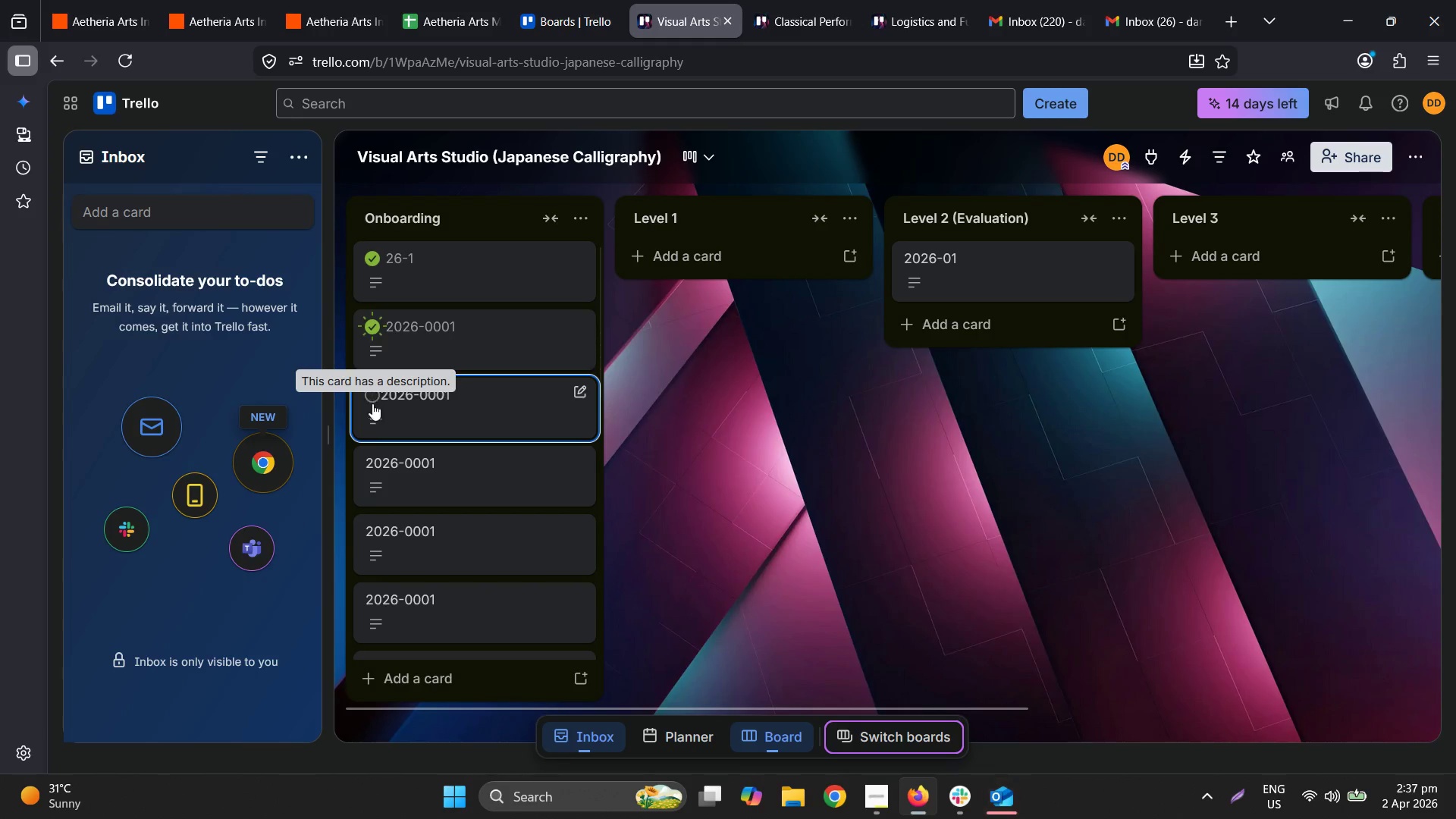 
left_click([372, 394])
 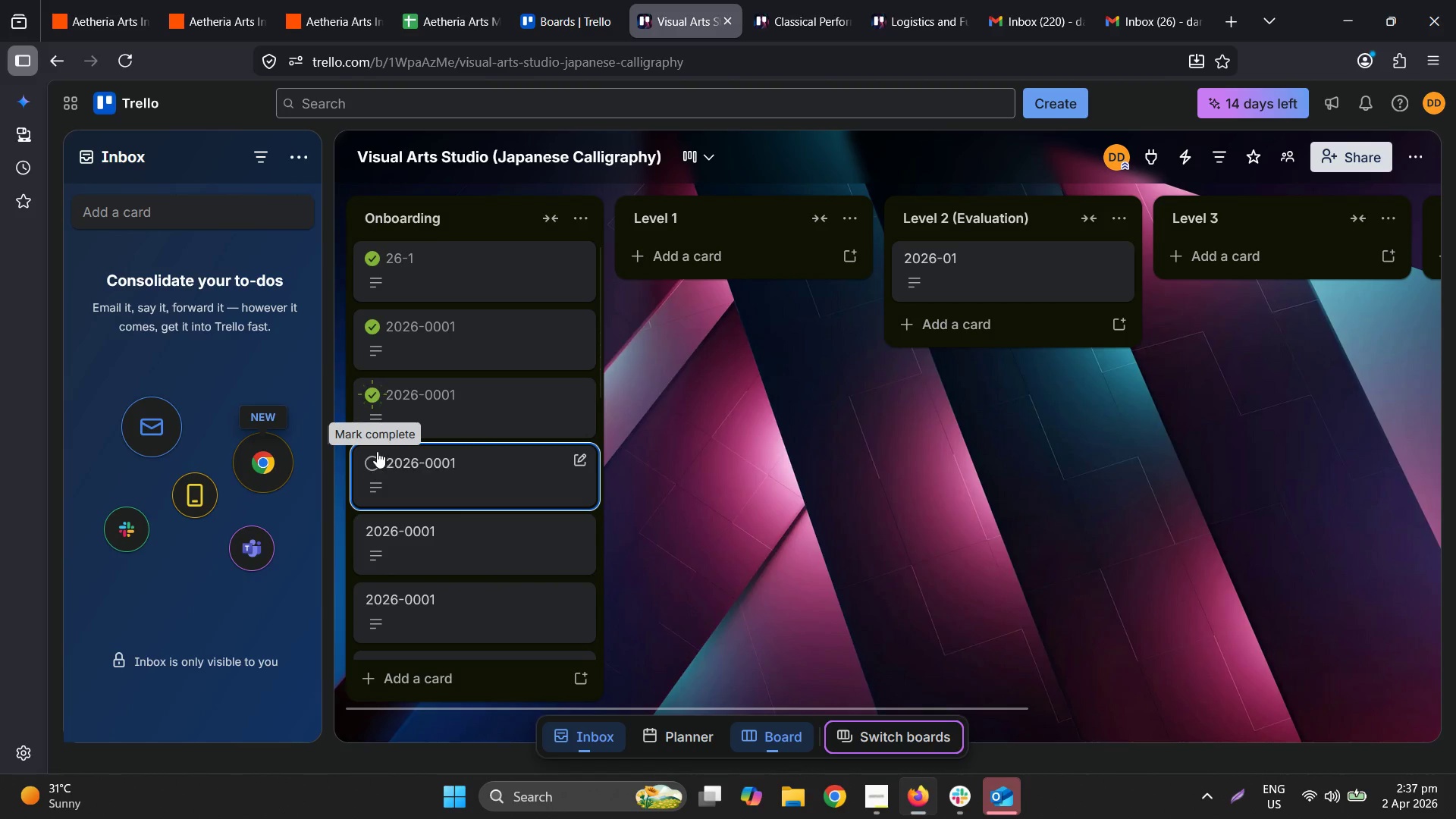 
left_click([372, 459])
 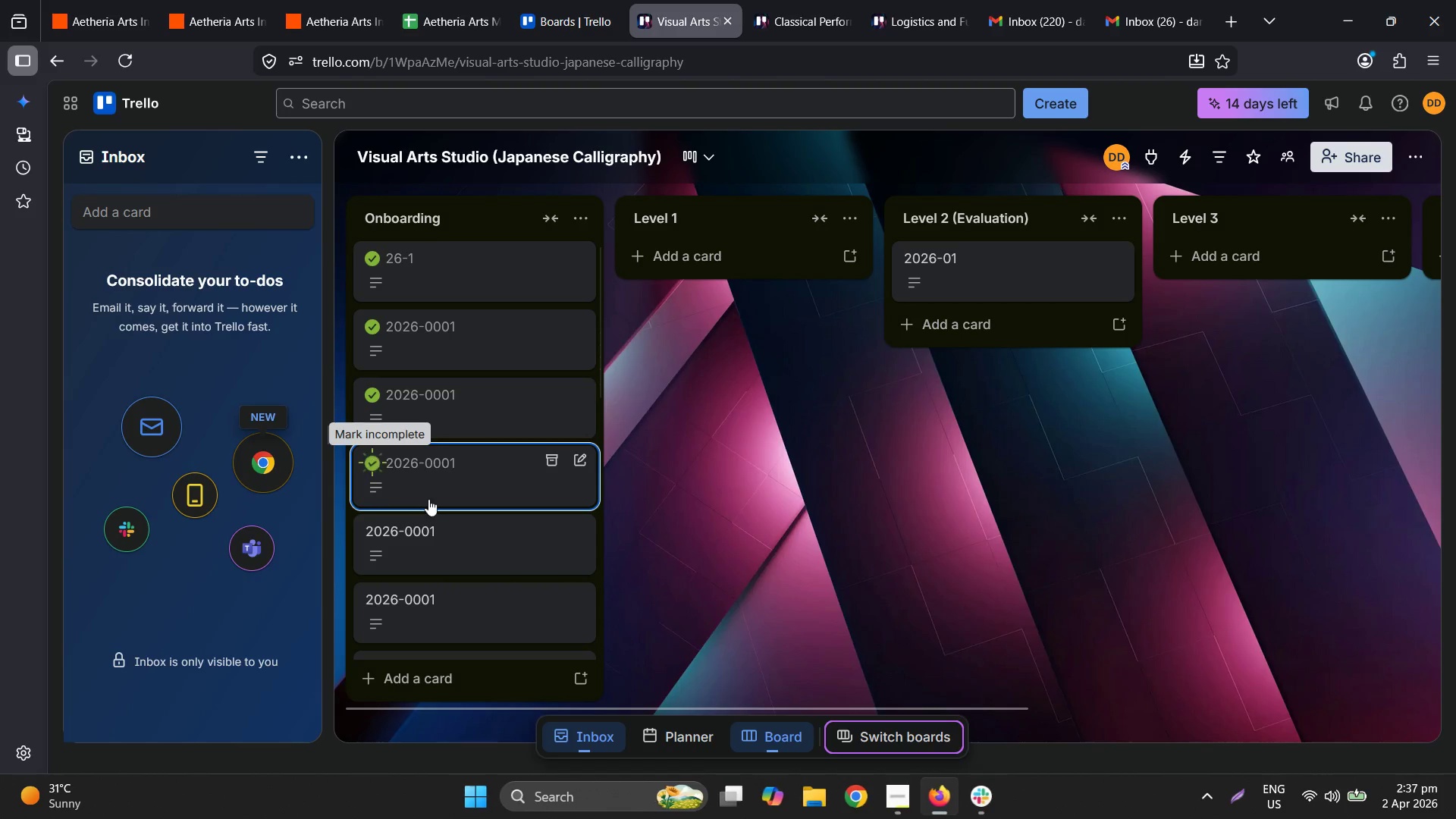 
scroll: coordinate [431, 505], scroll_direction: down, amount: 1.0
 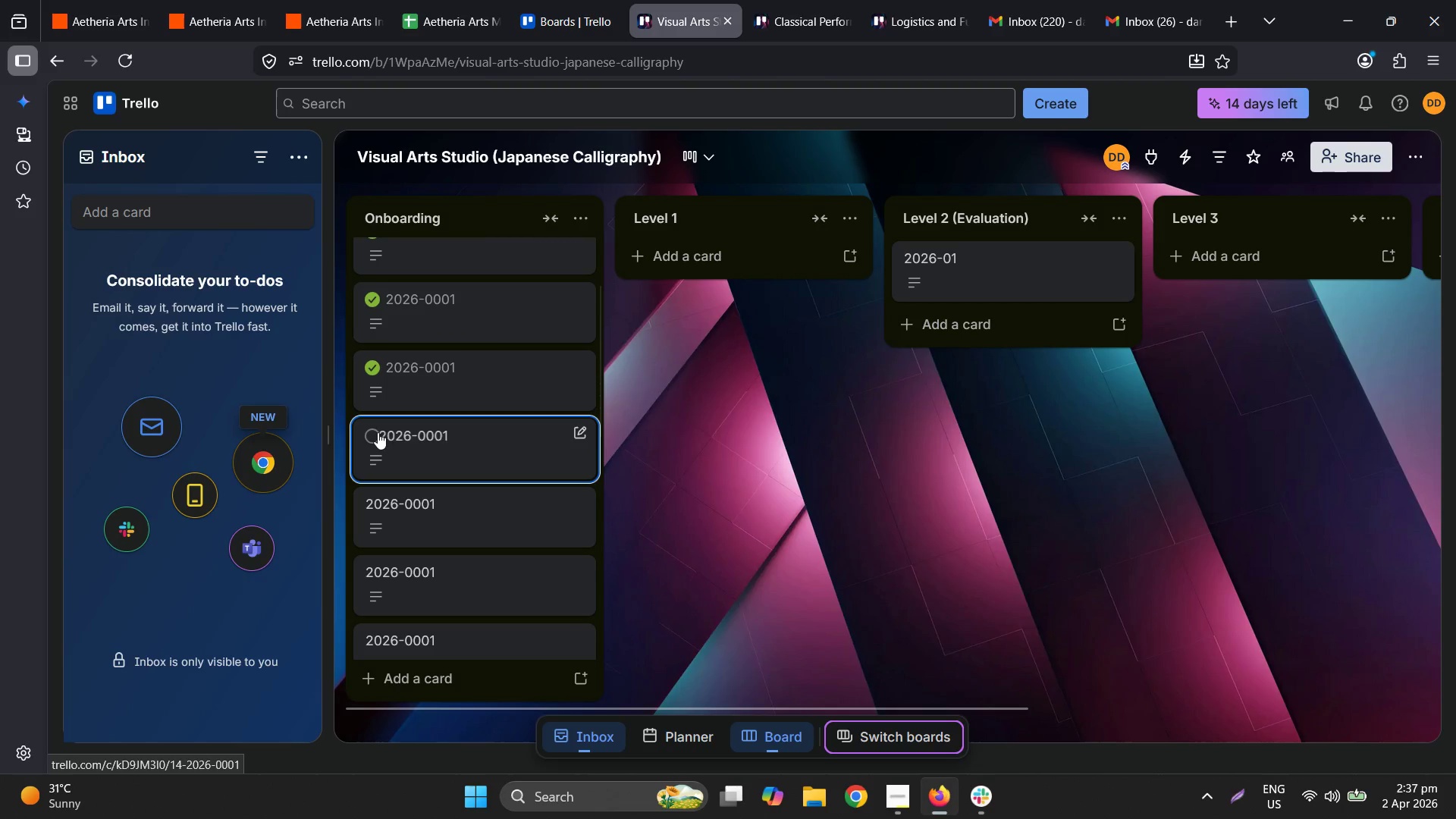 
left_click([378, 431])
 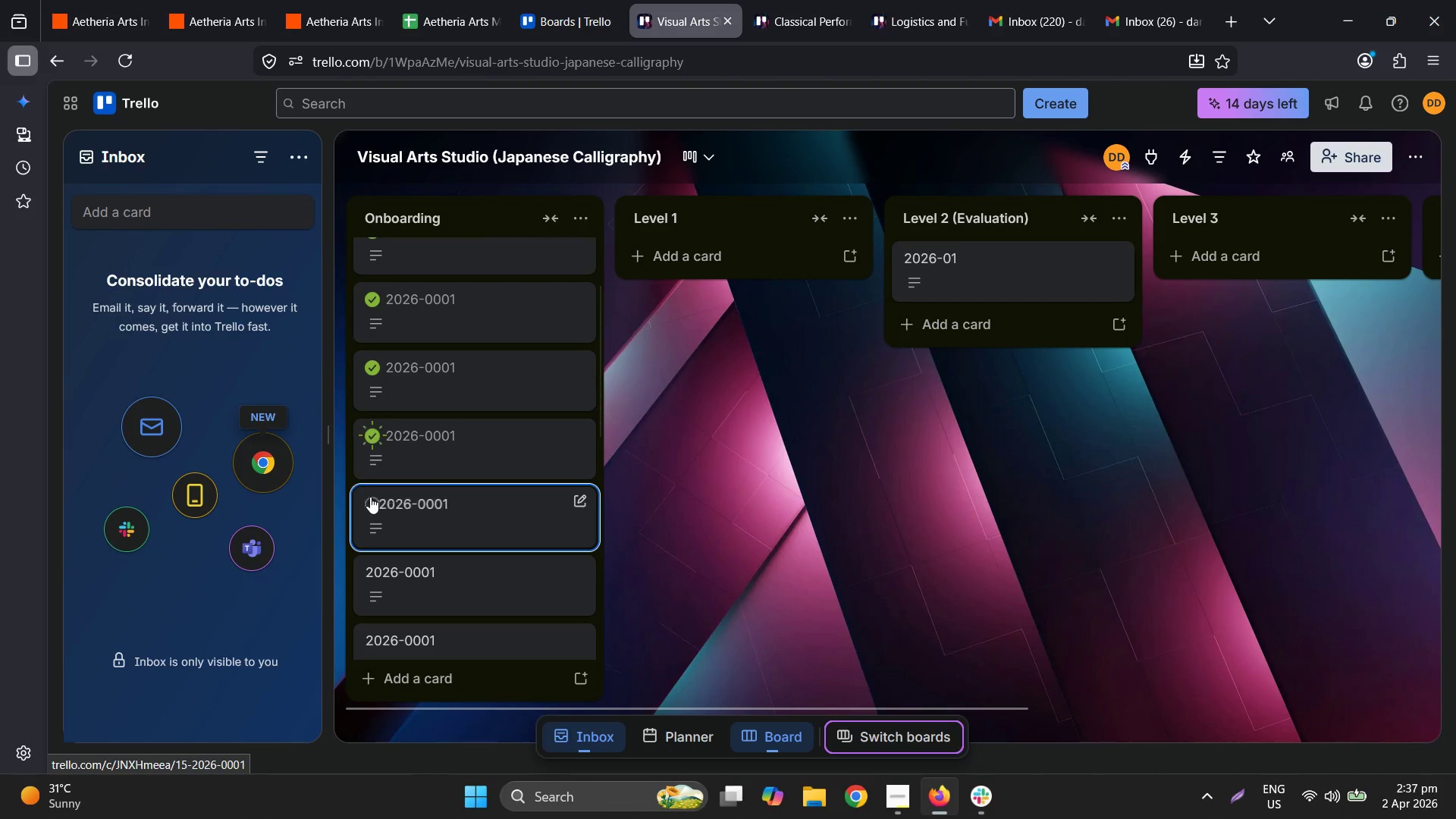 
left_click([372, 498])
 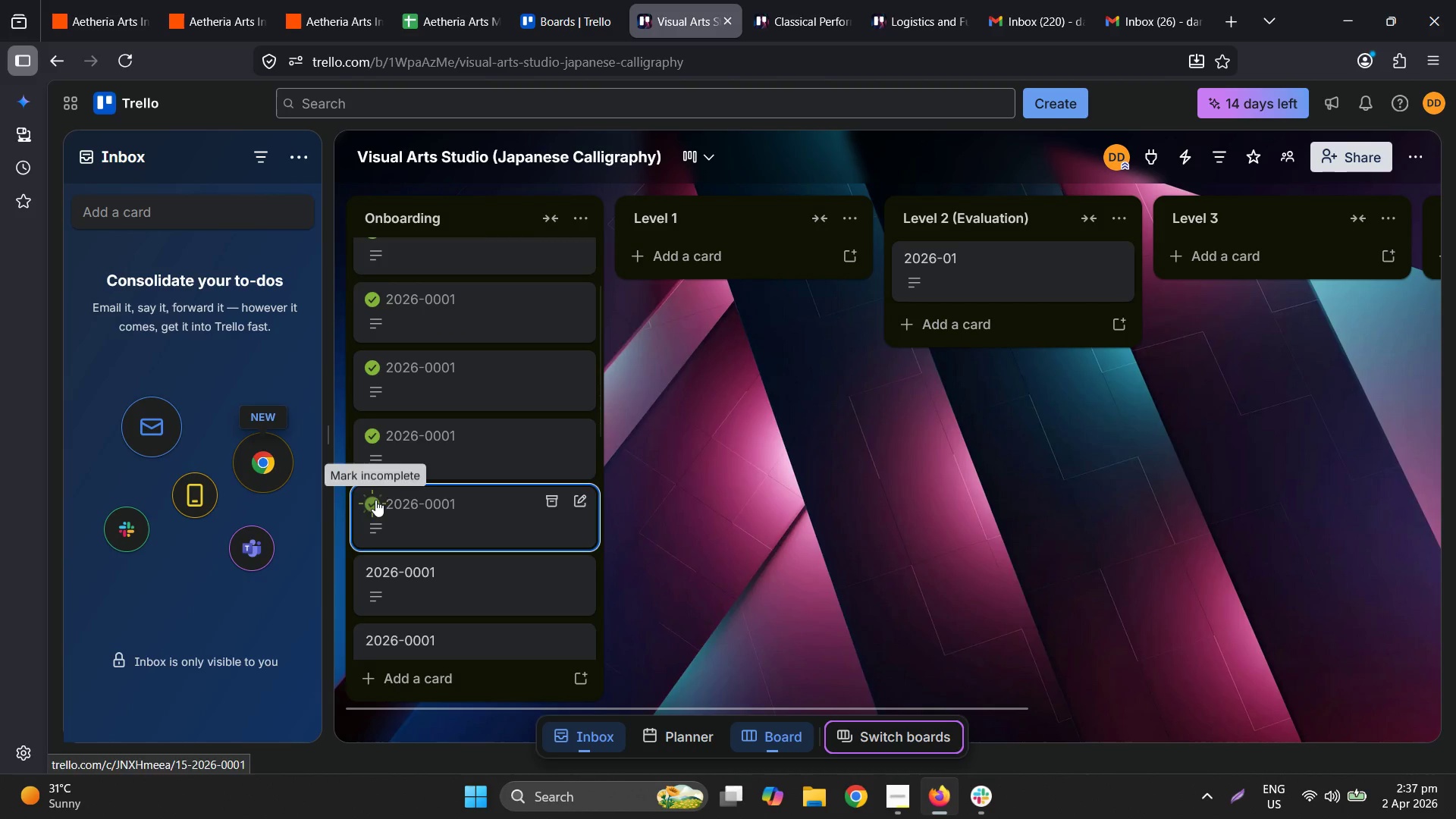 
scroll: coordinate [381, 498], scroll_direction: down, amount: 2.0
 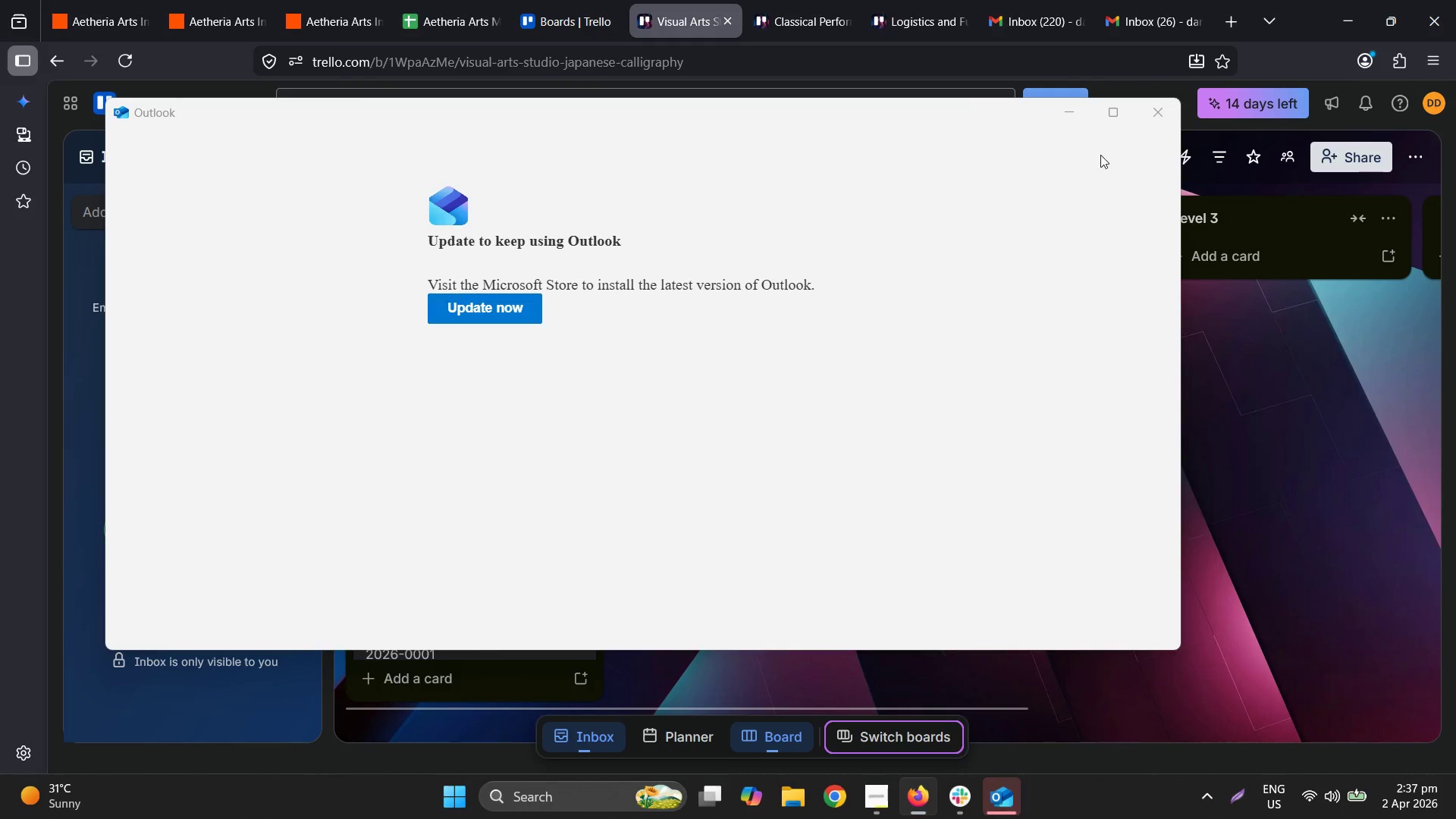 
left_click([1163, 105])
 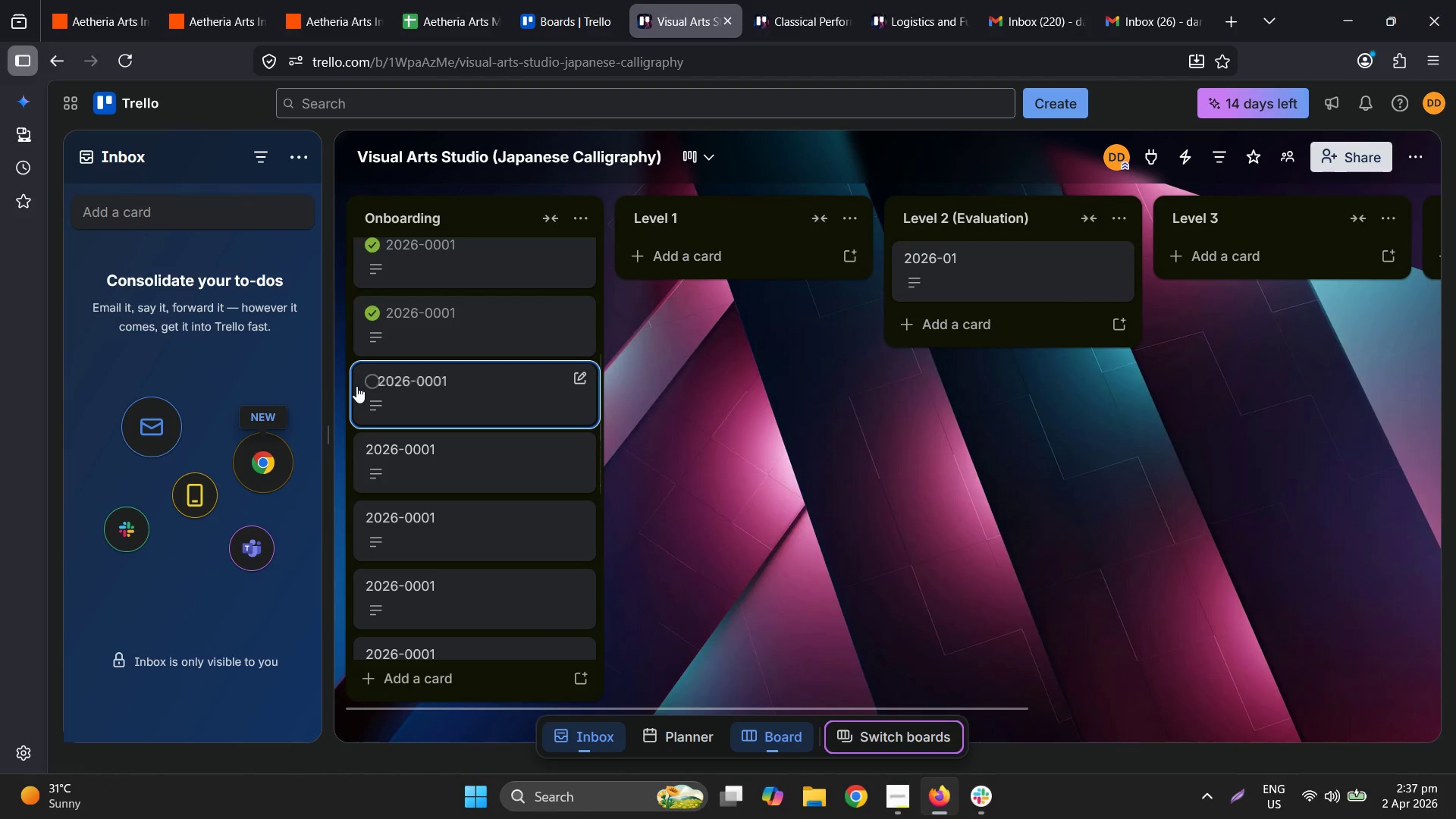 
left_click([377, 374])
 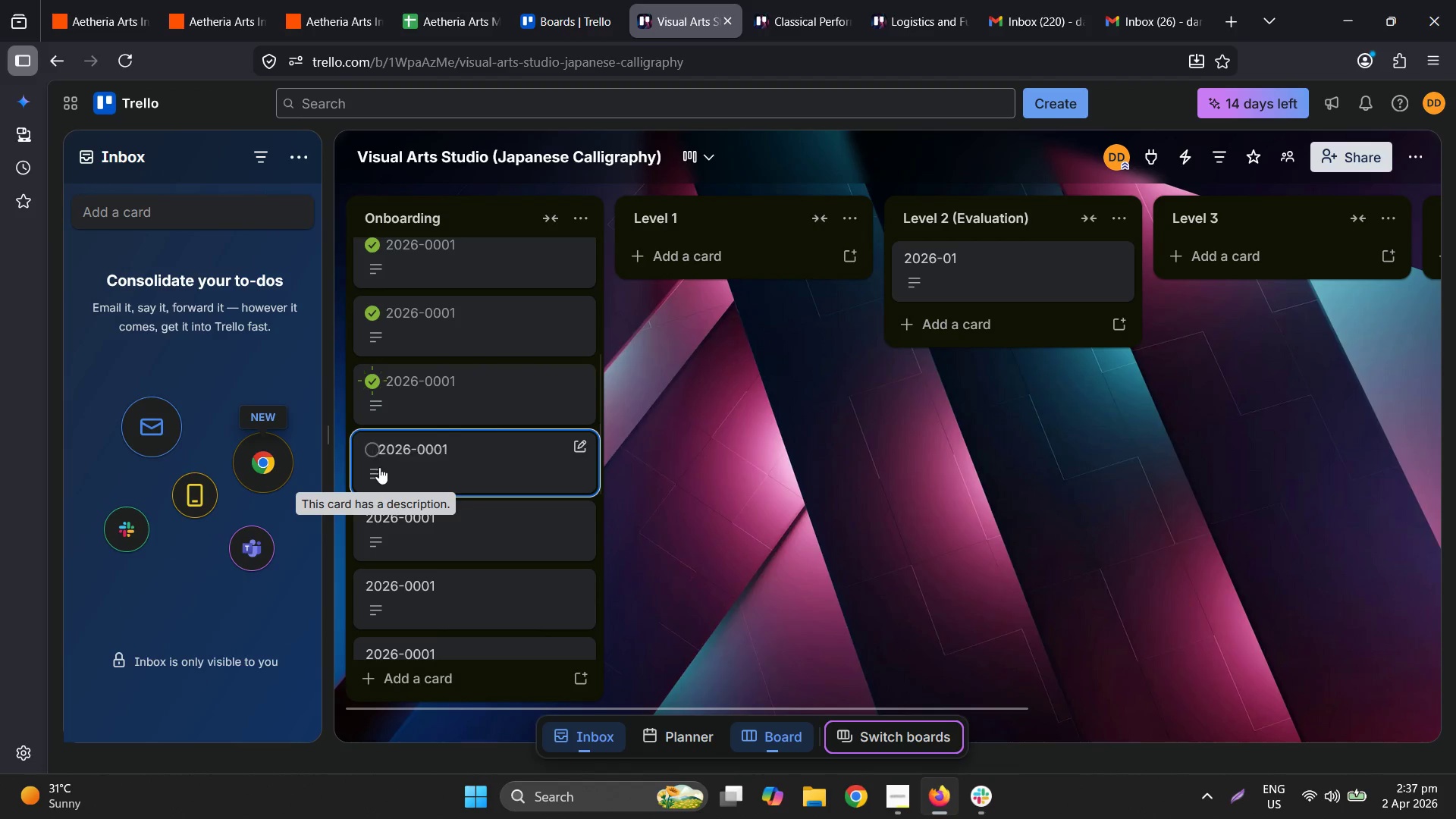 
left_click([370, 450])
 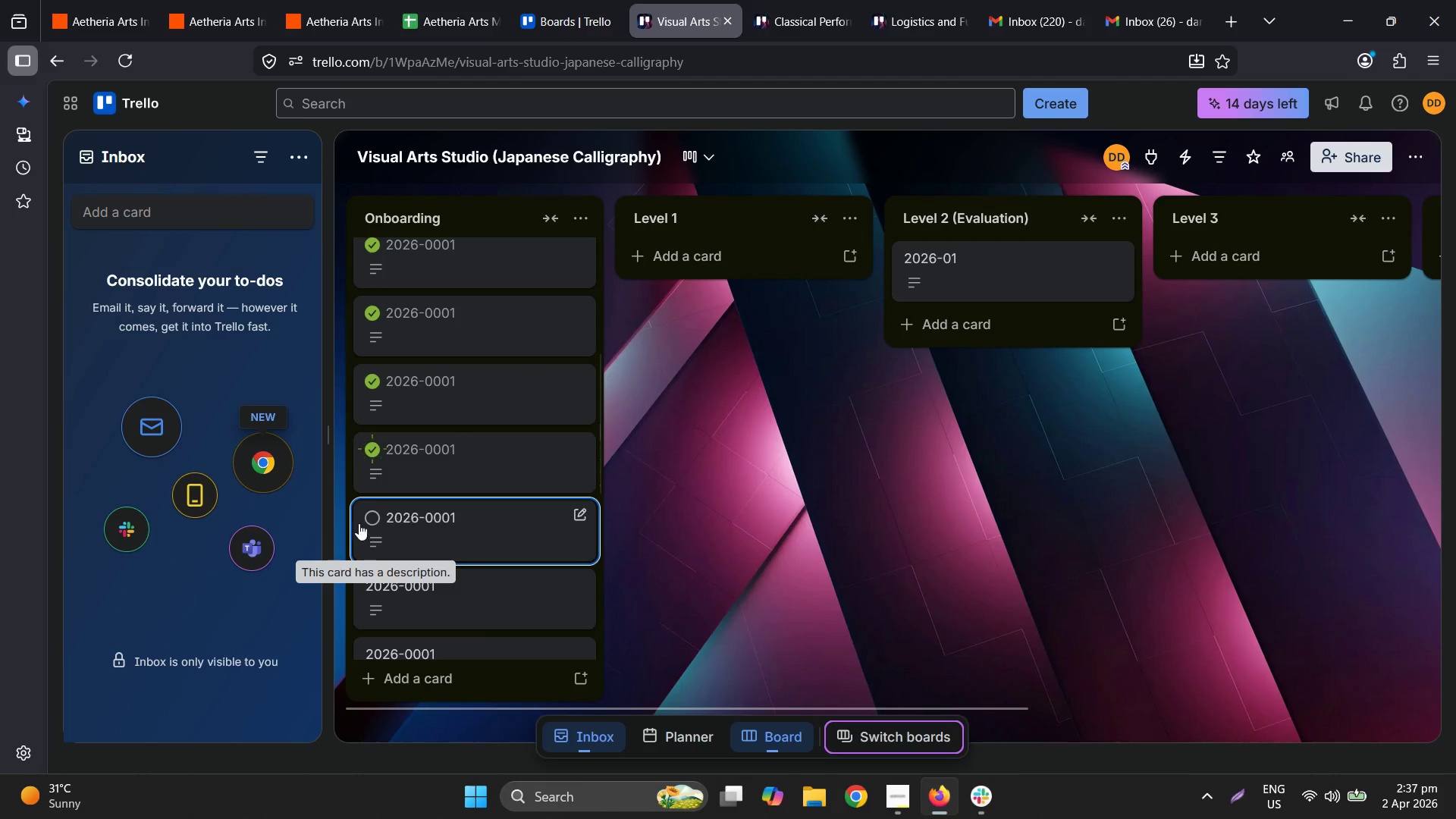 
left_click([366, 513])
 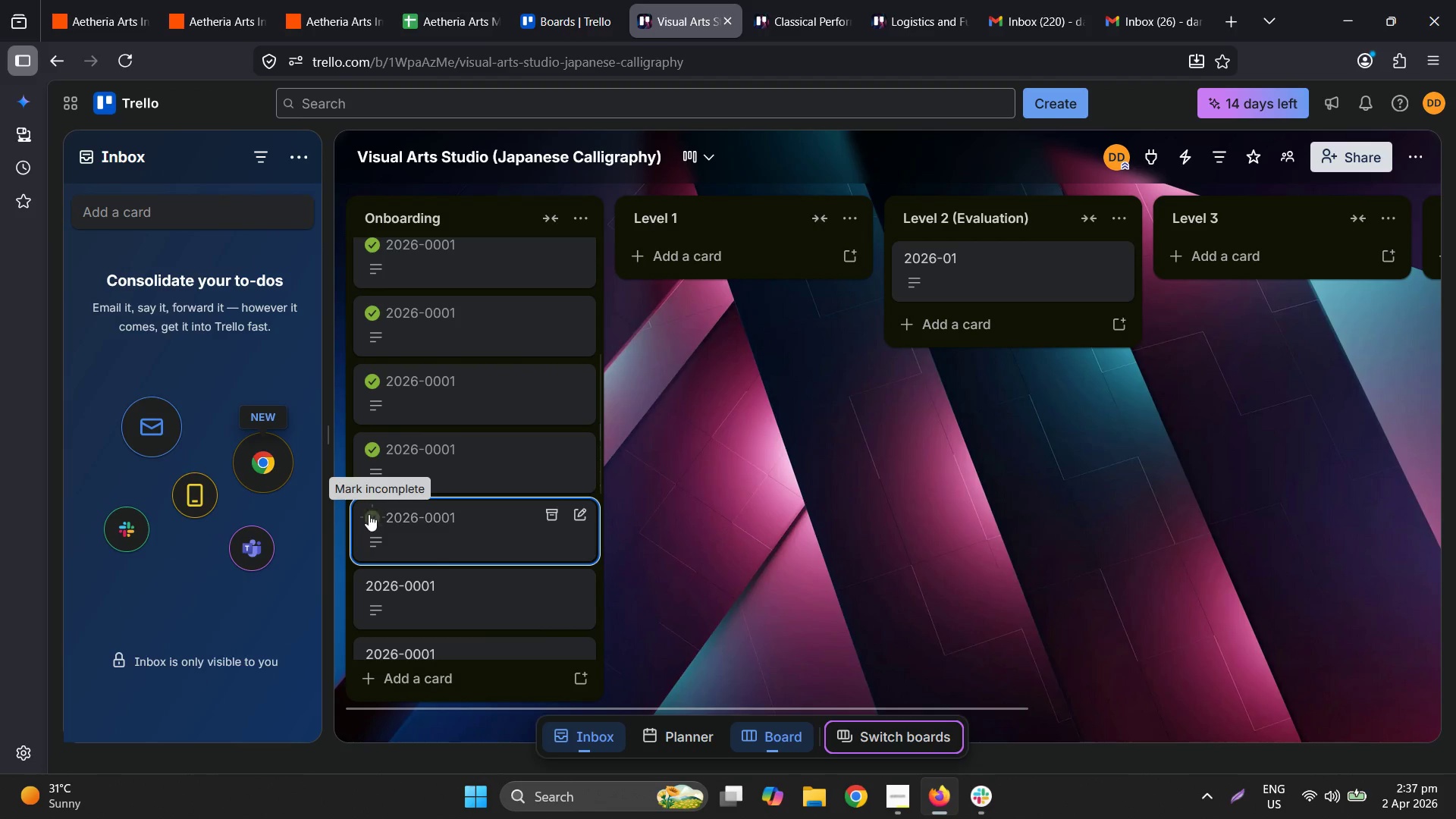 
scroll: coordinate [376, 515], scroll_direction: down, amount: 2.0
 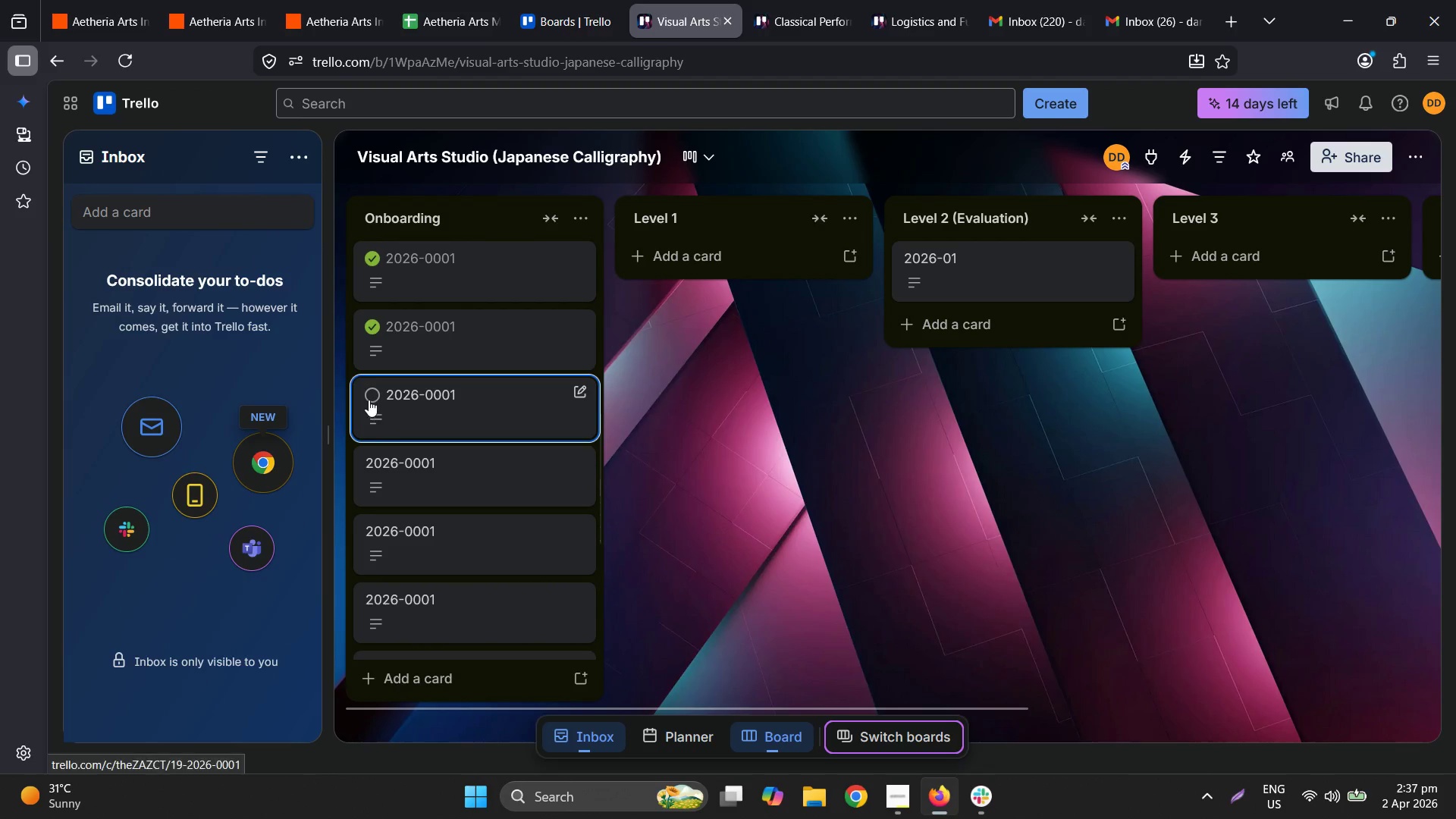 
left_click([371, 394])
 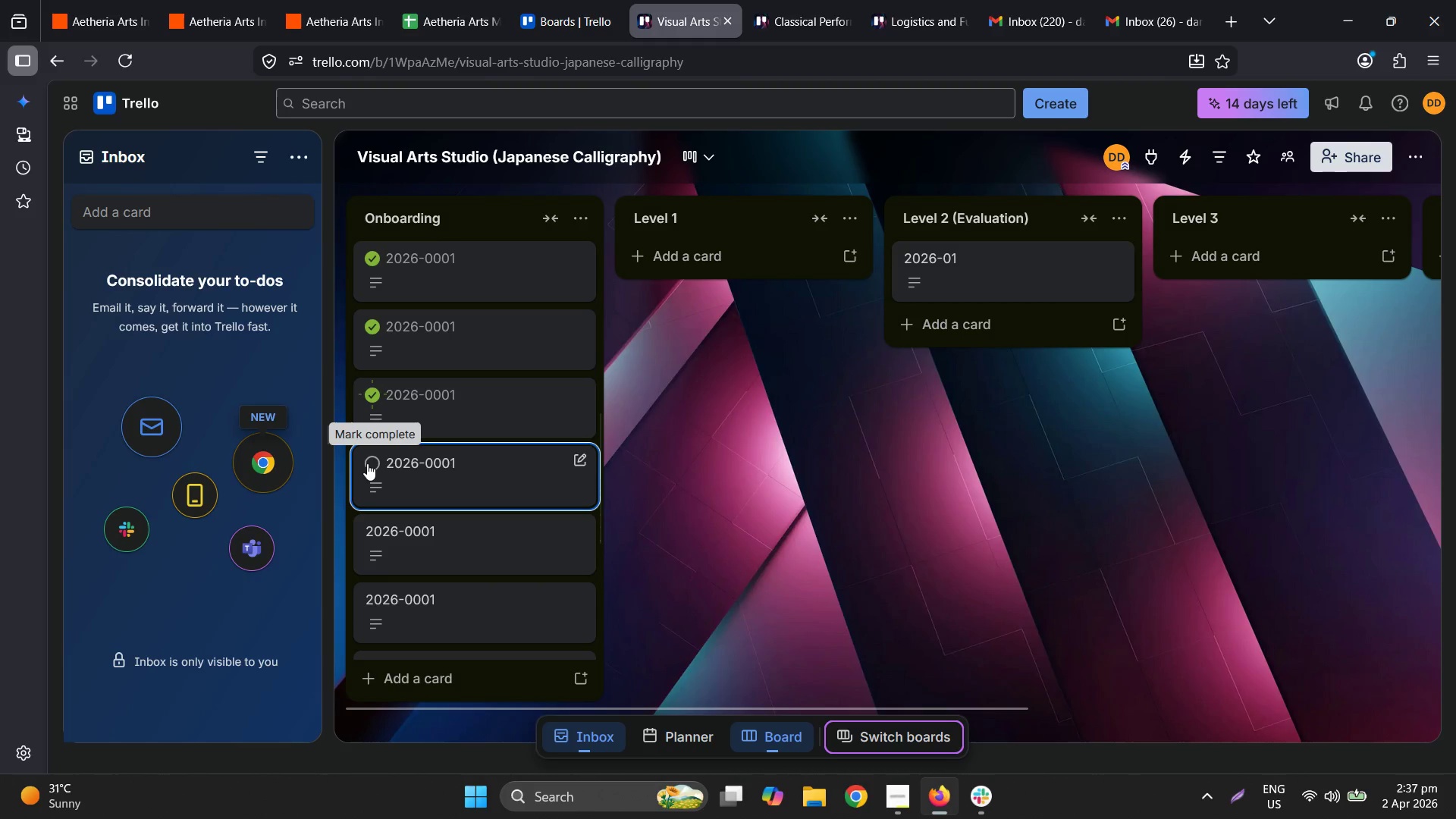 
scroll: coordinate [413, 482], scroll_direction: down, amount: 3.0
 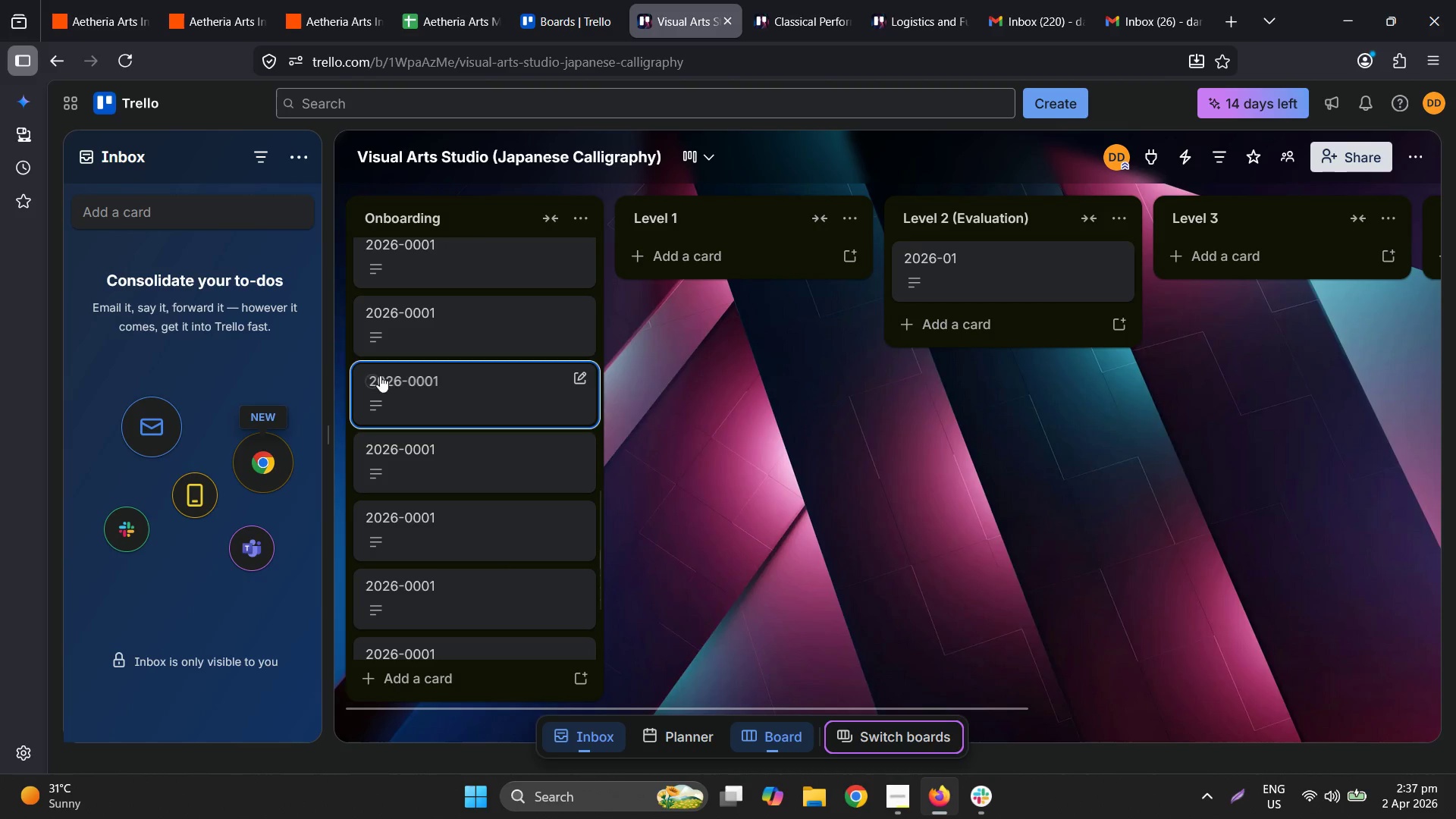 
scroll: coordinate [371, 338], scroll_direction: up, amount: 2.0
 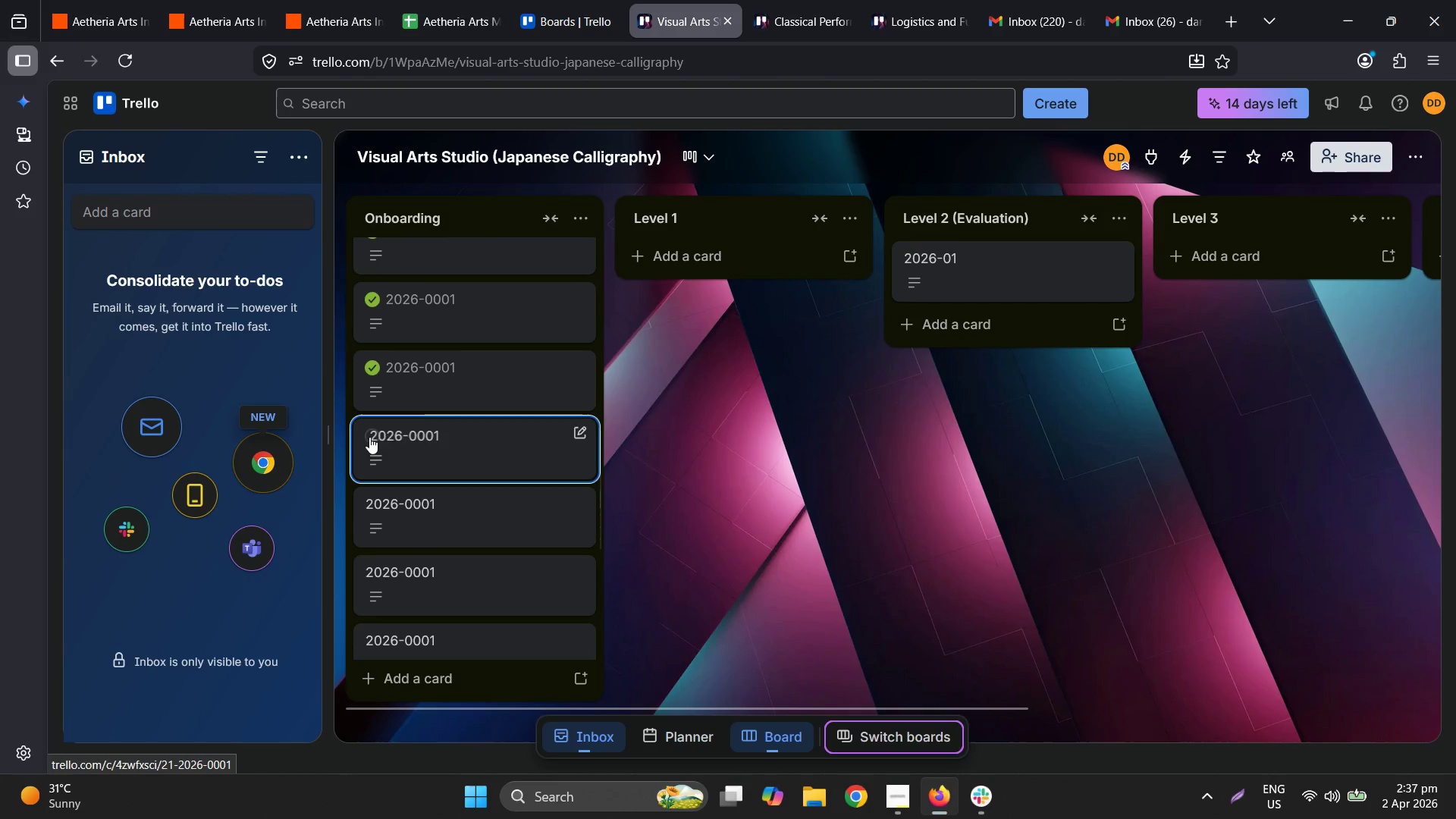 
left_click([369, 439])
 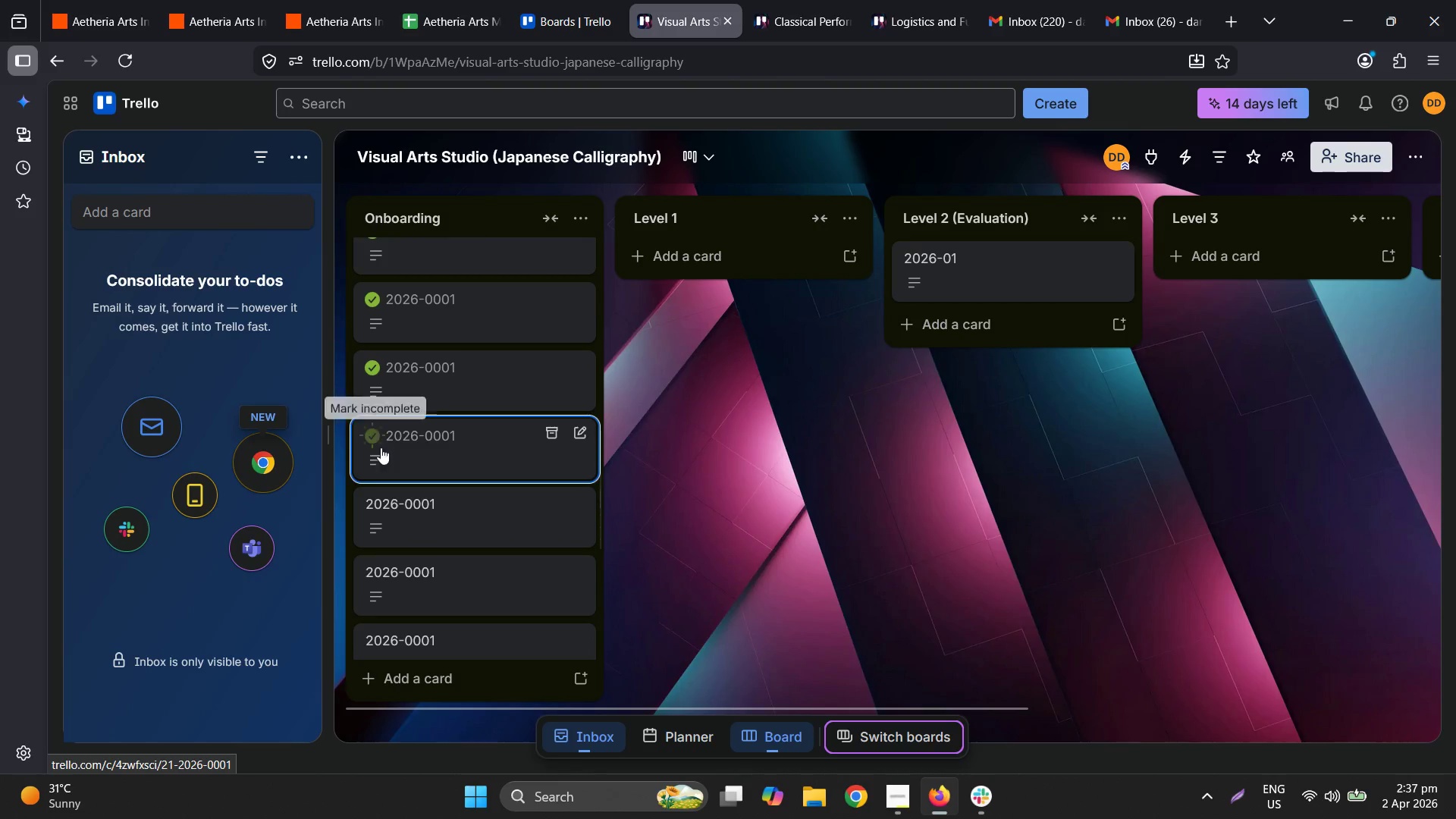 
scroll: coordinate [396, 474], scroll_direction: down, amount: 1.0
 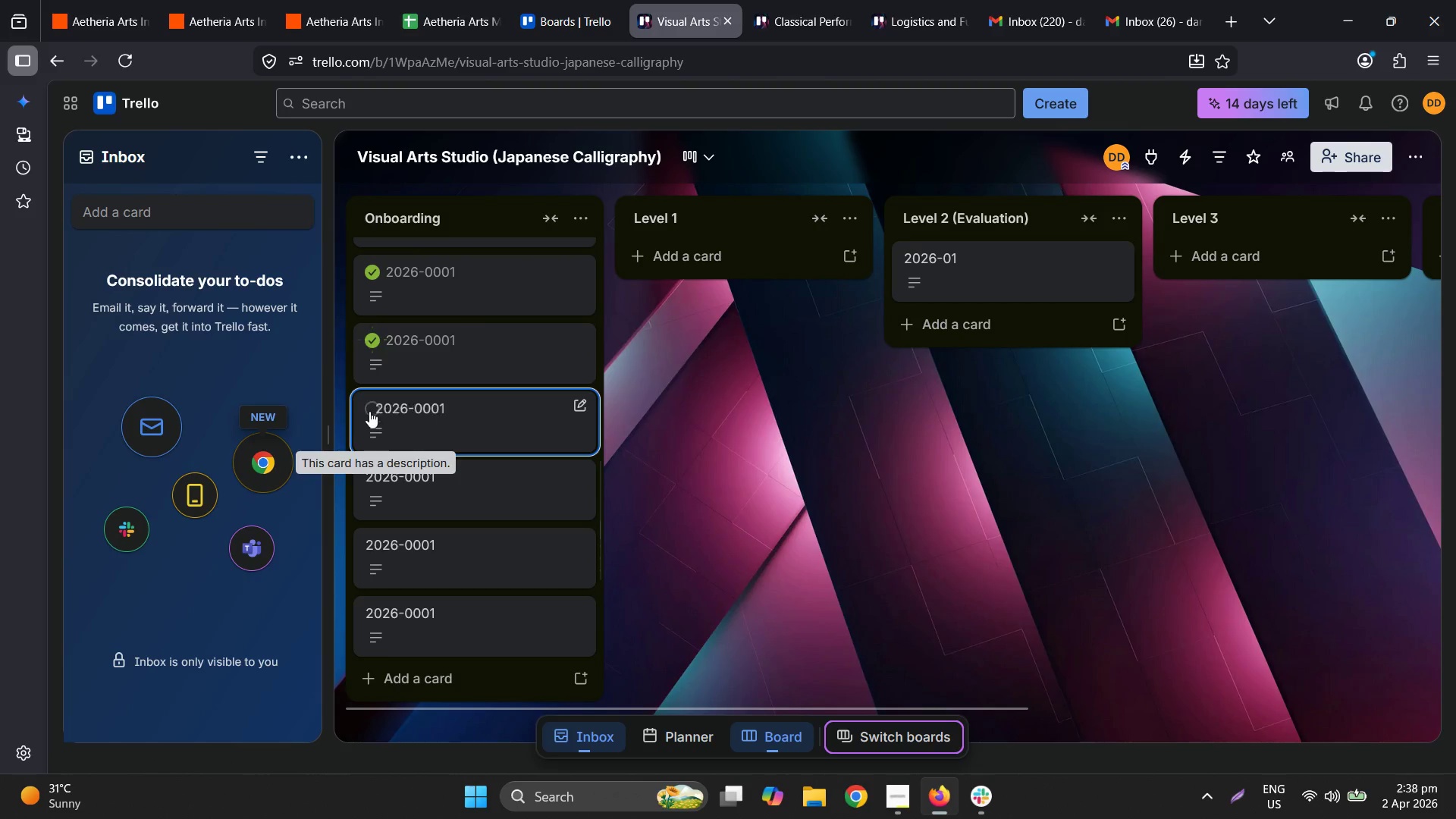 
left_click([369, 410])
 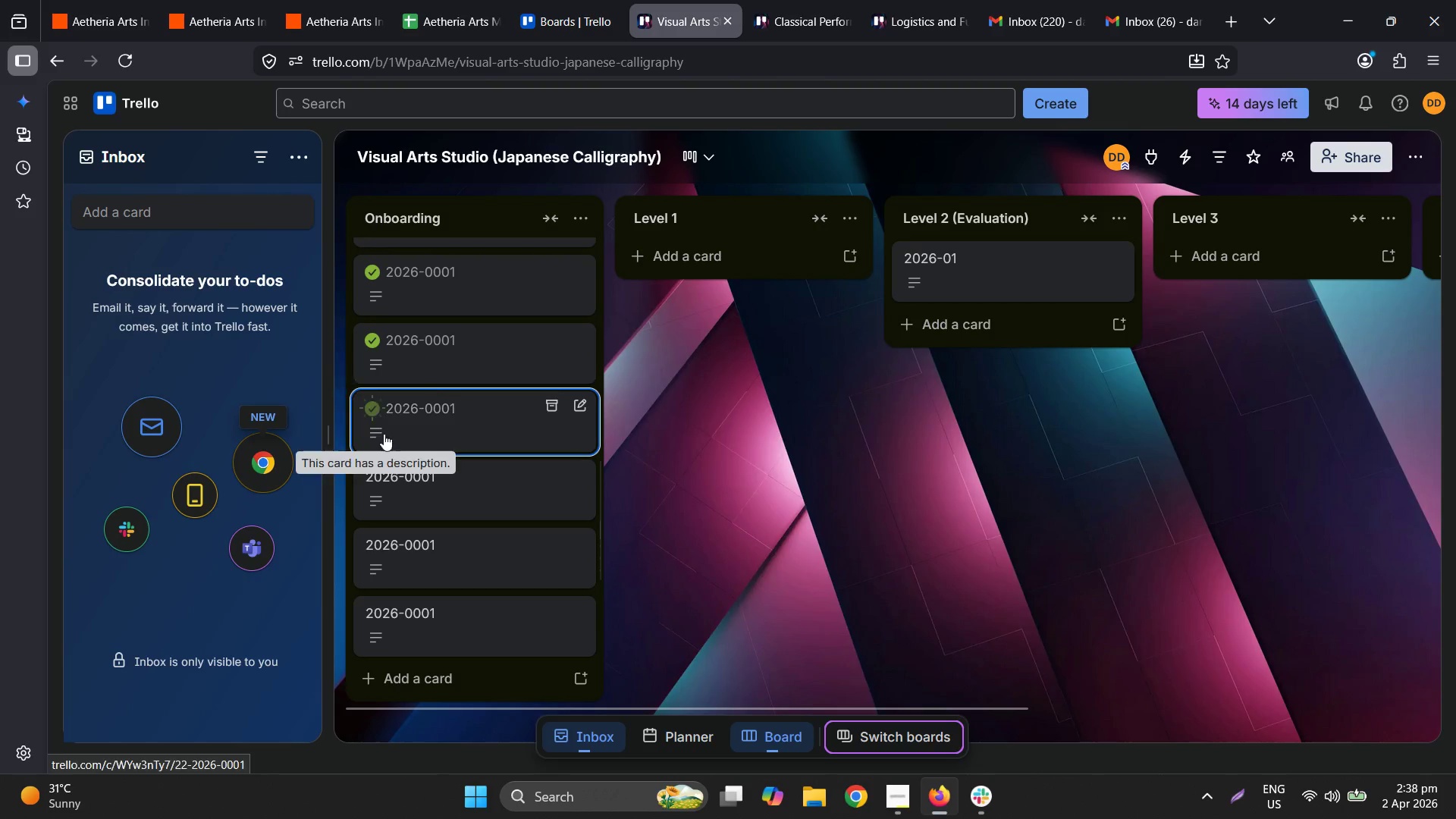 
scroll: coordinate [390, 457], scroll_direction: down, amount: 2.0
 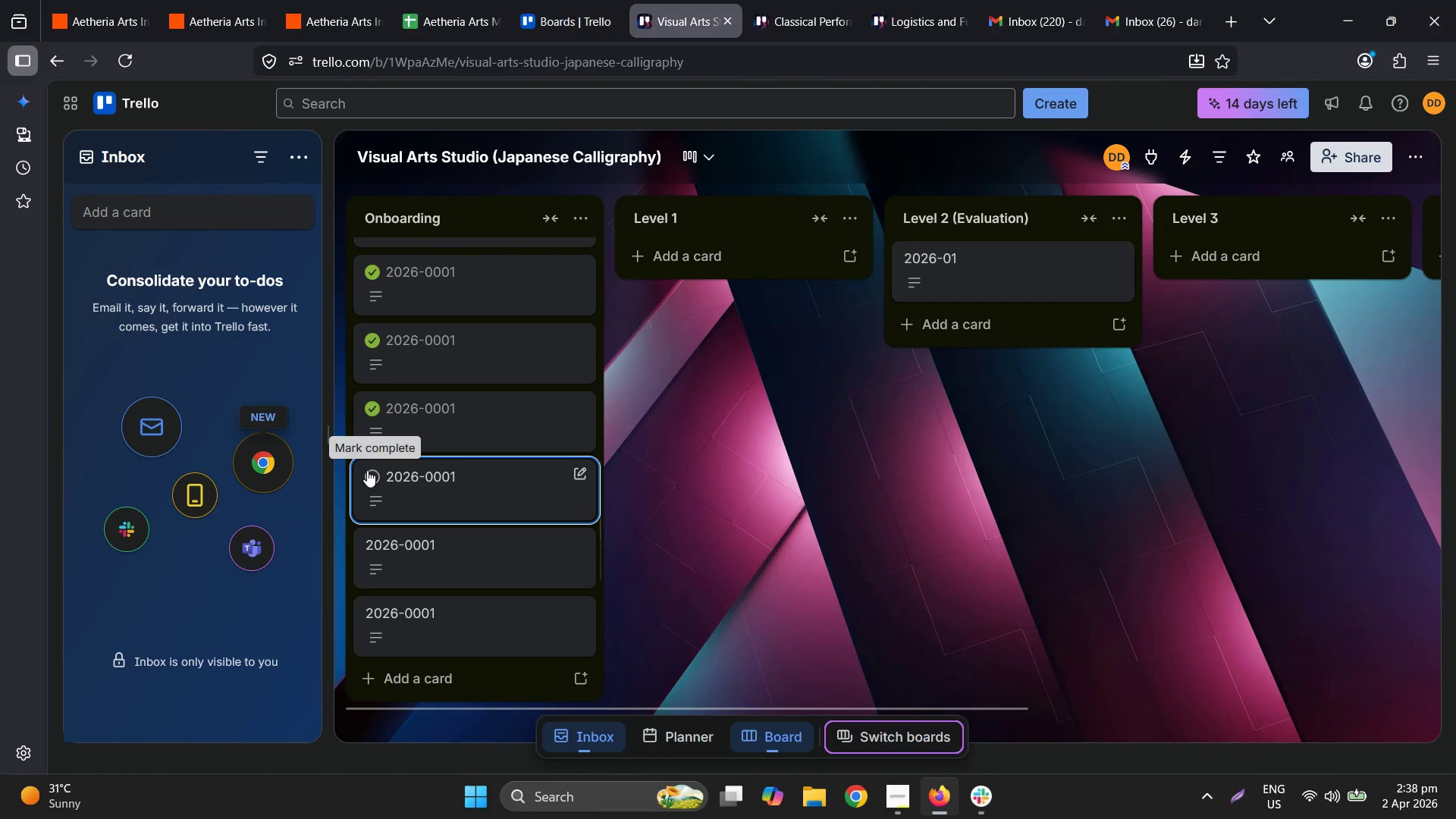 
left_click([370, 480])
 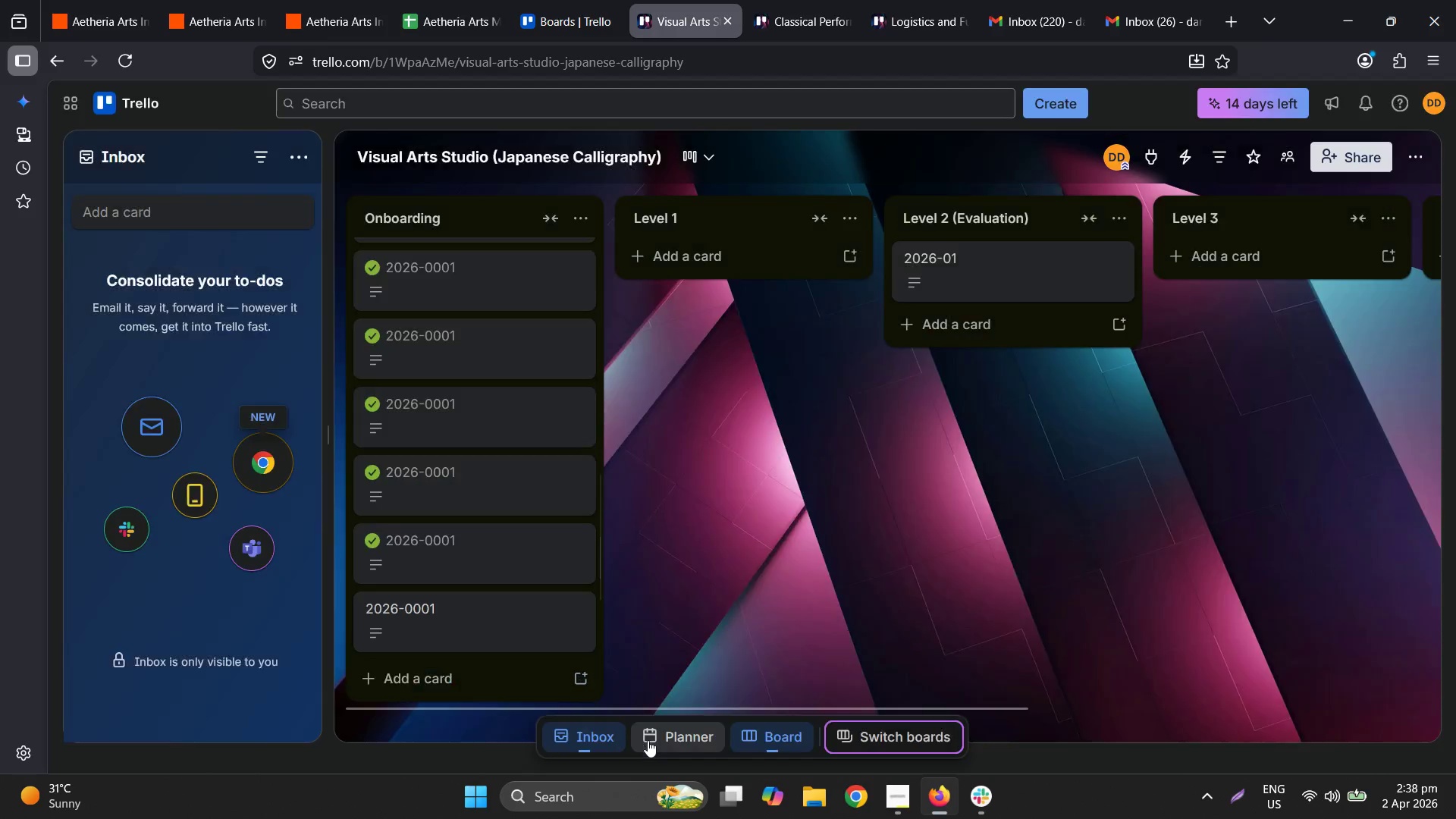 
scroll: coordinate [450, 616], scroll_direction: up, amount: 14.0
 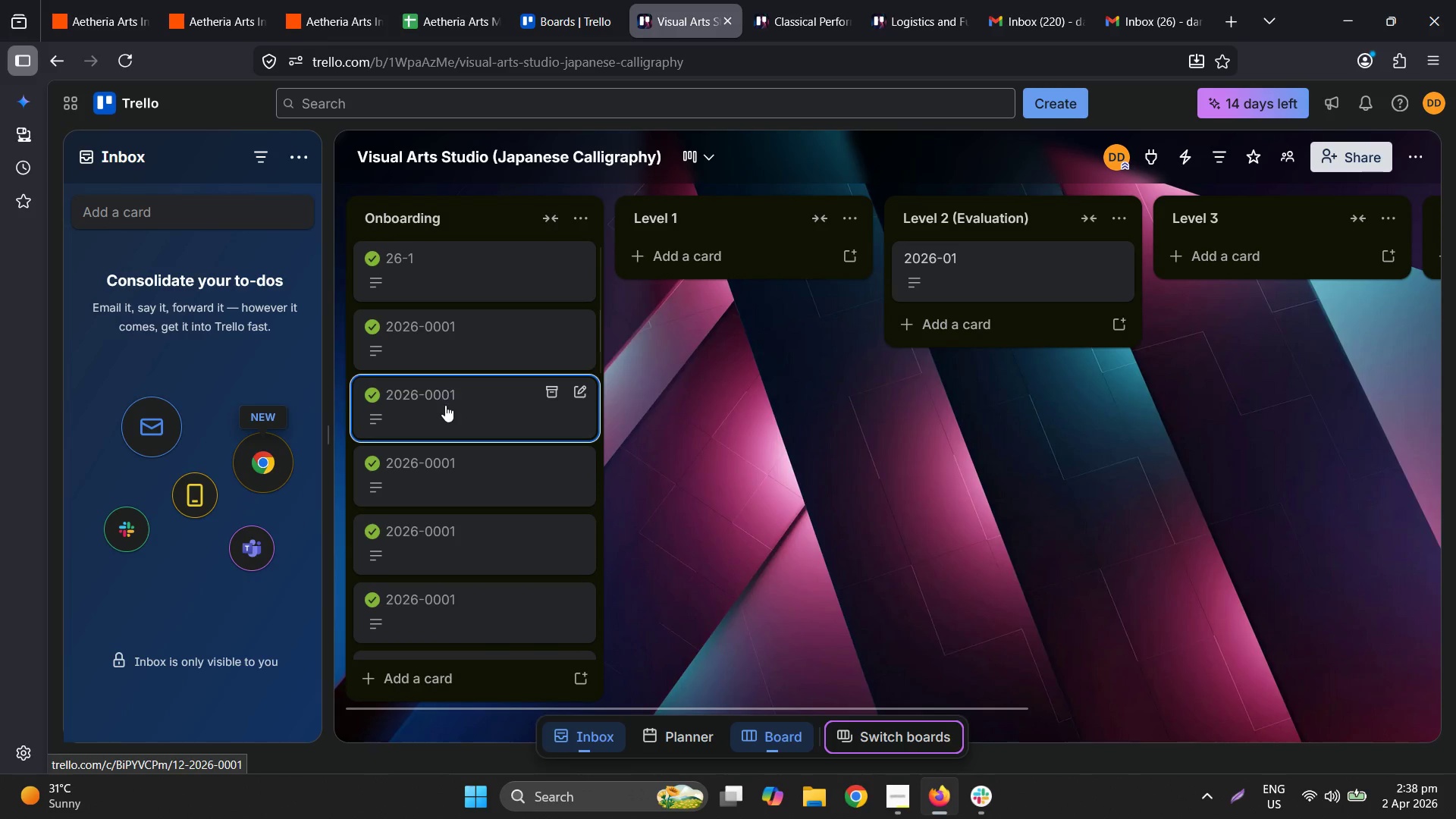 
scroll: coordinate [488, 554], scroll_direction: down, amount: 6.0
 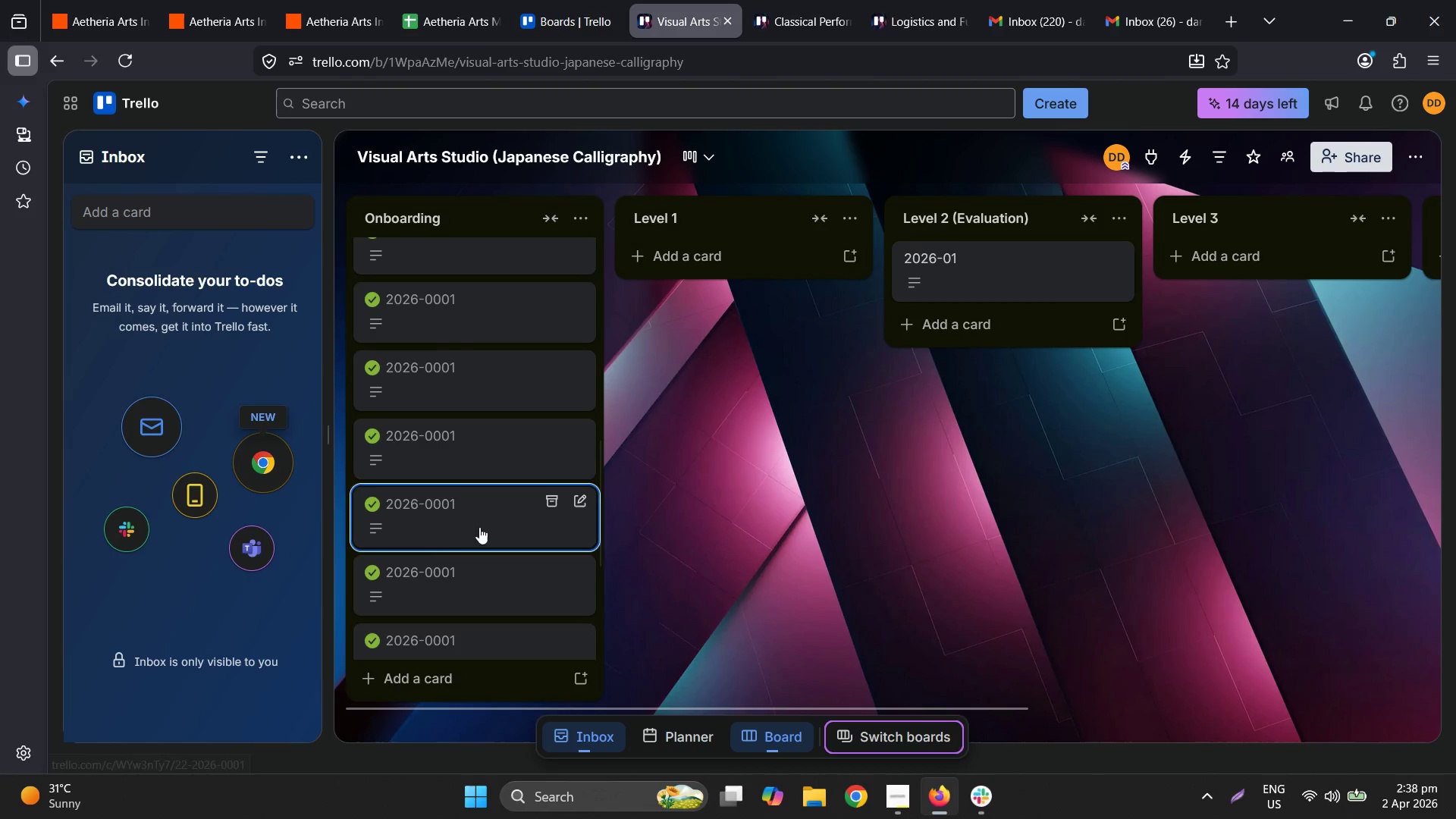 
scroll: coordinate [472, 435], scroll_direction: down, amount: 6.0
 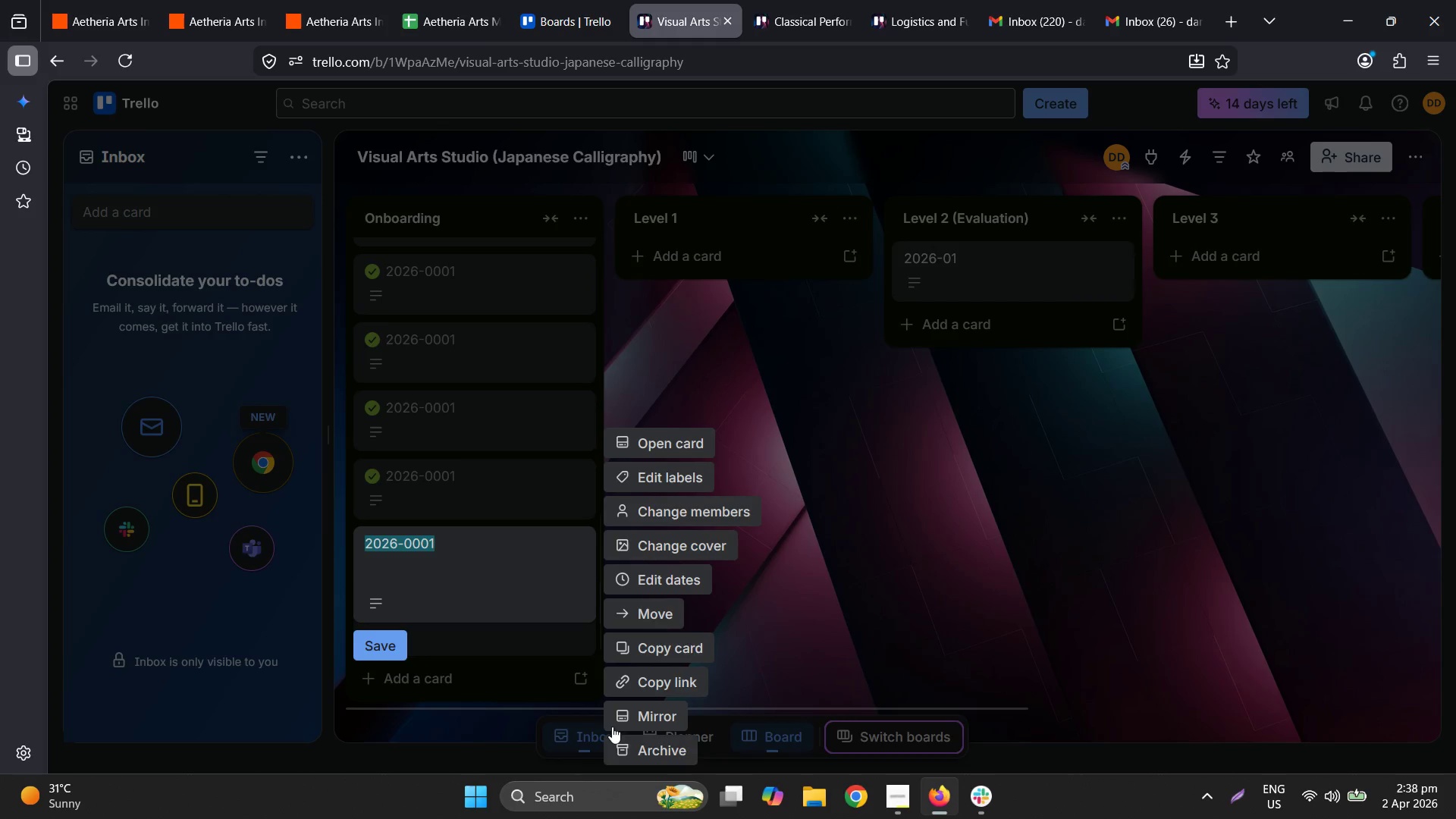 
wait(6.68)
 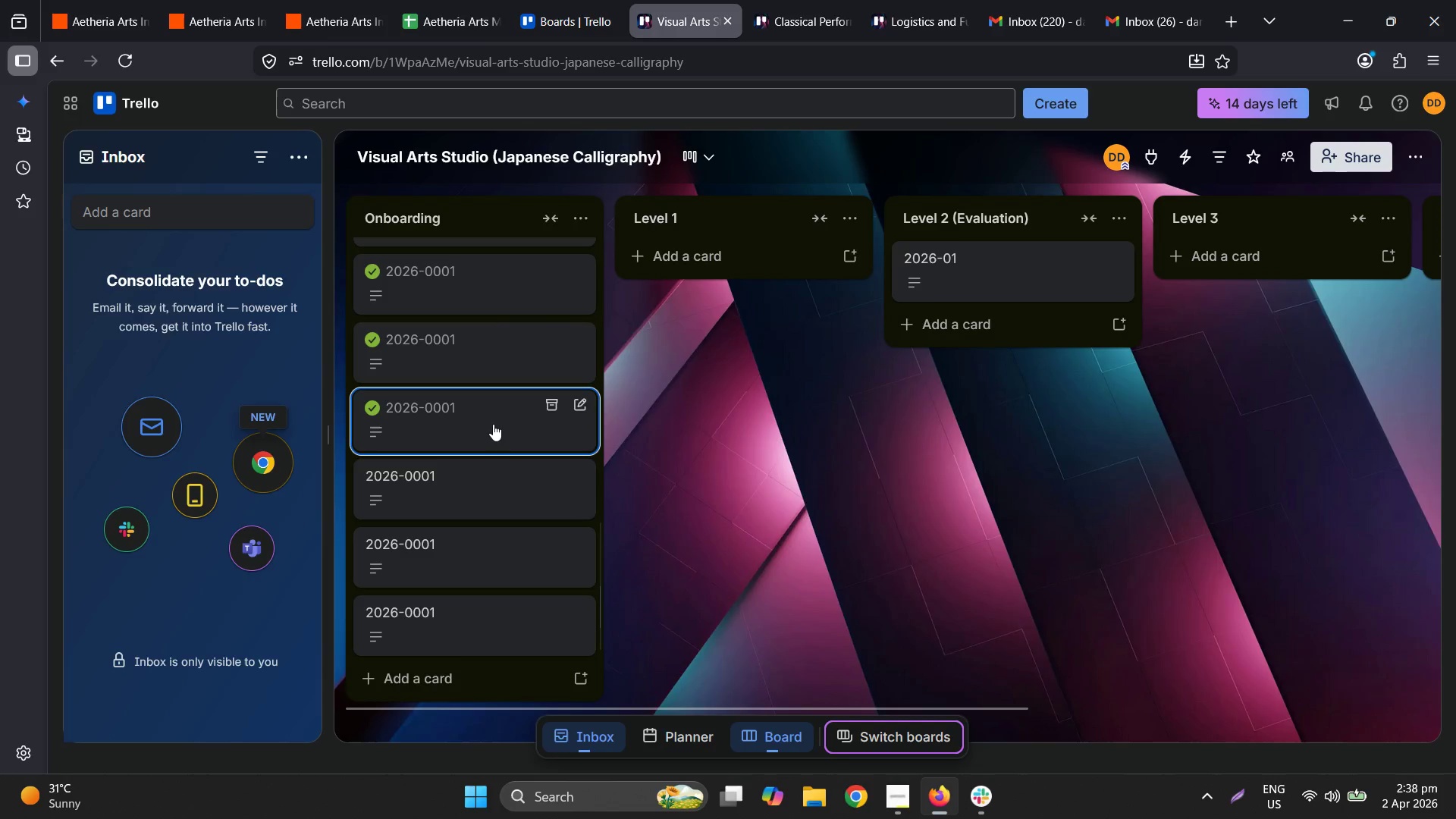 
scroll: coordinate [541, 509], scroll_direction: up, amount: 13.0
 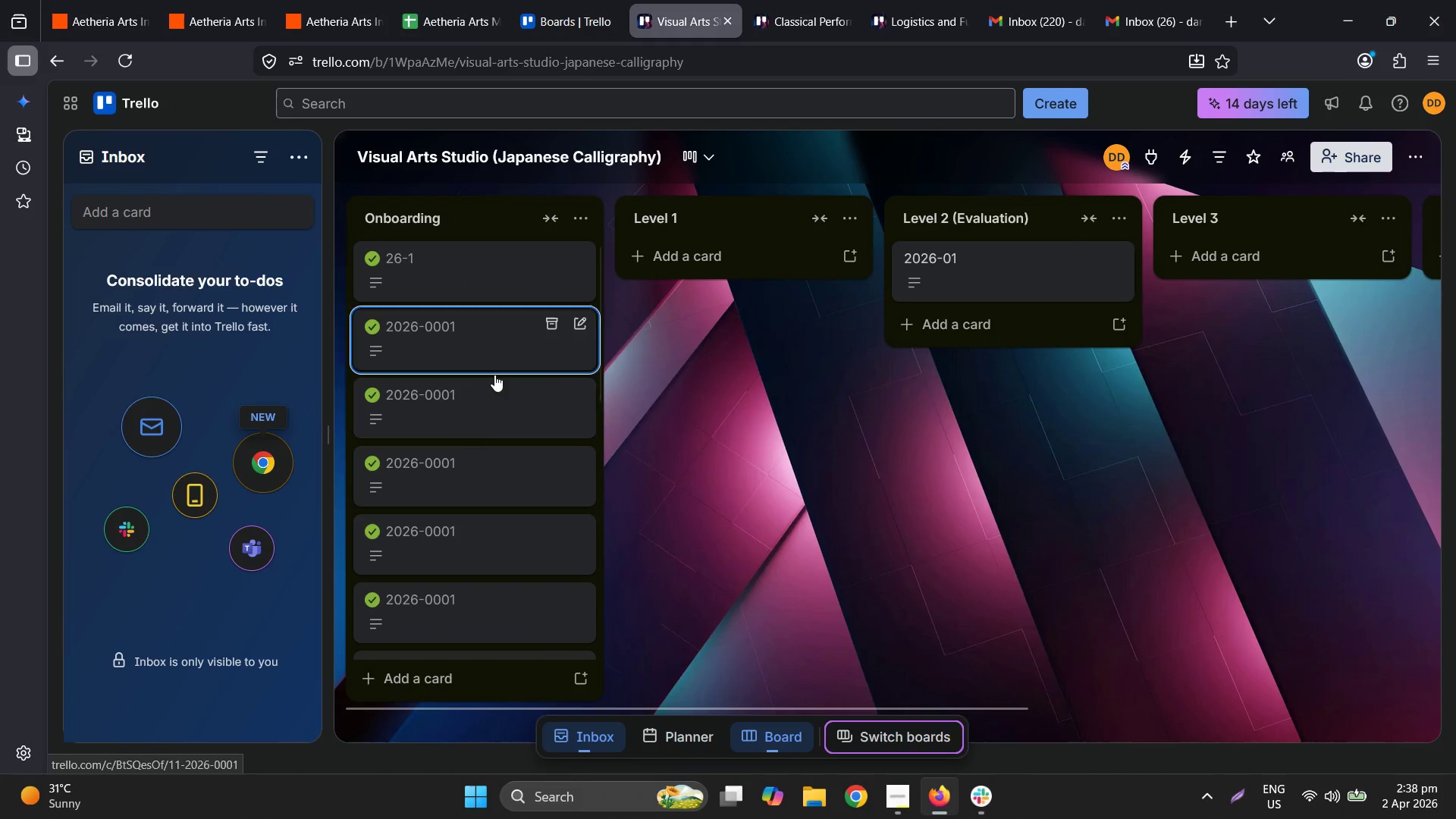 
scroll: coordinate [494, 469], scroll_direction: down, amount: 7.0
 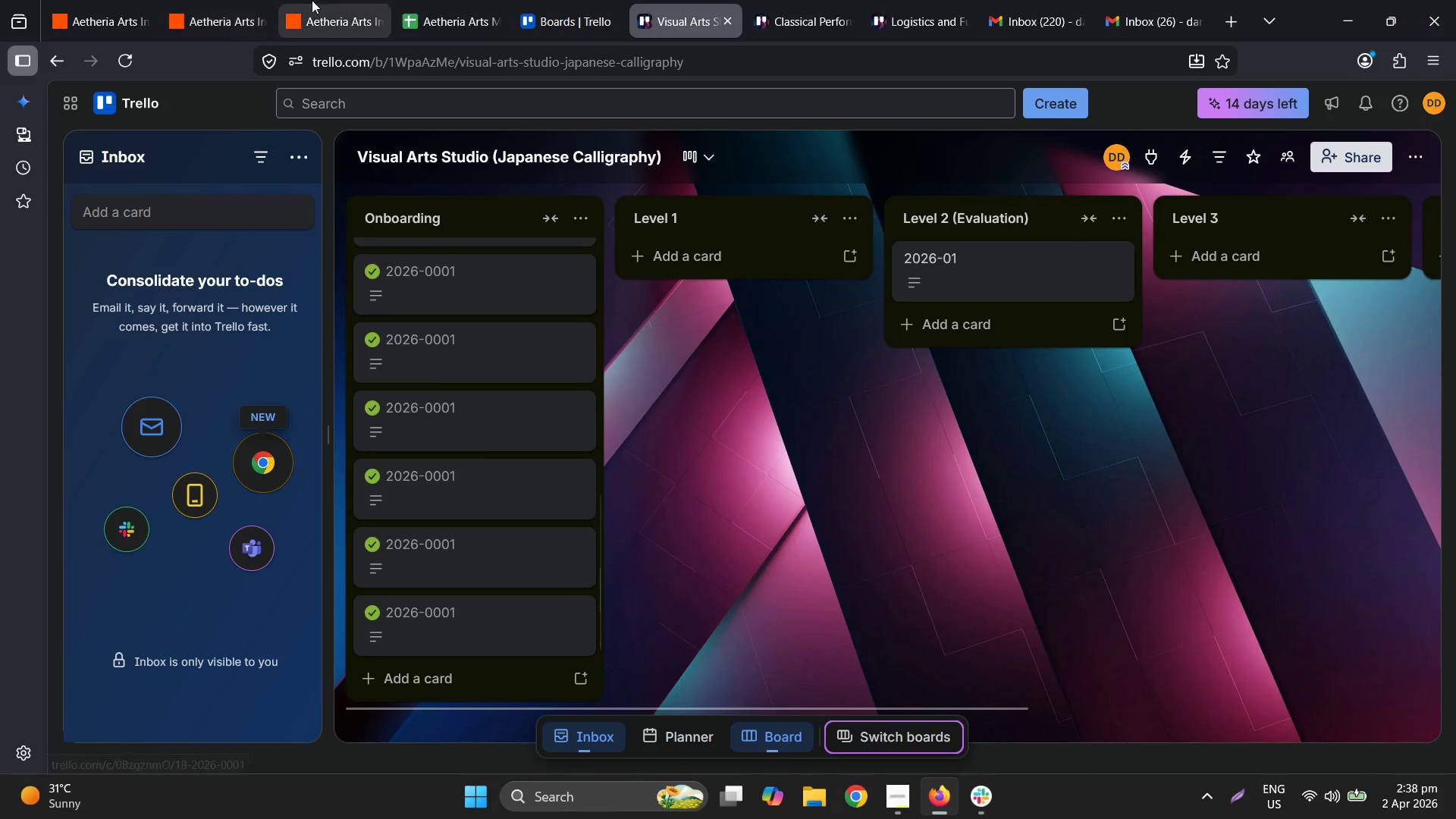 
left_click([298, 0])
 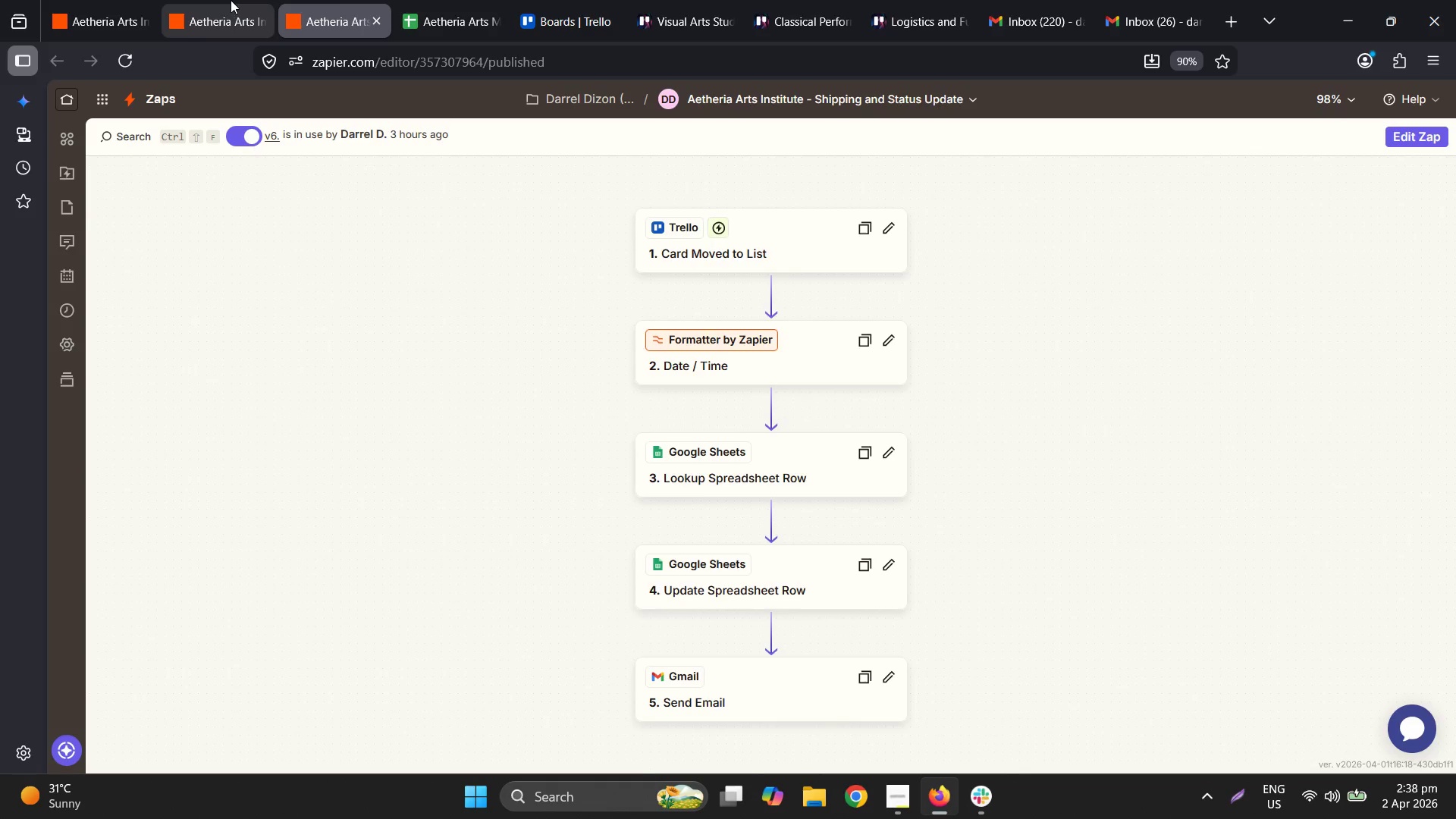 
double_click([138, 0])
 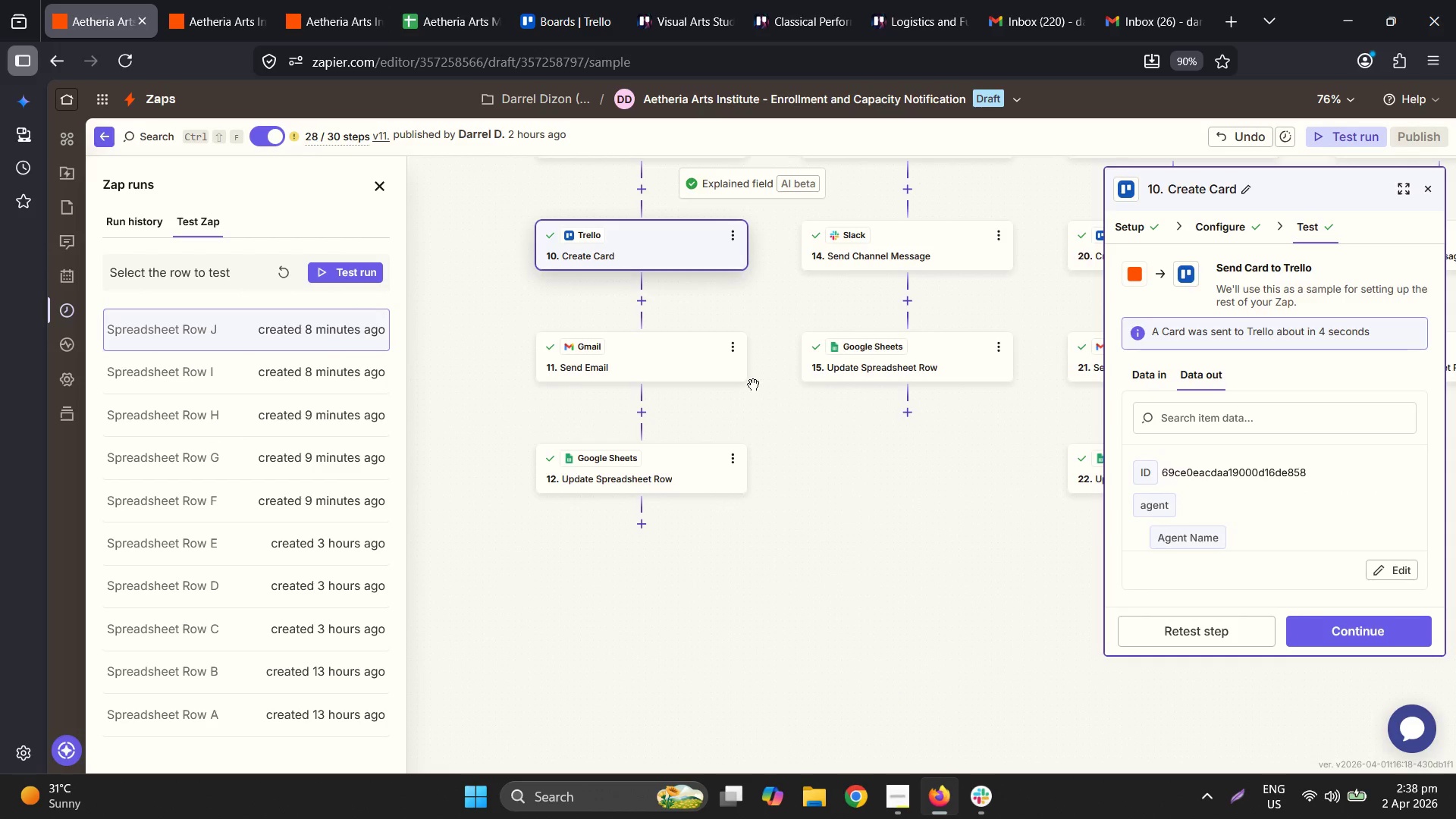 
left_click([786, 431])
 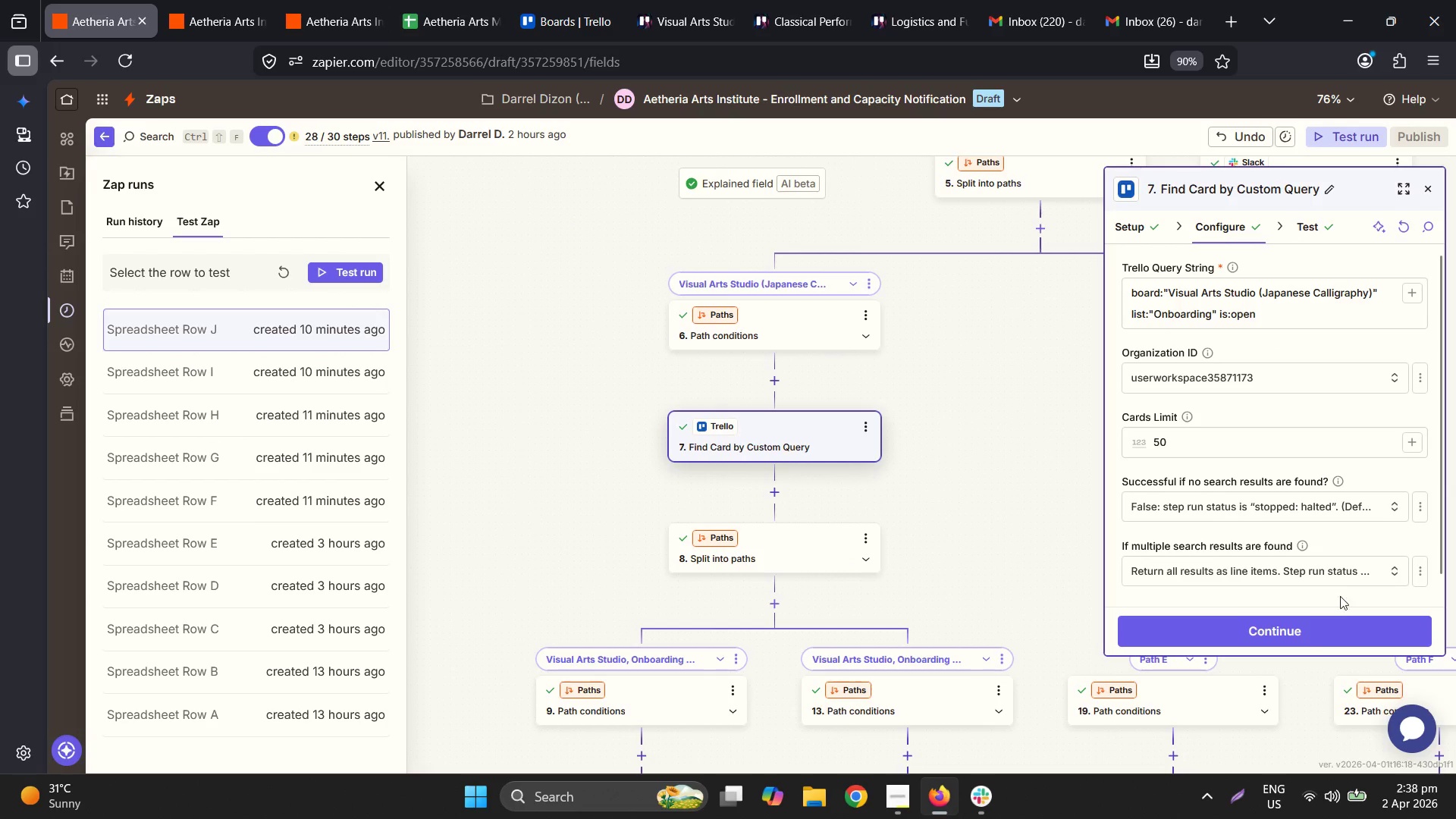 
scroll: coordinate [808, 460], scroll_direction: up, amount: 11.0
 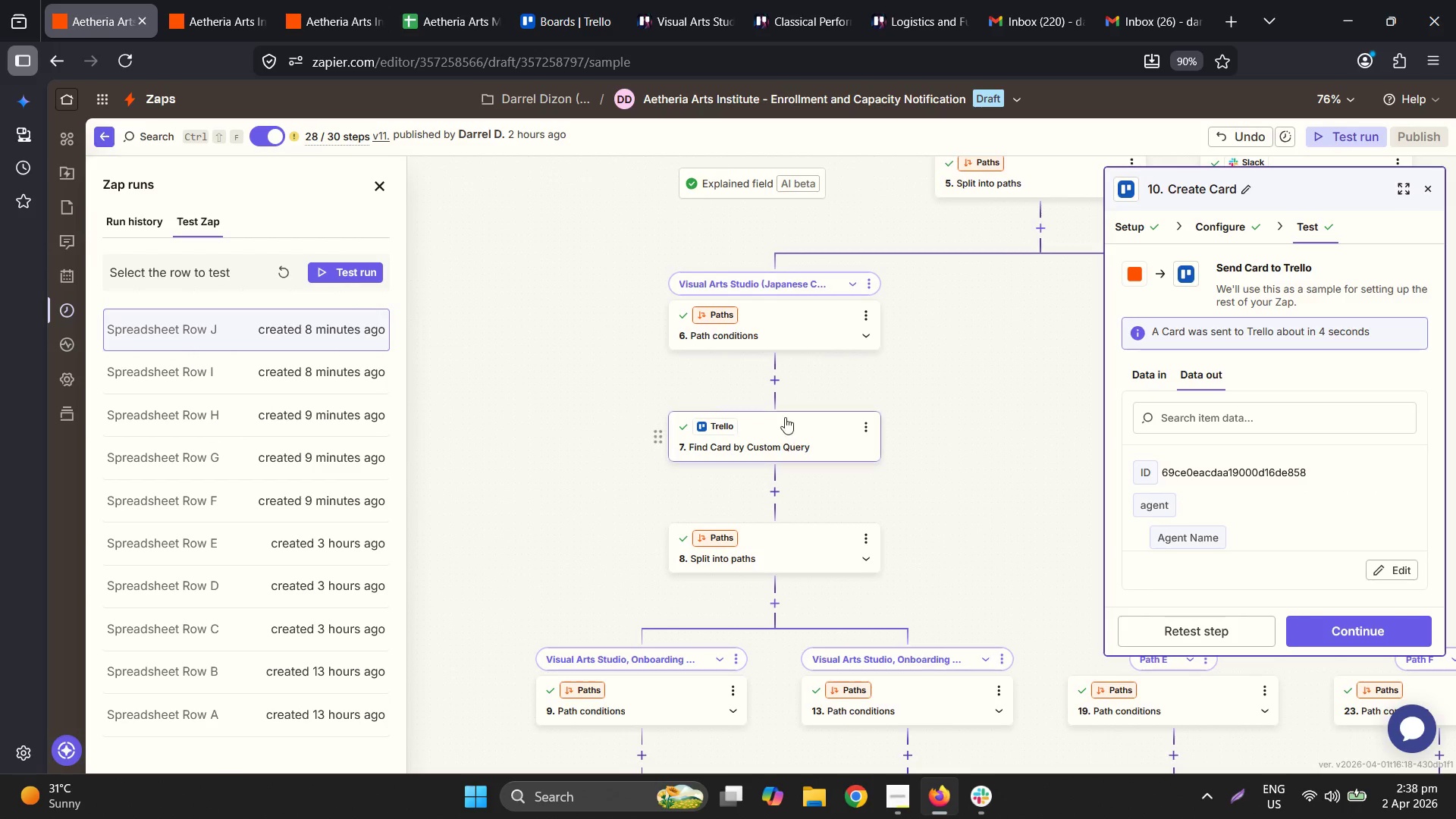 
left_click([1313, 631])
 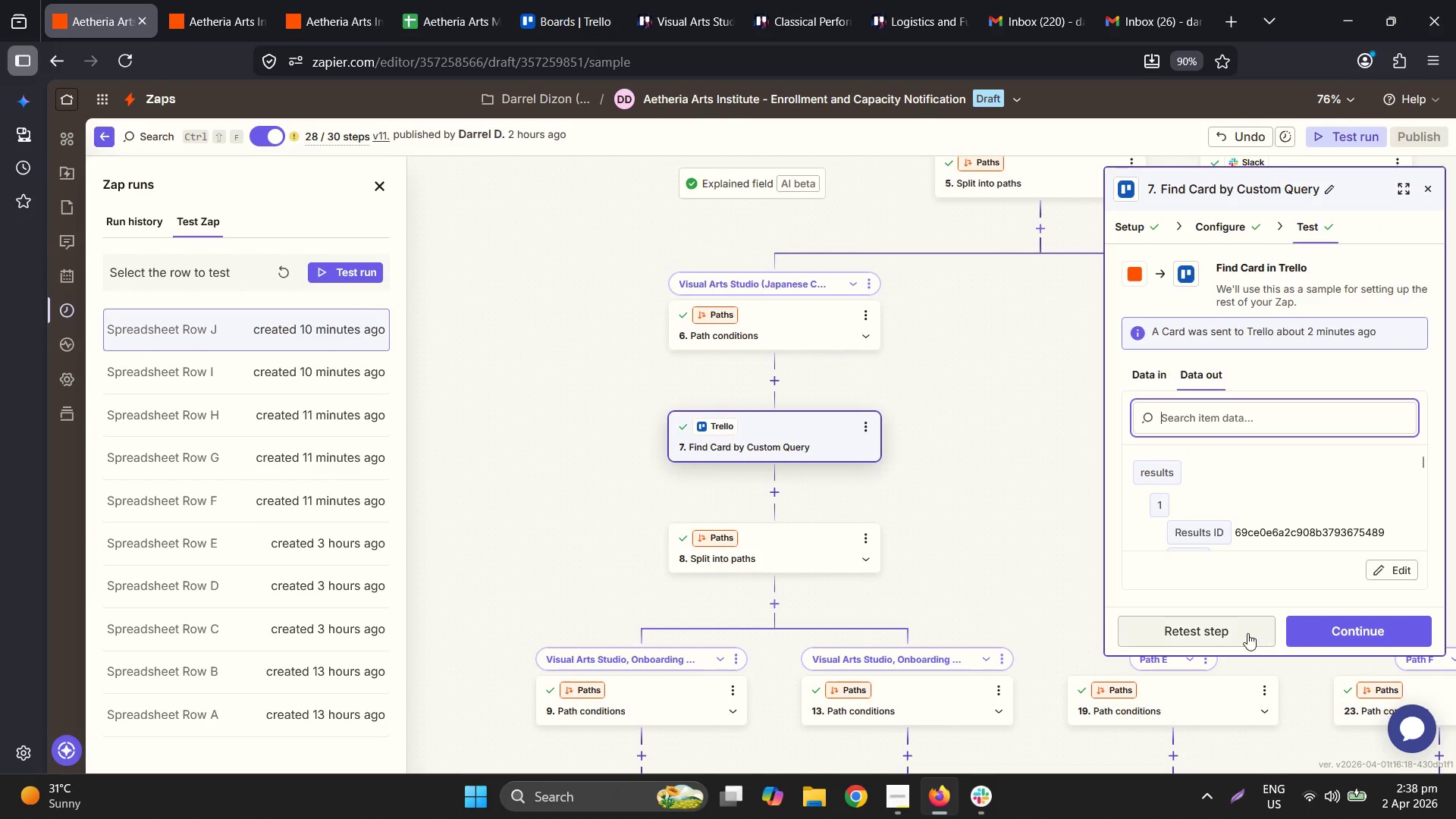 
left_click([1247, 633])
 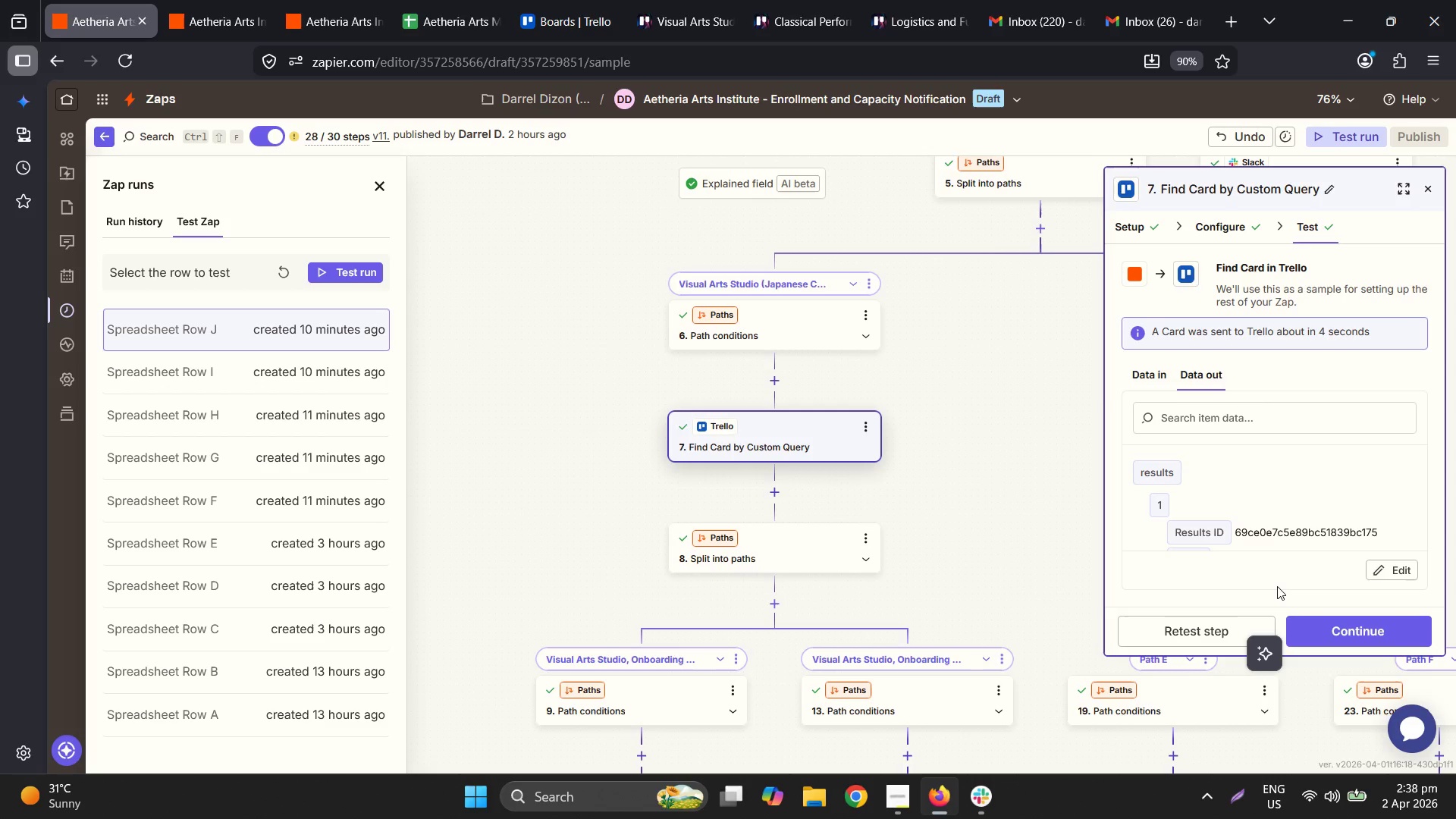 
wait(14.06)
 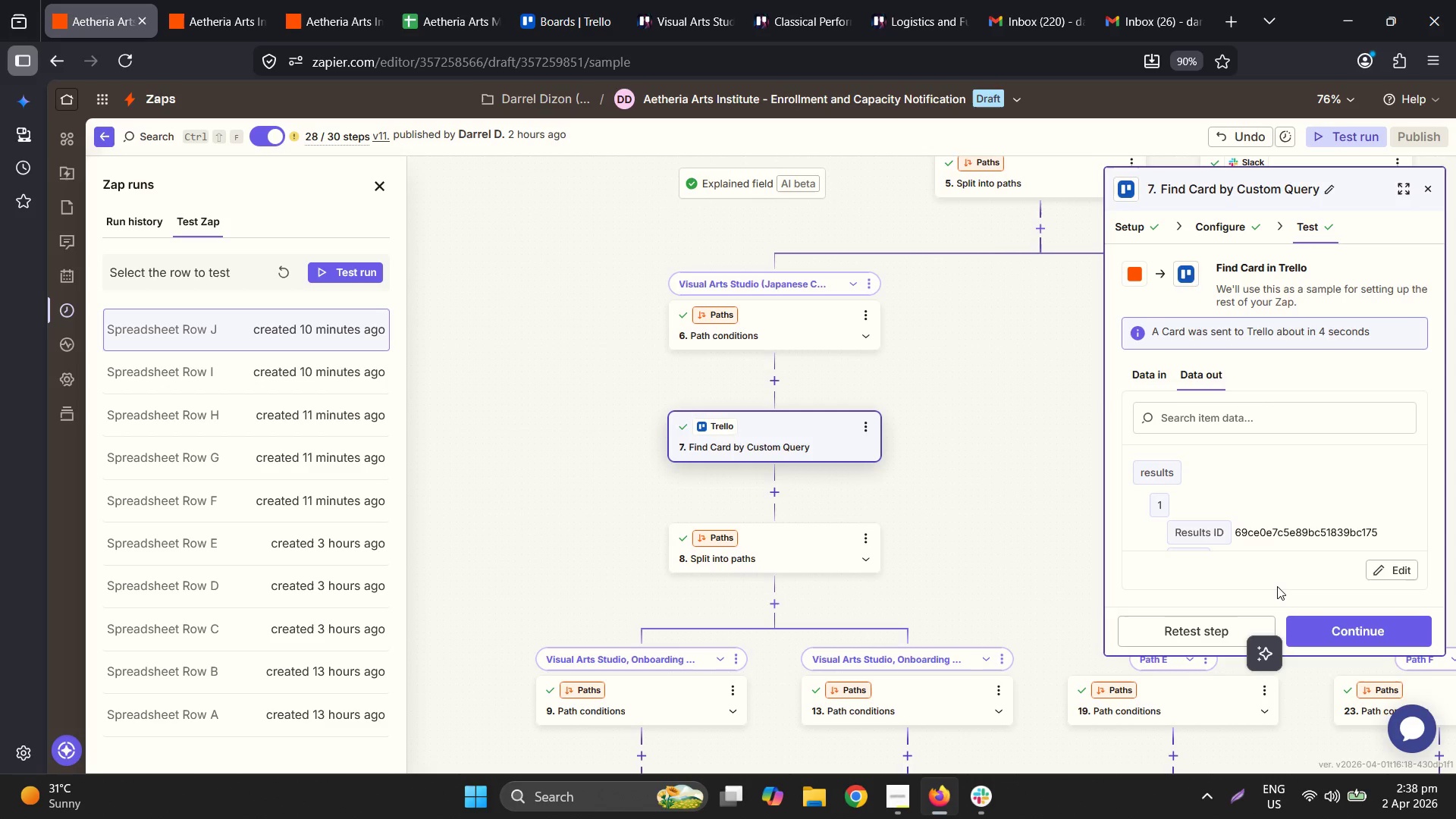 
scroll: coordinate [1374, 521], scroll_direction: down, amount: 12.0
 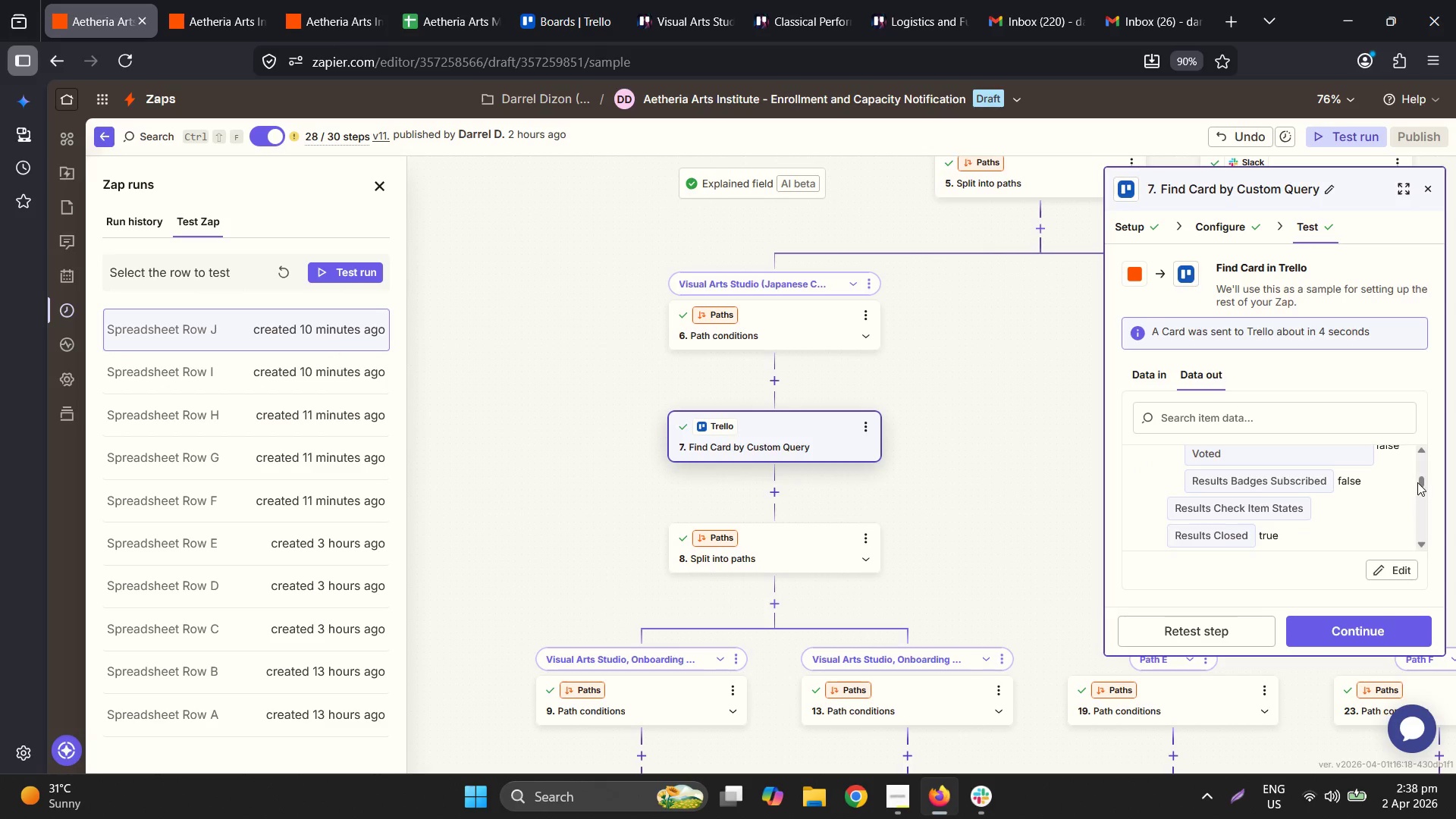 
left_click_drag(start_coordinate=[1419, 482], to_coordinate=[1425, 535])
 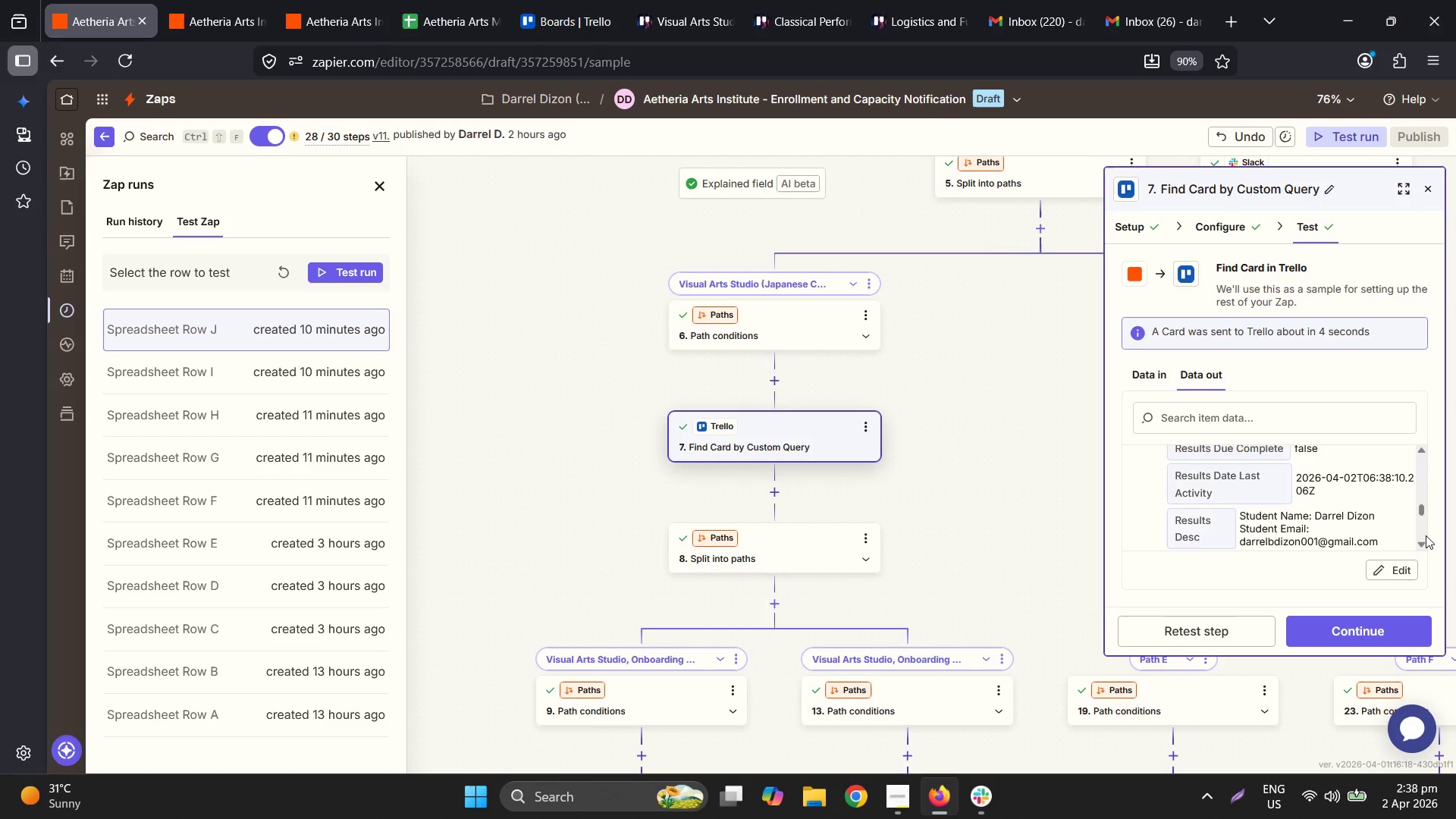 
left_click_drag(start_coordinate=[1426, 535], to_coordinate=[1422, 535])
 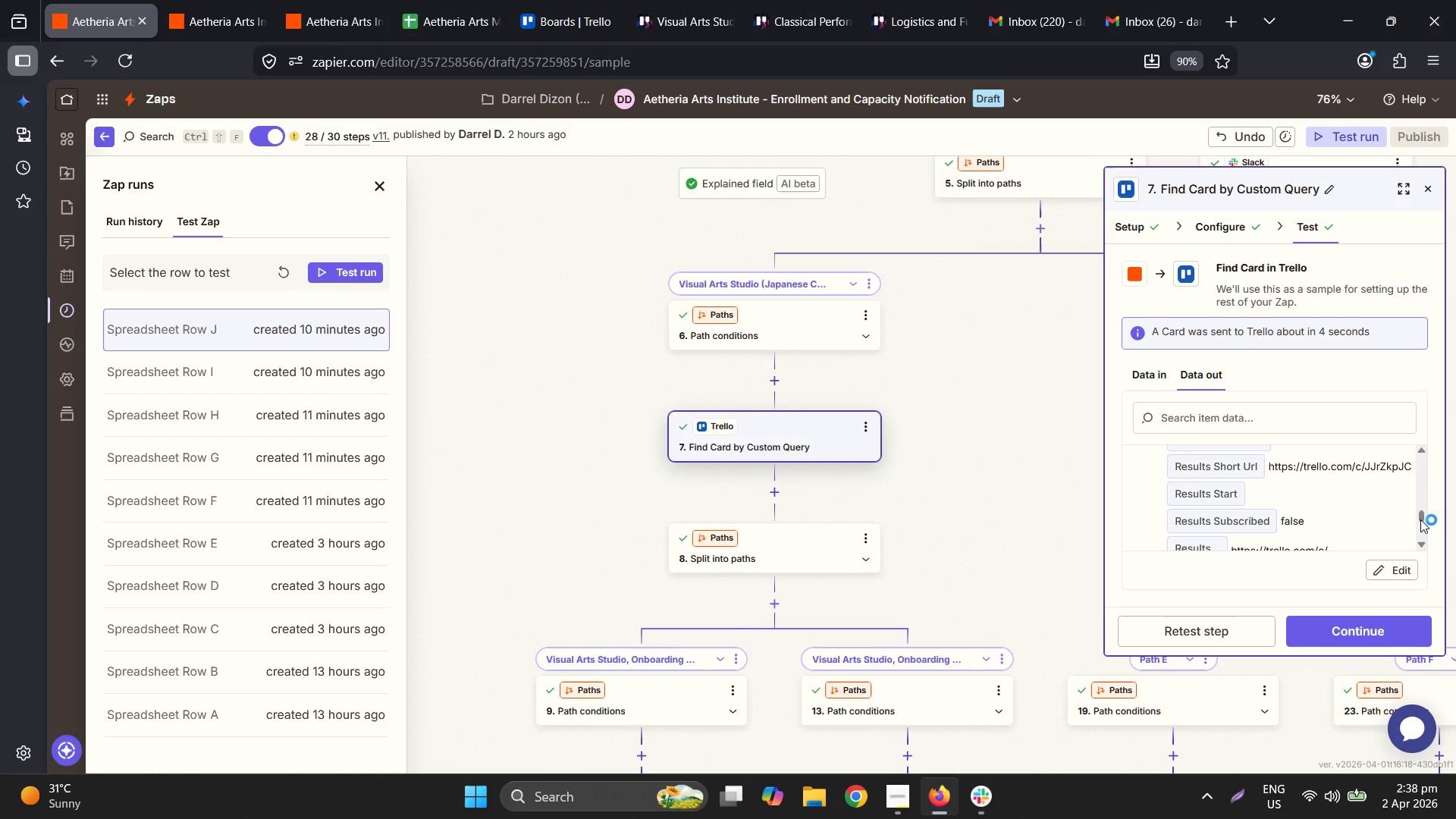 
left_click_drag(start_coordinate=[1420, 519], to_coordinate=[1420, 564])
 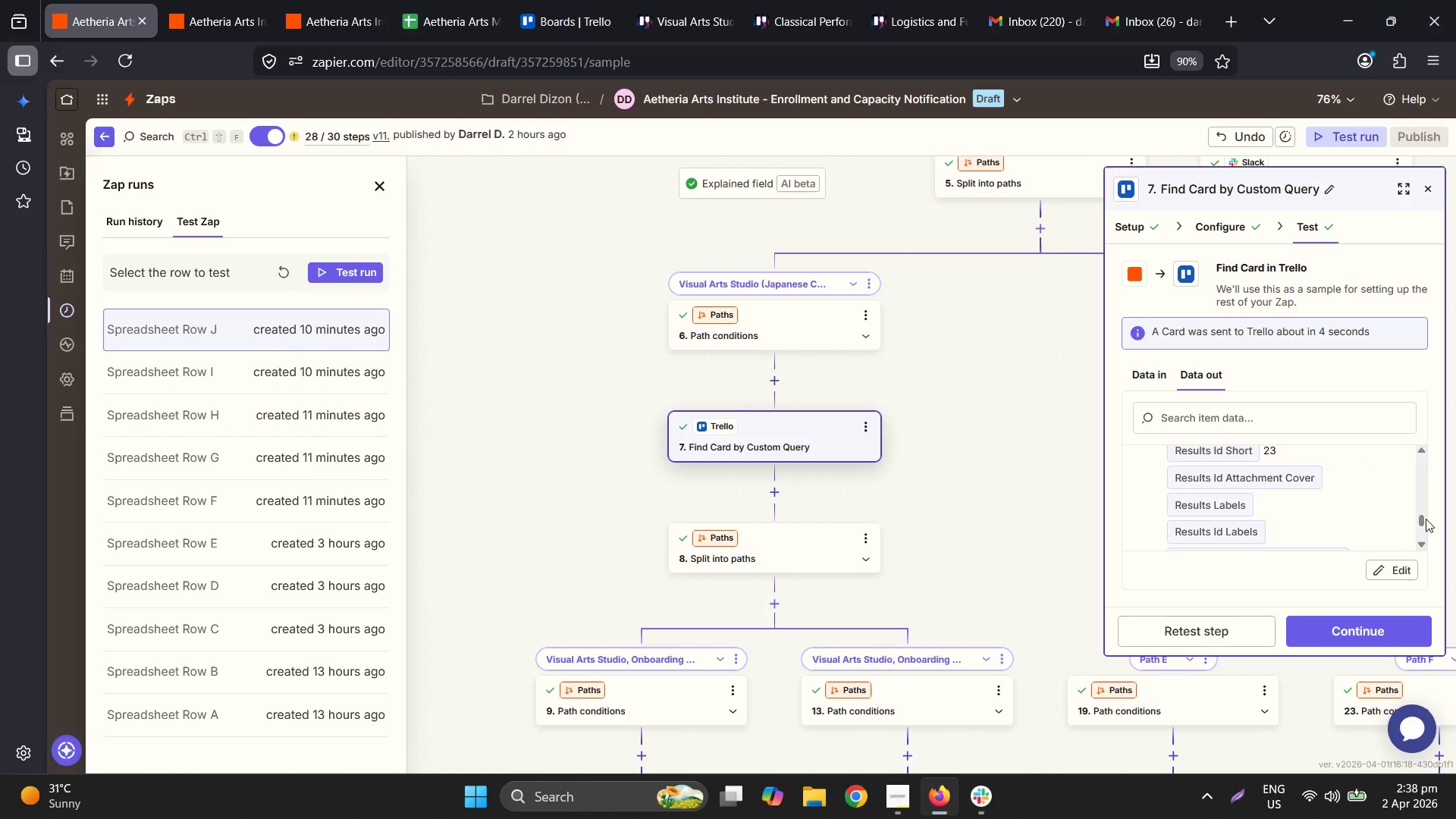 
left_click_drag(start_coordinate=[1426, 519], to_coordinate=[1428, 553])
 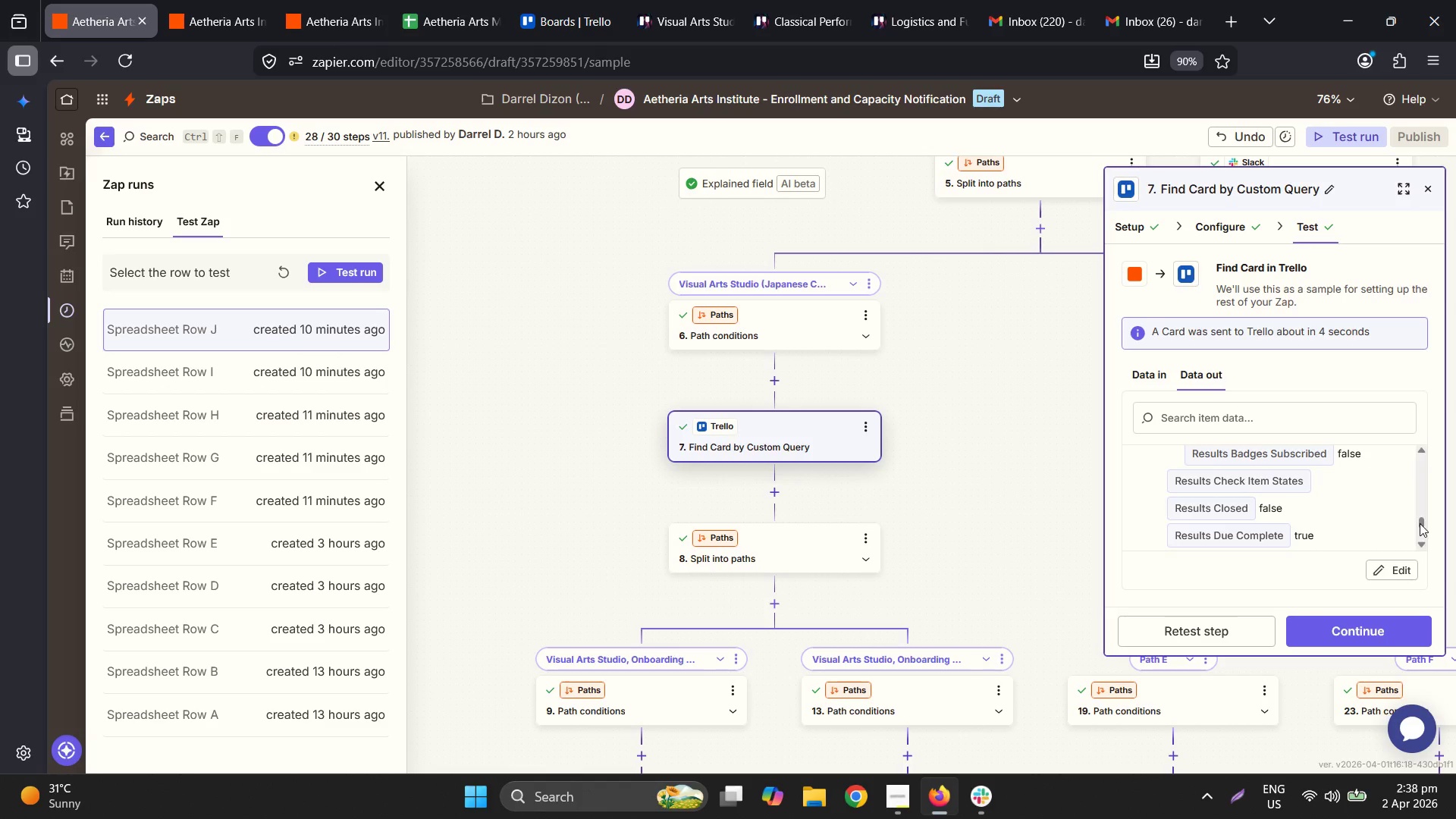 
left_click_drag(start_coordinate=[1420, 523], to_coordinate=[1420, 557])
 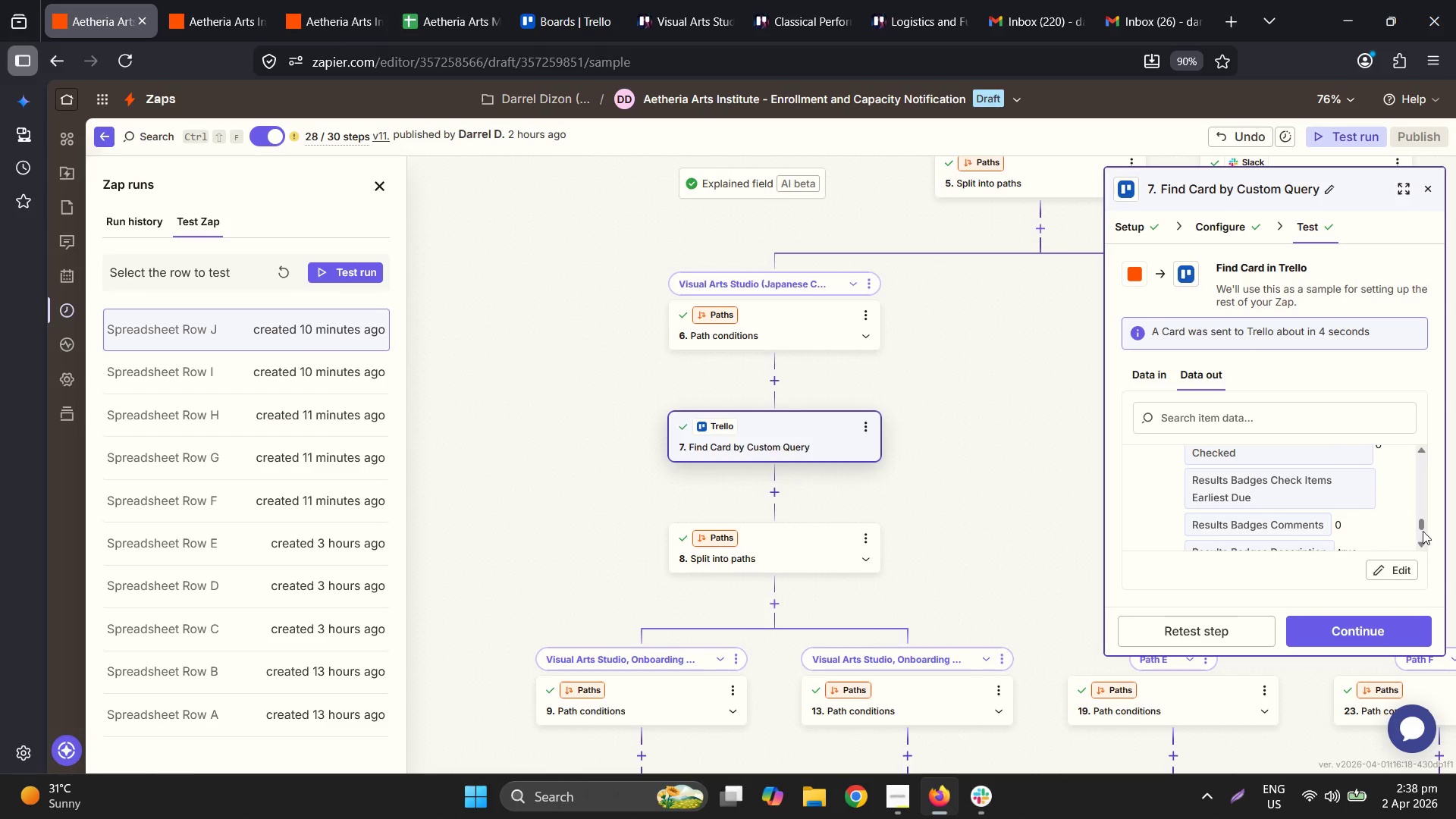 
left_click_drag(start_coordinate=[1422, 526], to_coordinate=[1419, 554])
 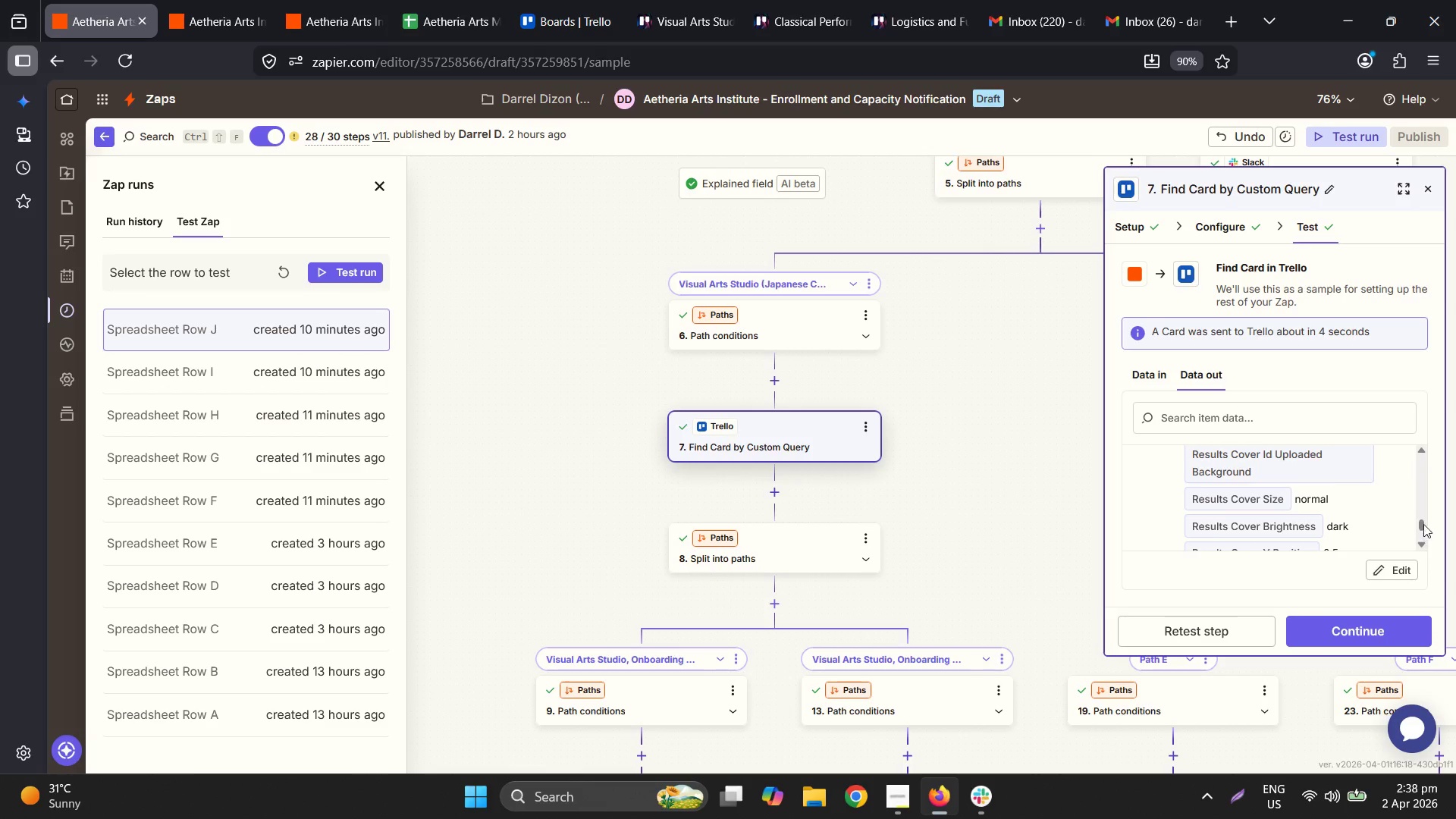 
left_click_drag(start_coordinate=[1423, 524], to_coordinate=[1423, 554])
 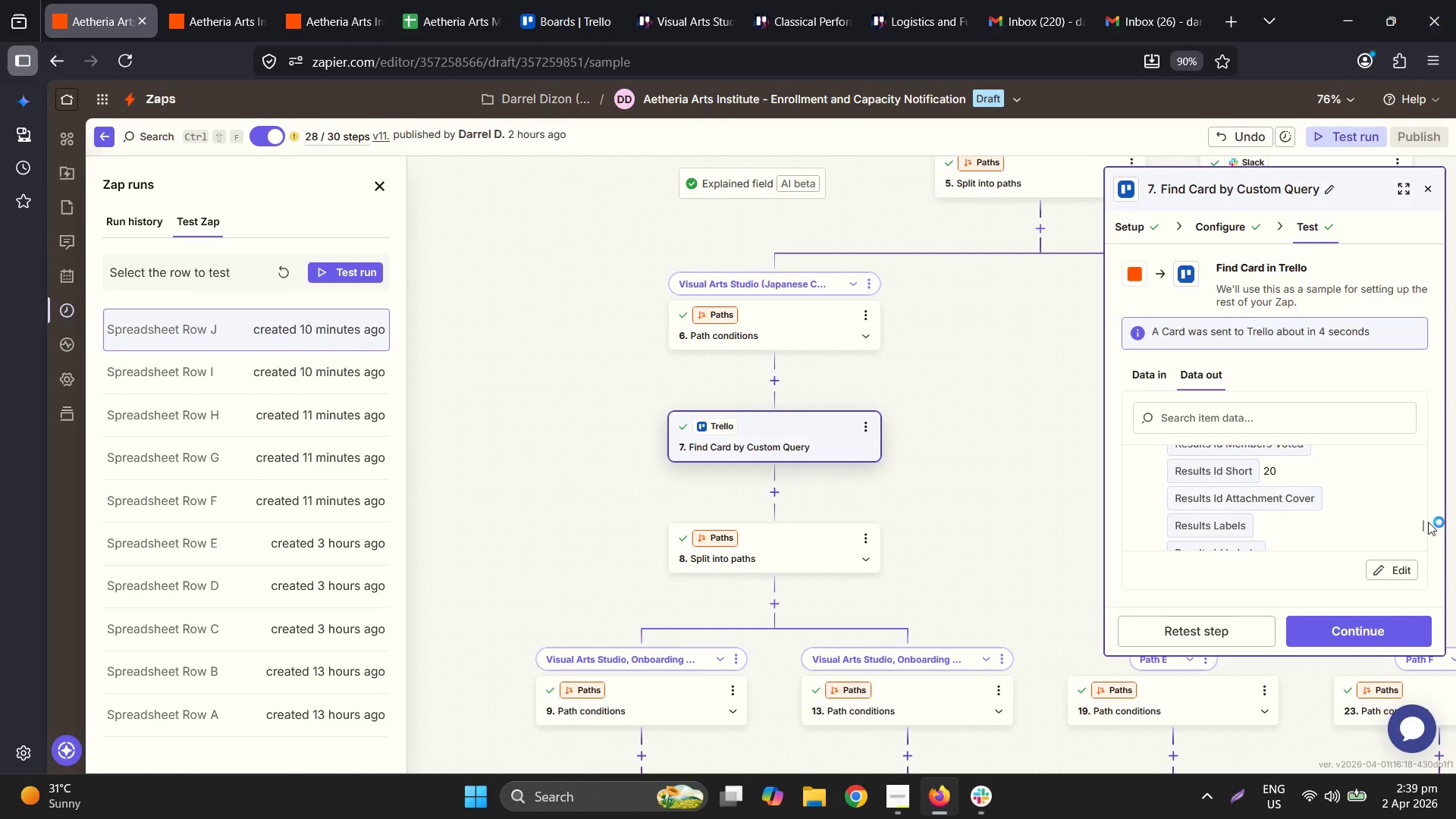 
left_click_drag(start_coordinate=[1428, 520], to_coordinate=[1424, 545])
 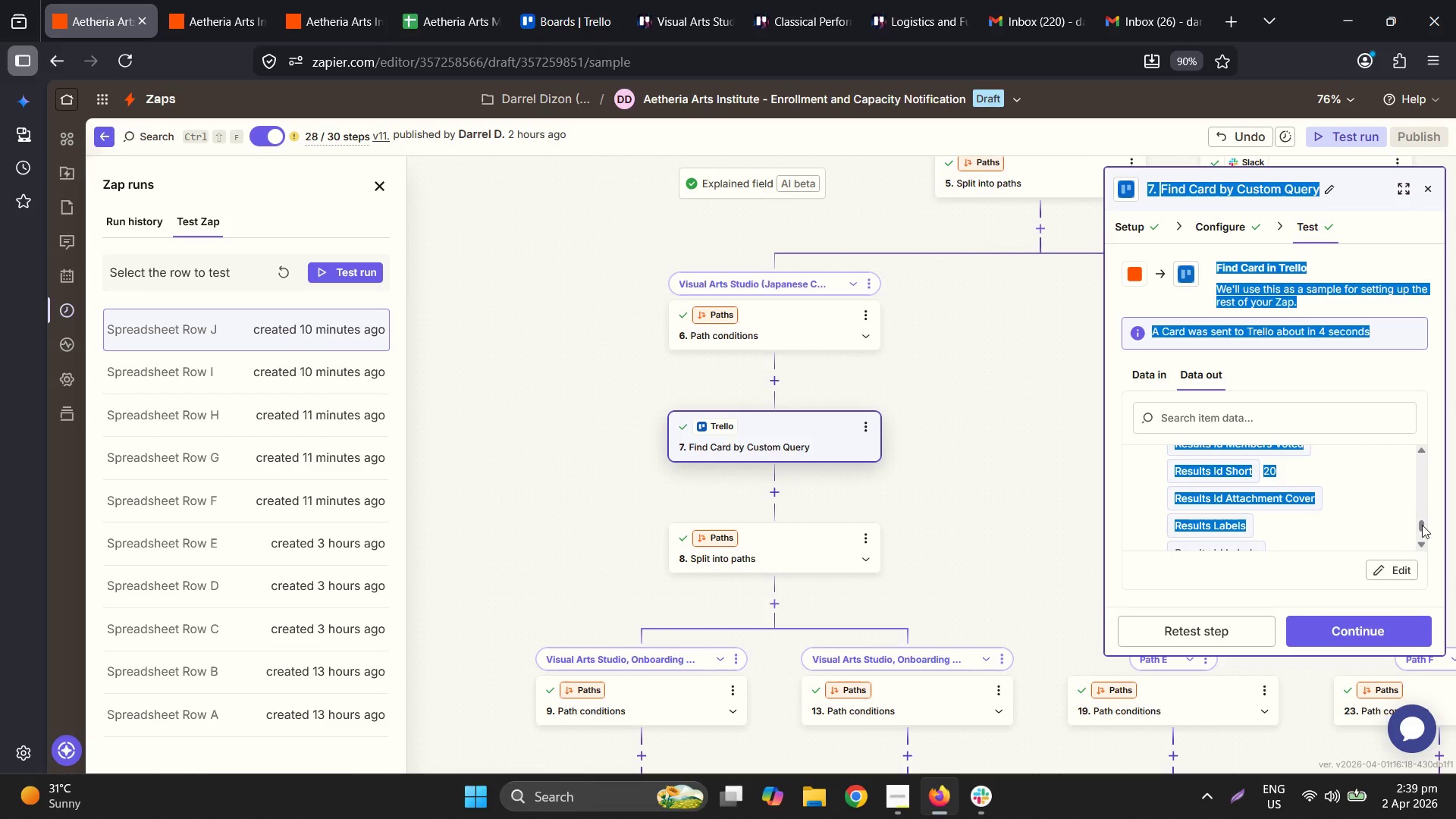 
left_click_drag(start_coordinate=[1422, 524], to_coordinate=[1420, 548])
 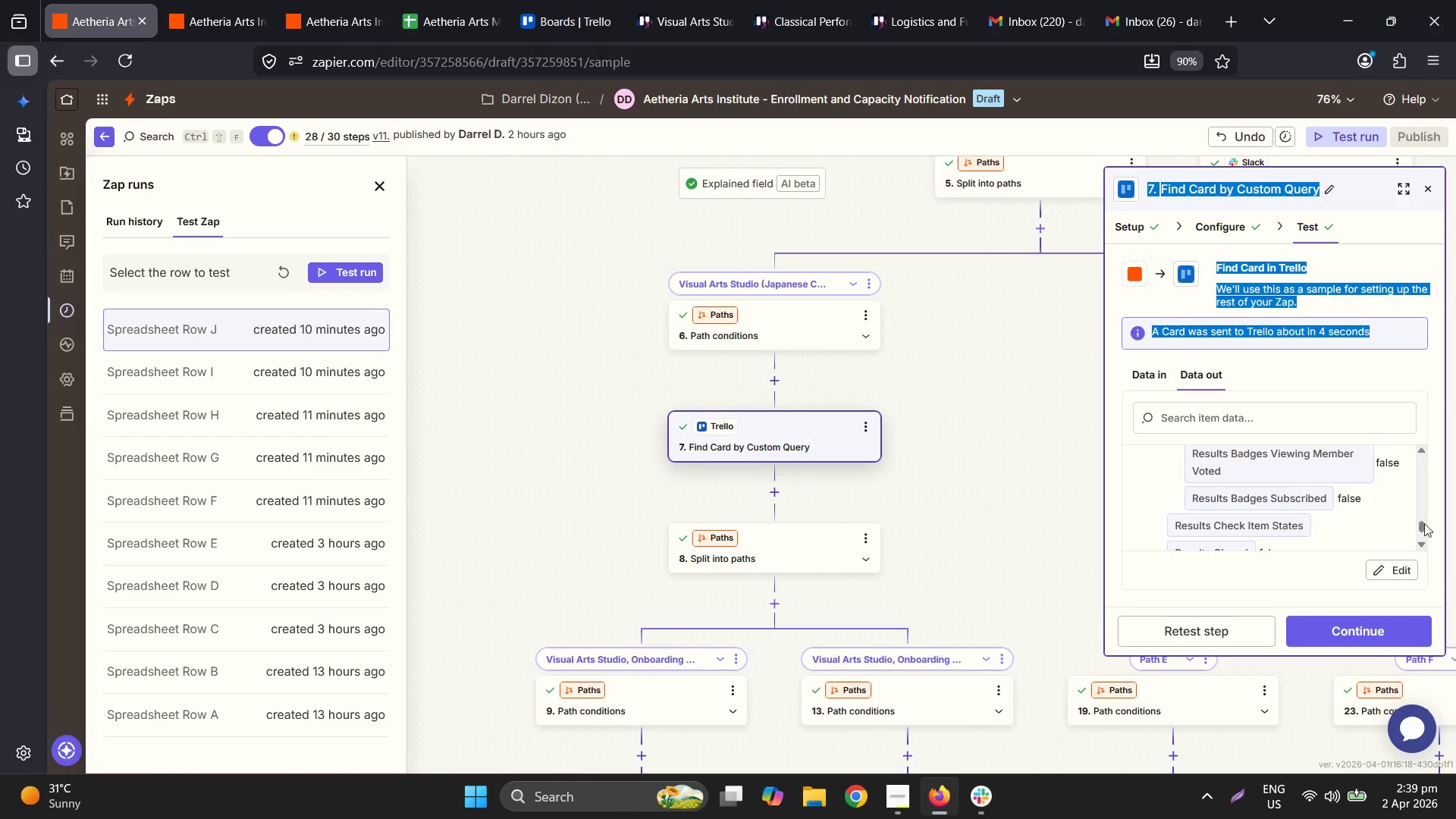 
left_click_drag(start_coordinate=[1423, 519], to_coordinate=[1417, 548])
 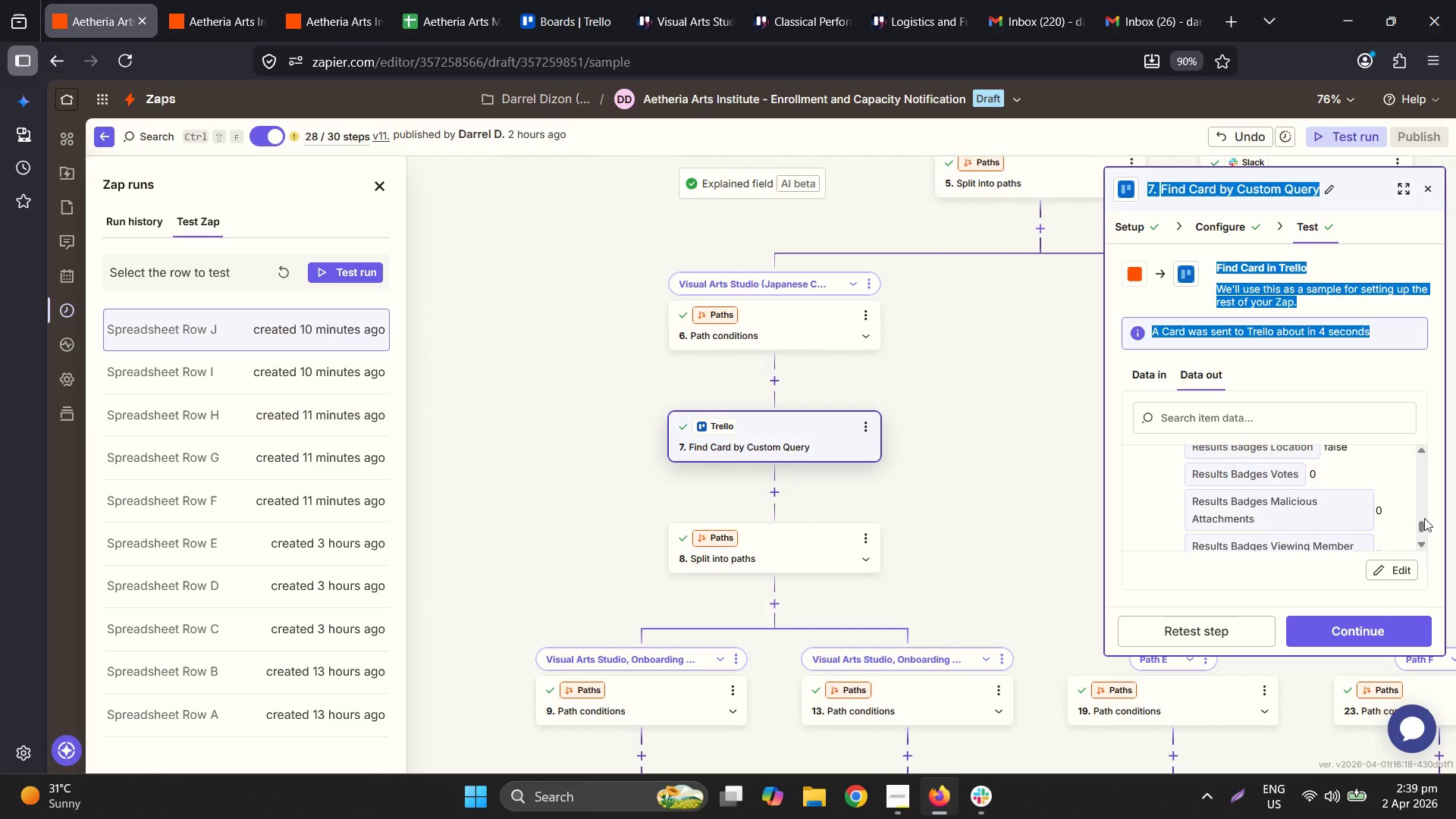 
left_click_drag(start_coordinate=[1424, 517], to_coordinate=[1423, 526])
 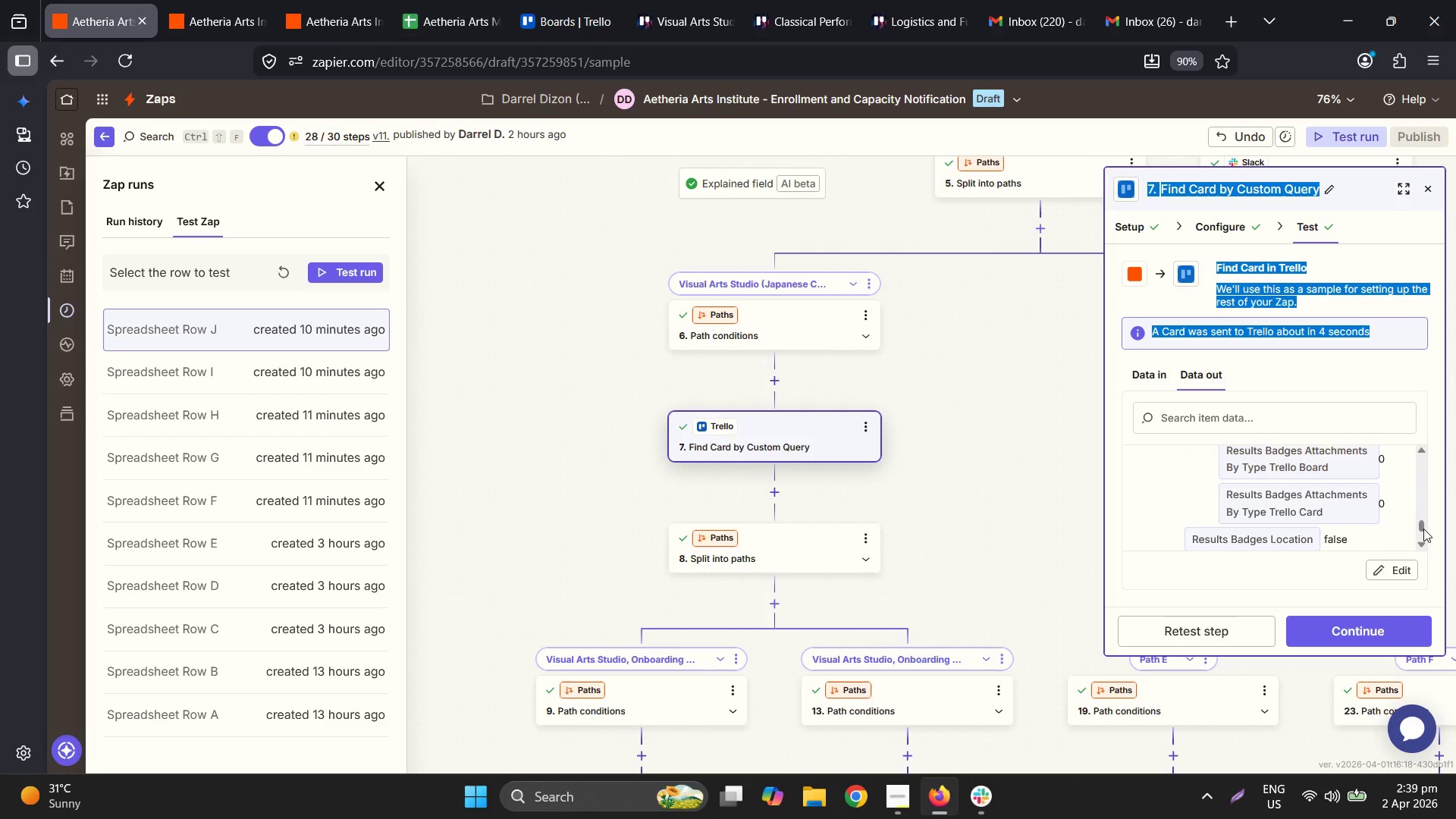 
left_click_drag(start_coordinate=[1423, 529], to_coordinate=[1416, 564])
 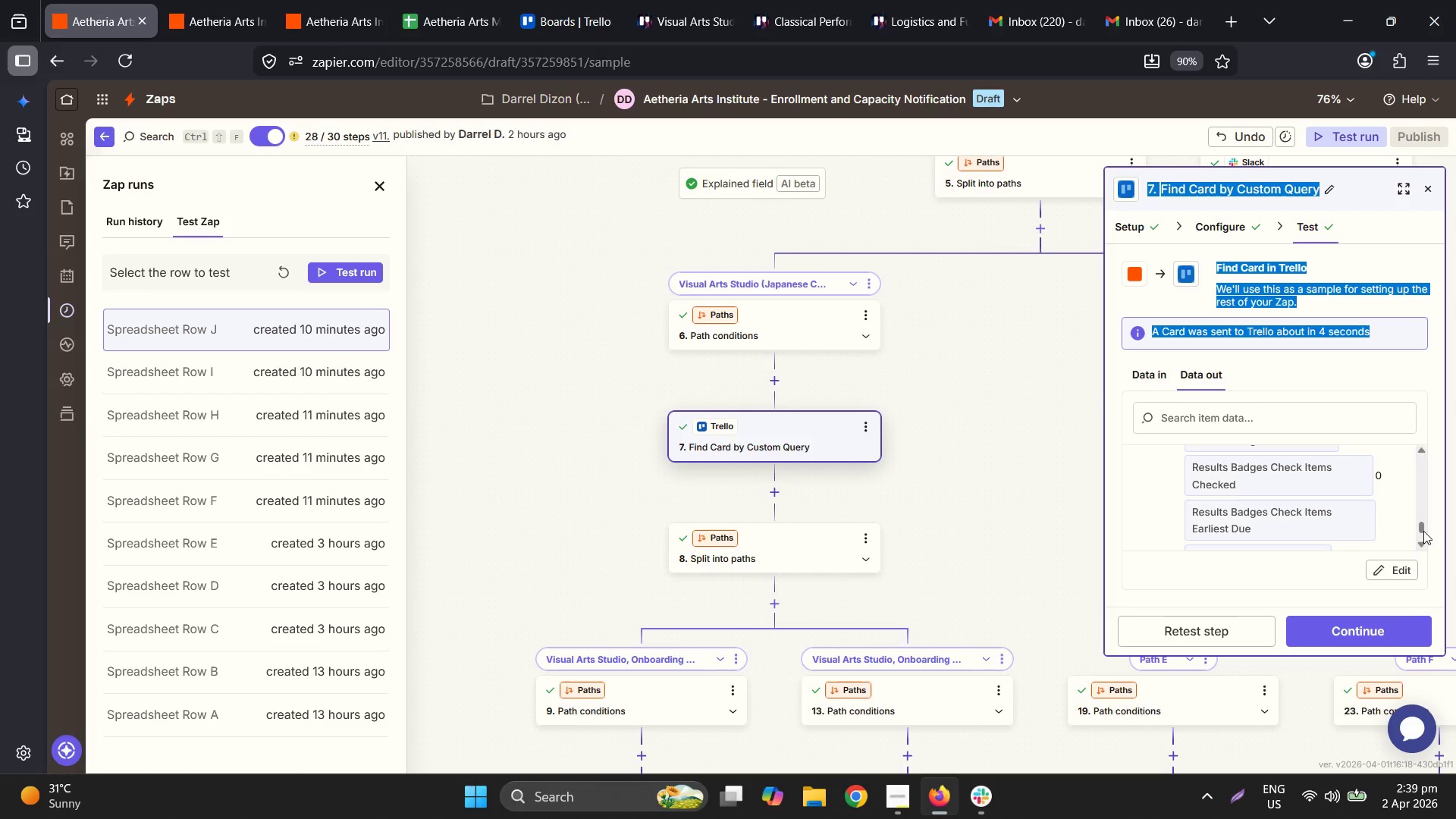 
left_click_drag(start_coordinate=[1423, 530], to_coordinate=[1422, 535])
 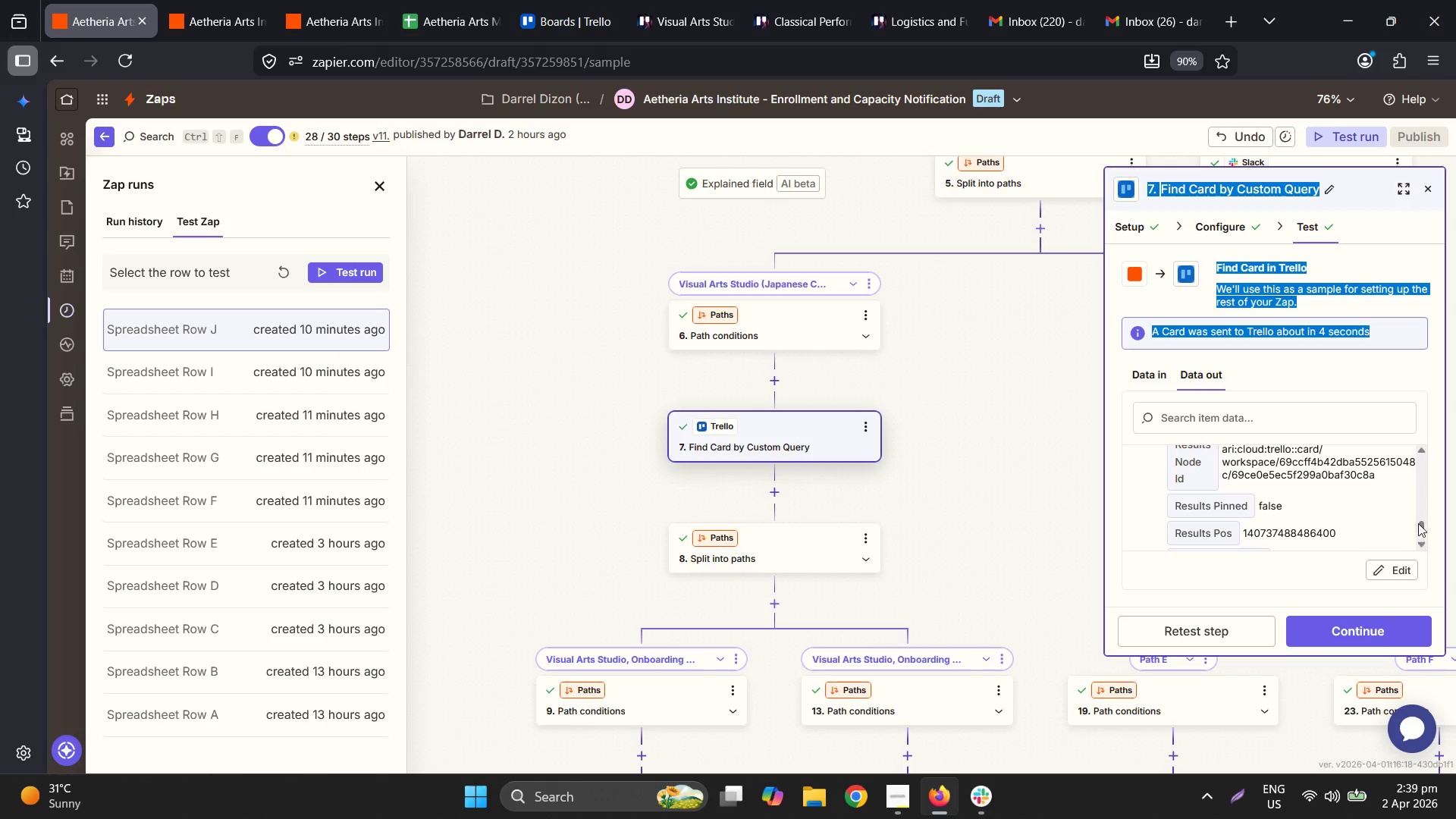 
left_click_drag(start_coordinate=[1418, 522], to_coordinate=[1422, 544])
 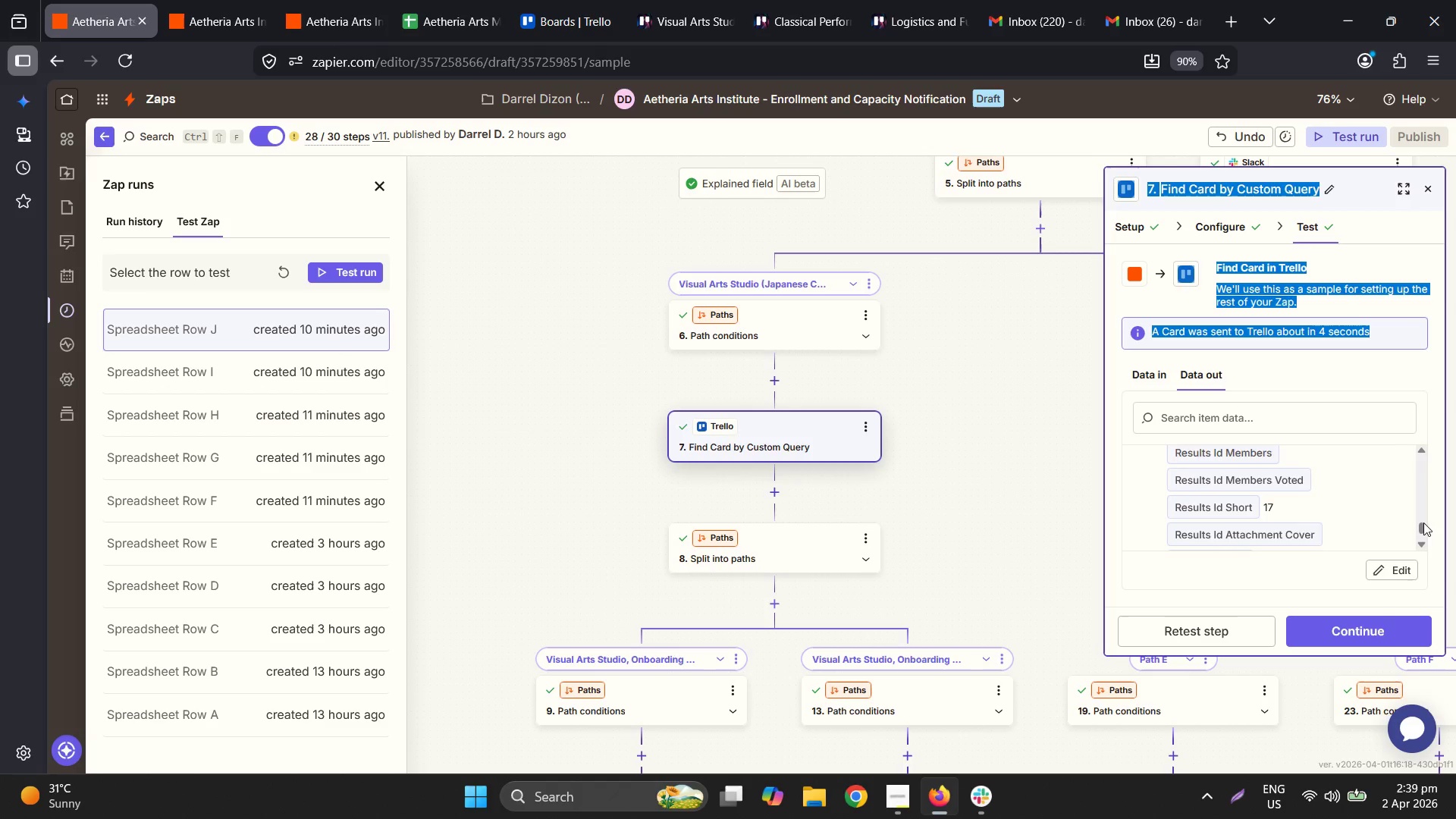 
left_click_drag(start_coordinate=[1423, 519], to_coordinate=[1421, 537])
 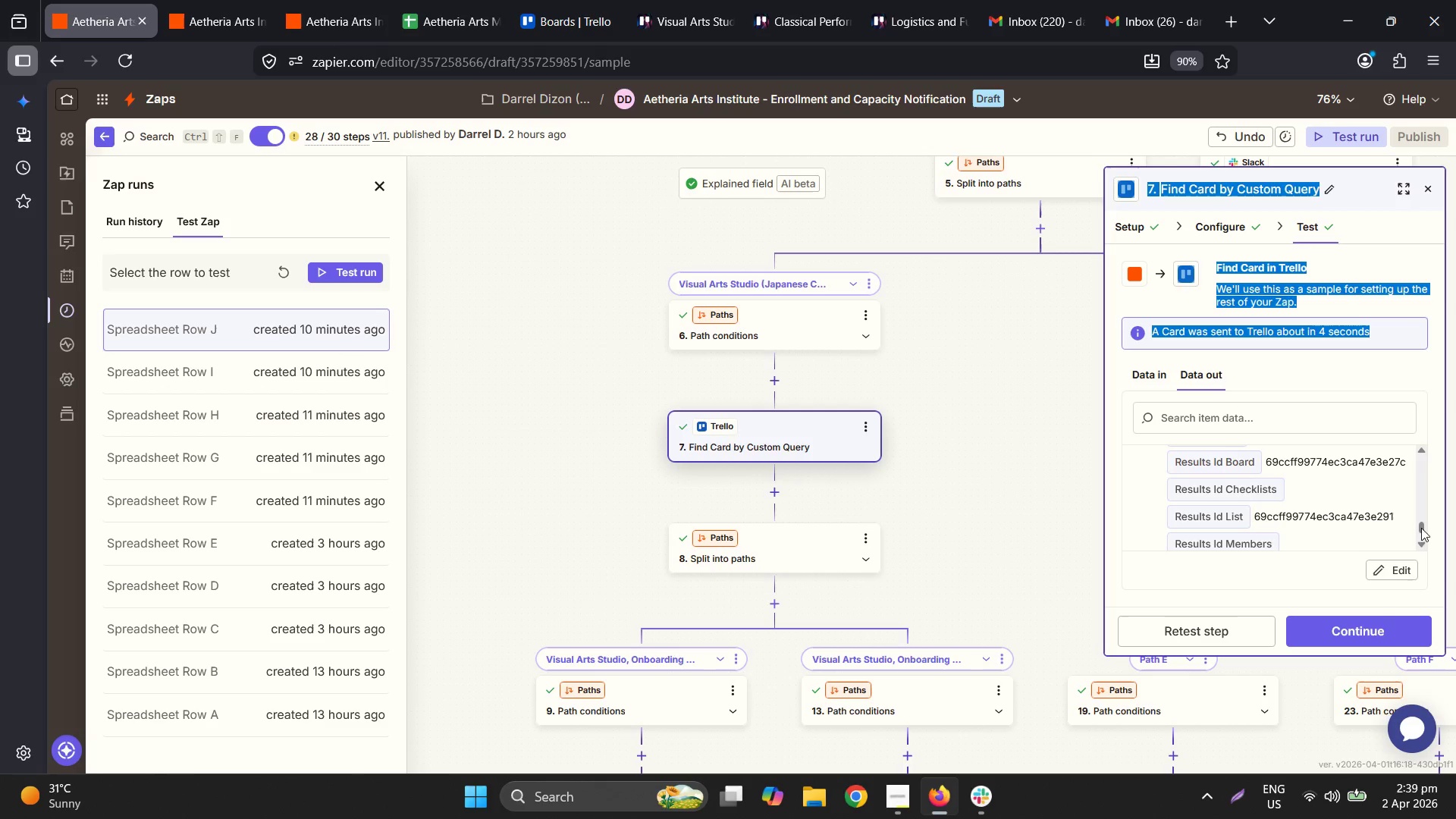 
left_click_drag(start_coordinate=[1421, 523], to_coordinate=[1421, 543])
 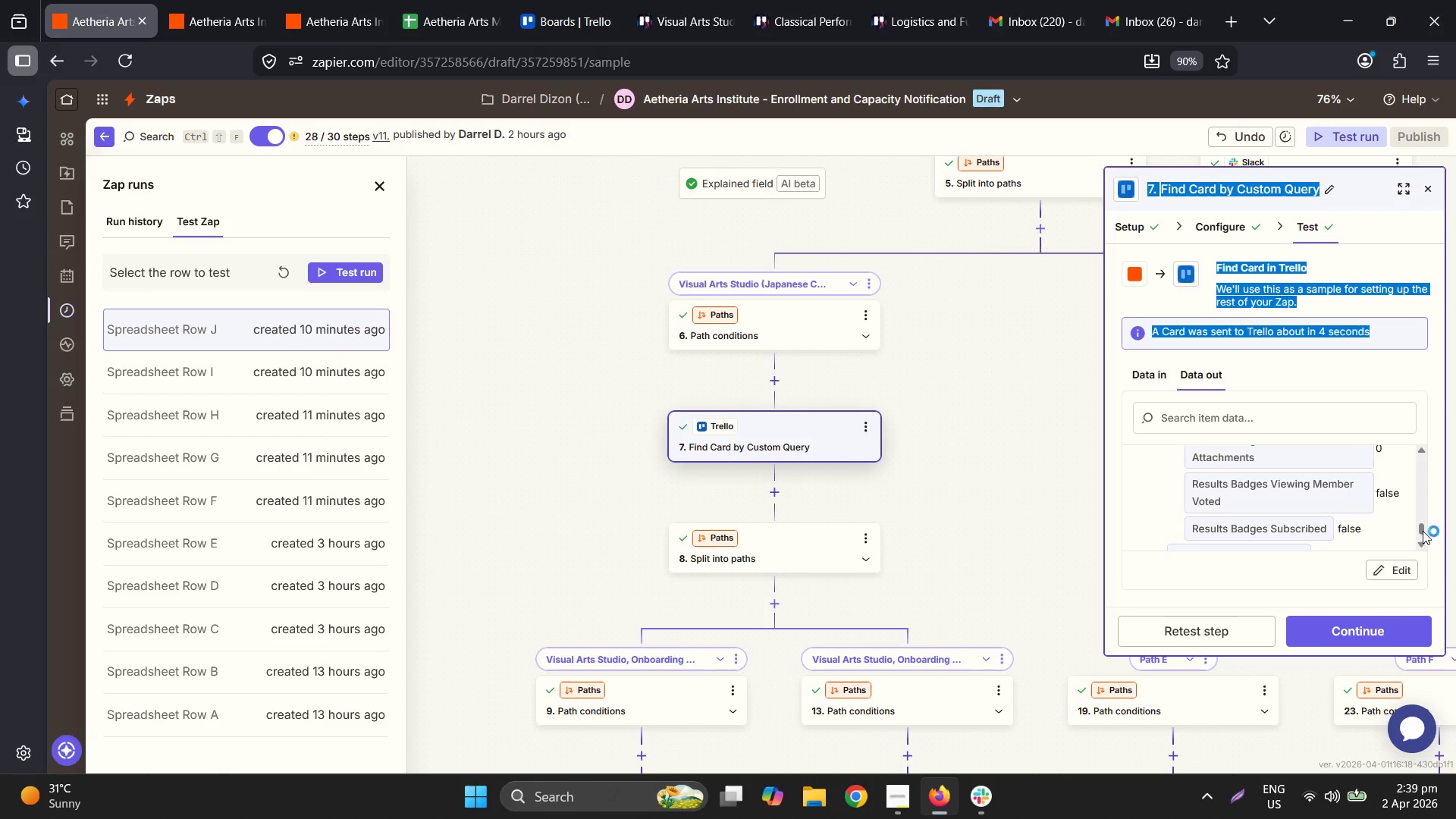 
left_click_drag(start_coordinate=[1422, 523], to_coordinate=[1419, 546])
 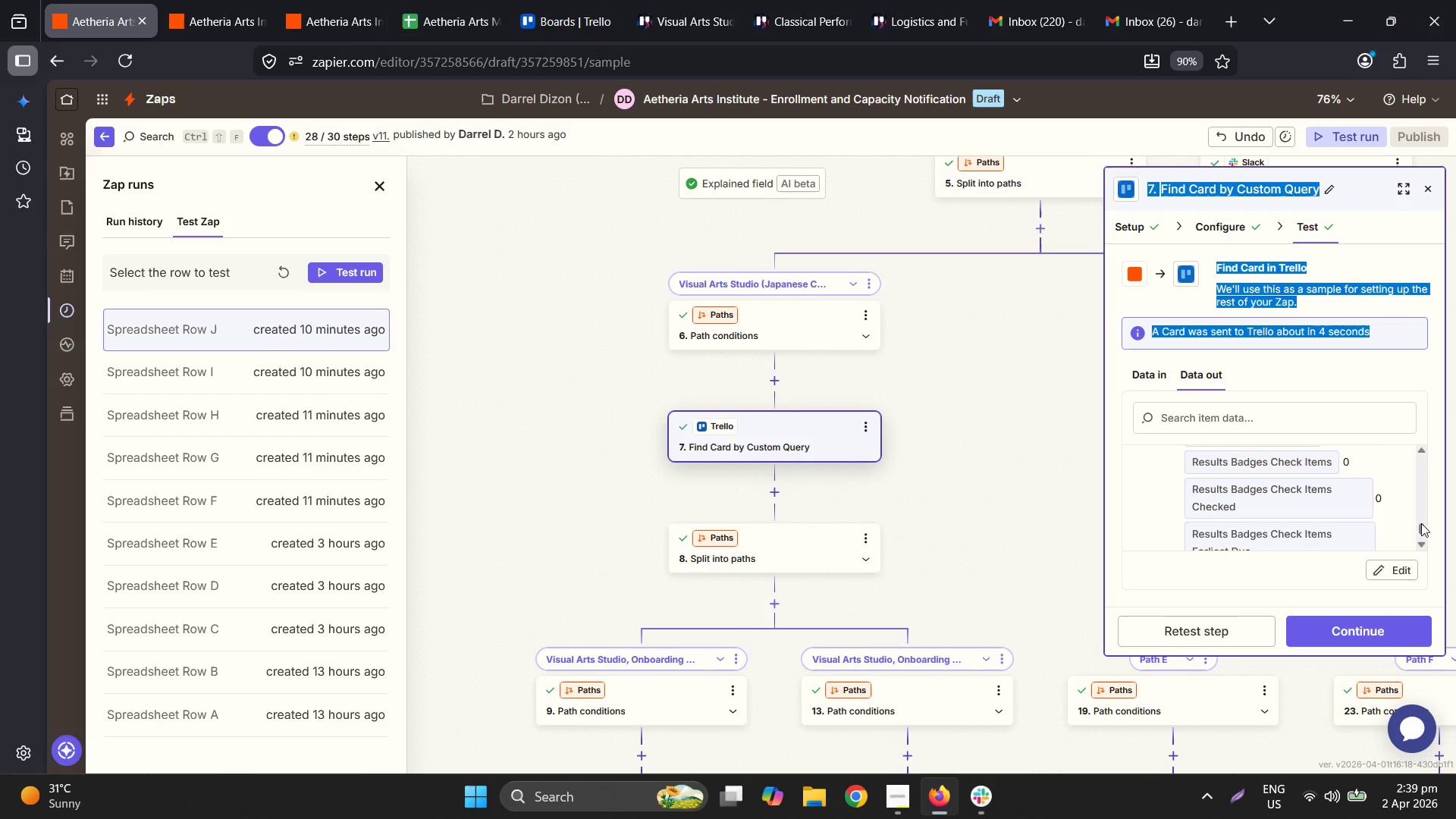 
left_click_drag(start_coordinate=[1421, 522], to_coordinate=[1418, 550])
 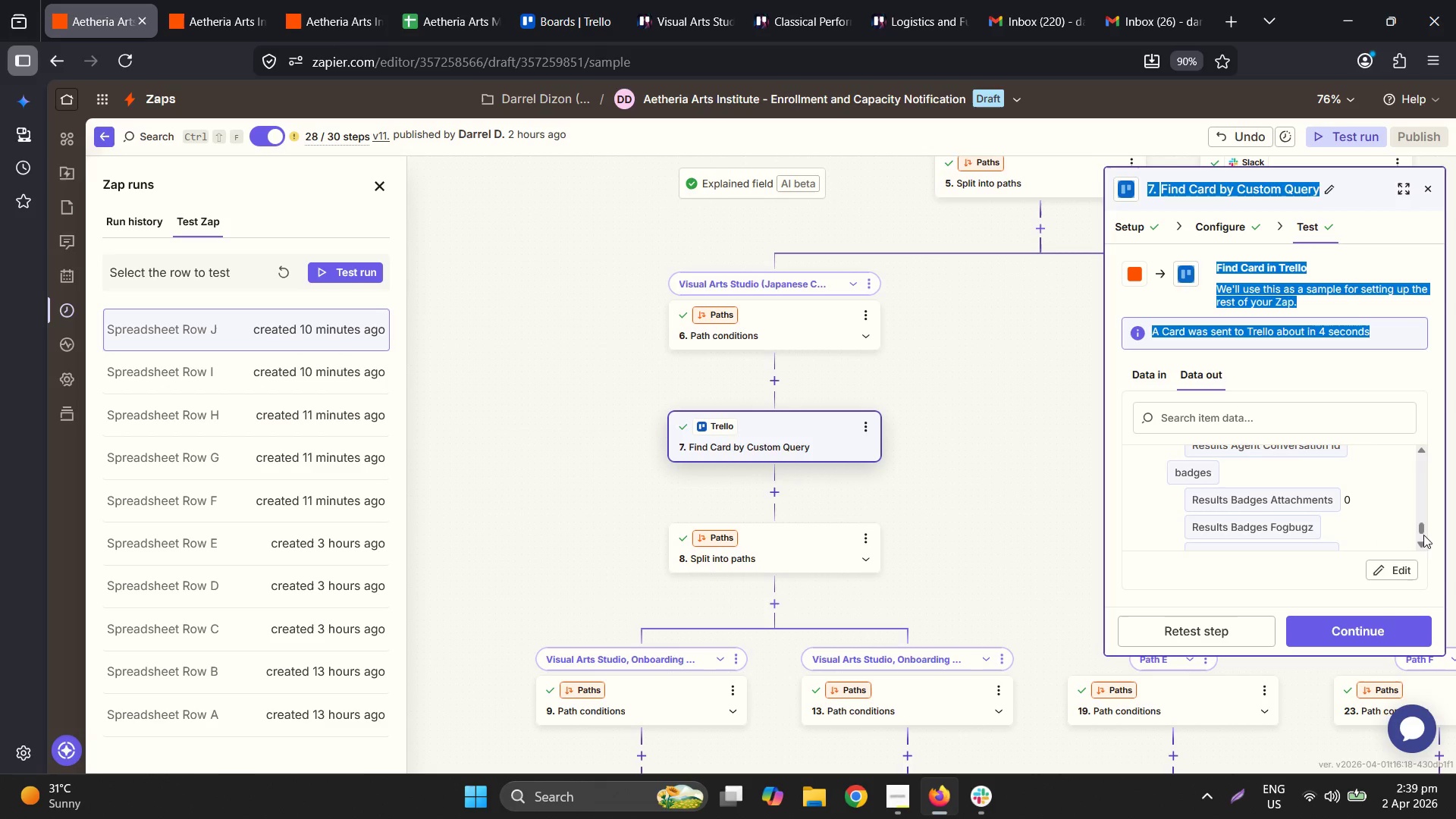 
left_click_drag(start_coordinate=[1425, 527], to_coordinate=[1423, 549])
 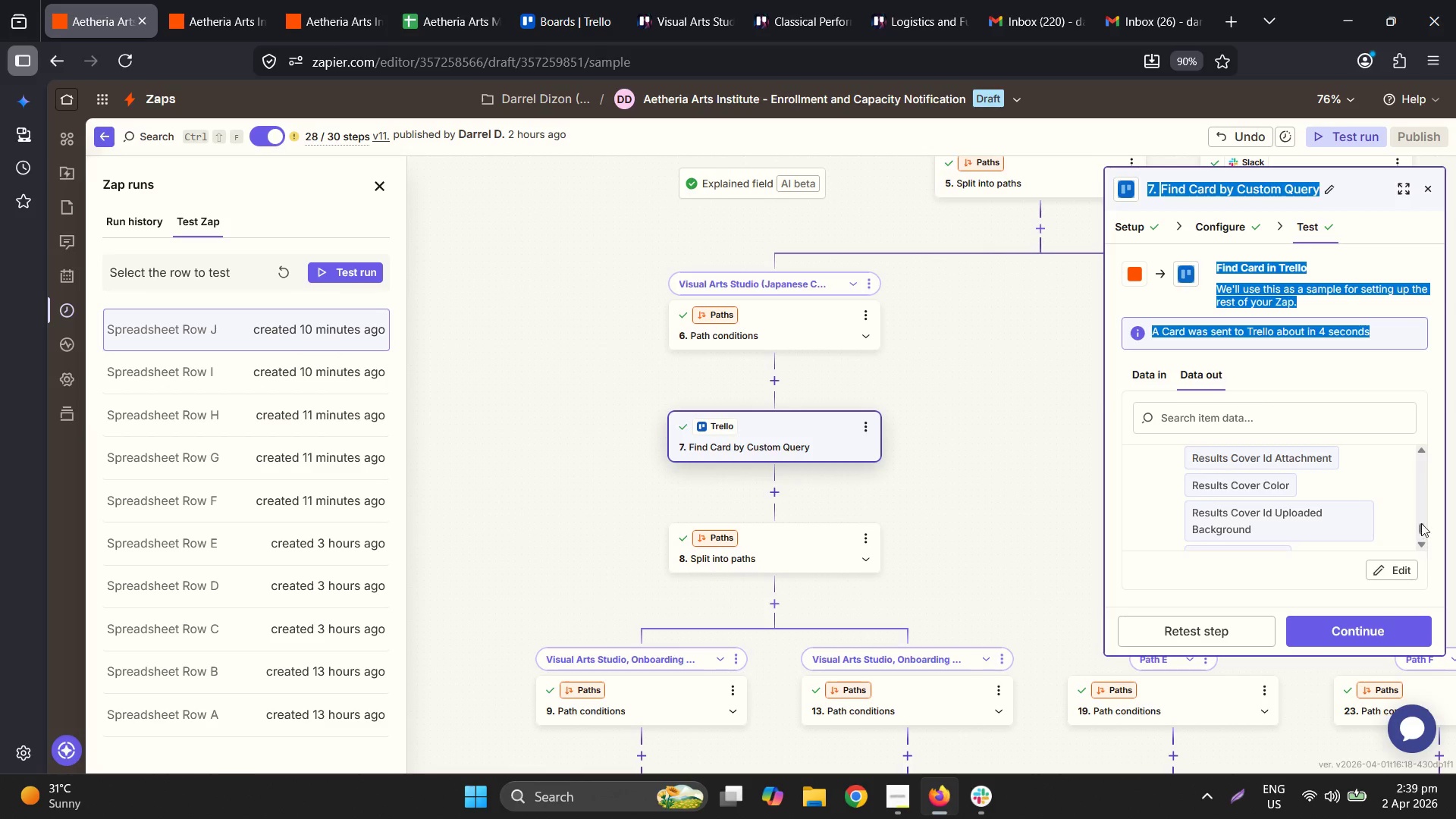 
left_click_drag(start_coordinate=[1420, 522], to_coordinate=[1416, 551])
 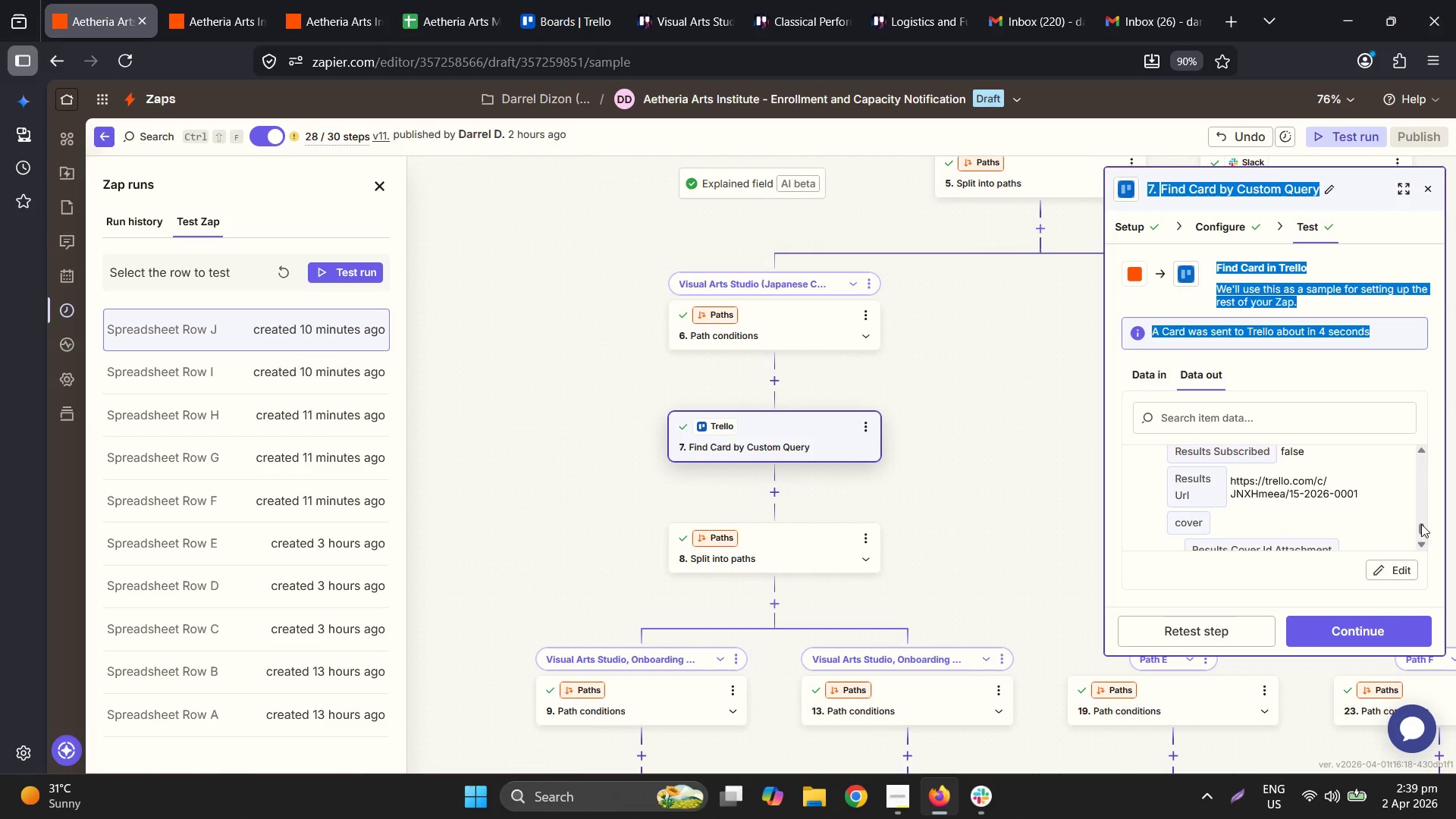 
left_click_drag(start_coordinate=[1421, 523], to_coordinate=[1423, 550])
 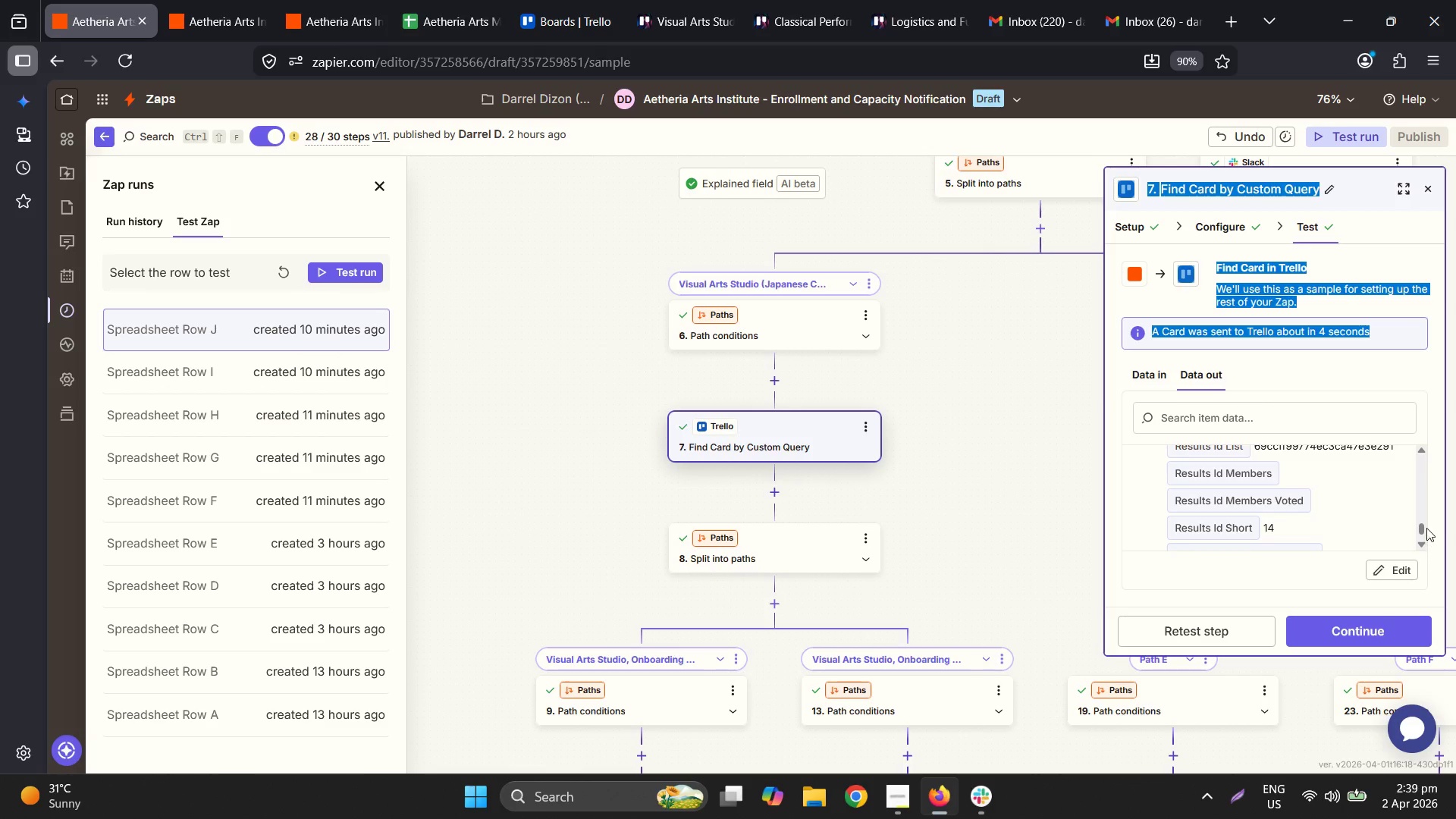 
left_click_drag(start_coordinate=[1426, 527], to_coordinate=[1421, 551])
 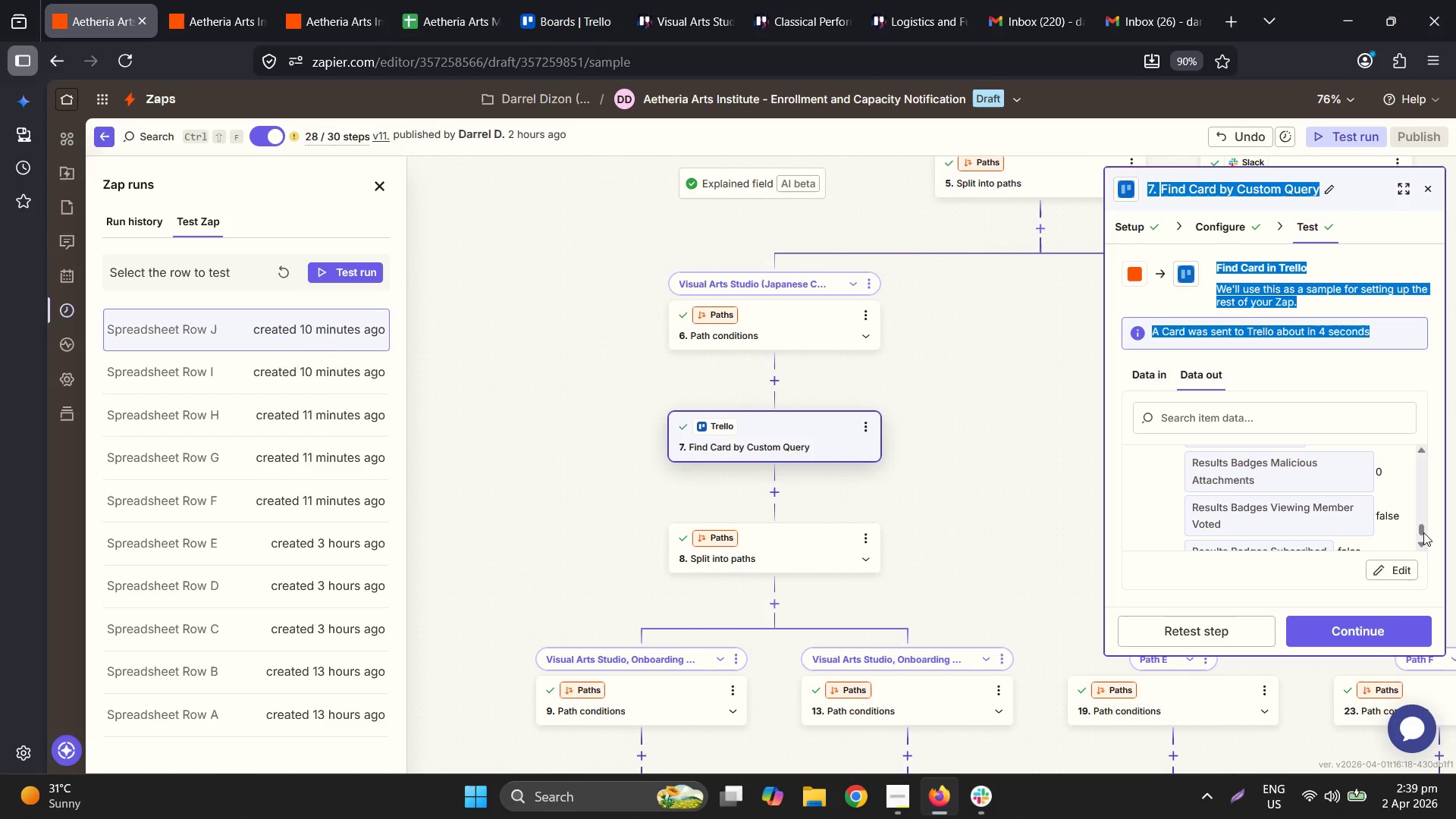 
left_click_drag(start_coordinate=[1424, 524], to_coordinate=[1419, 554])
 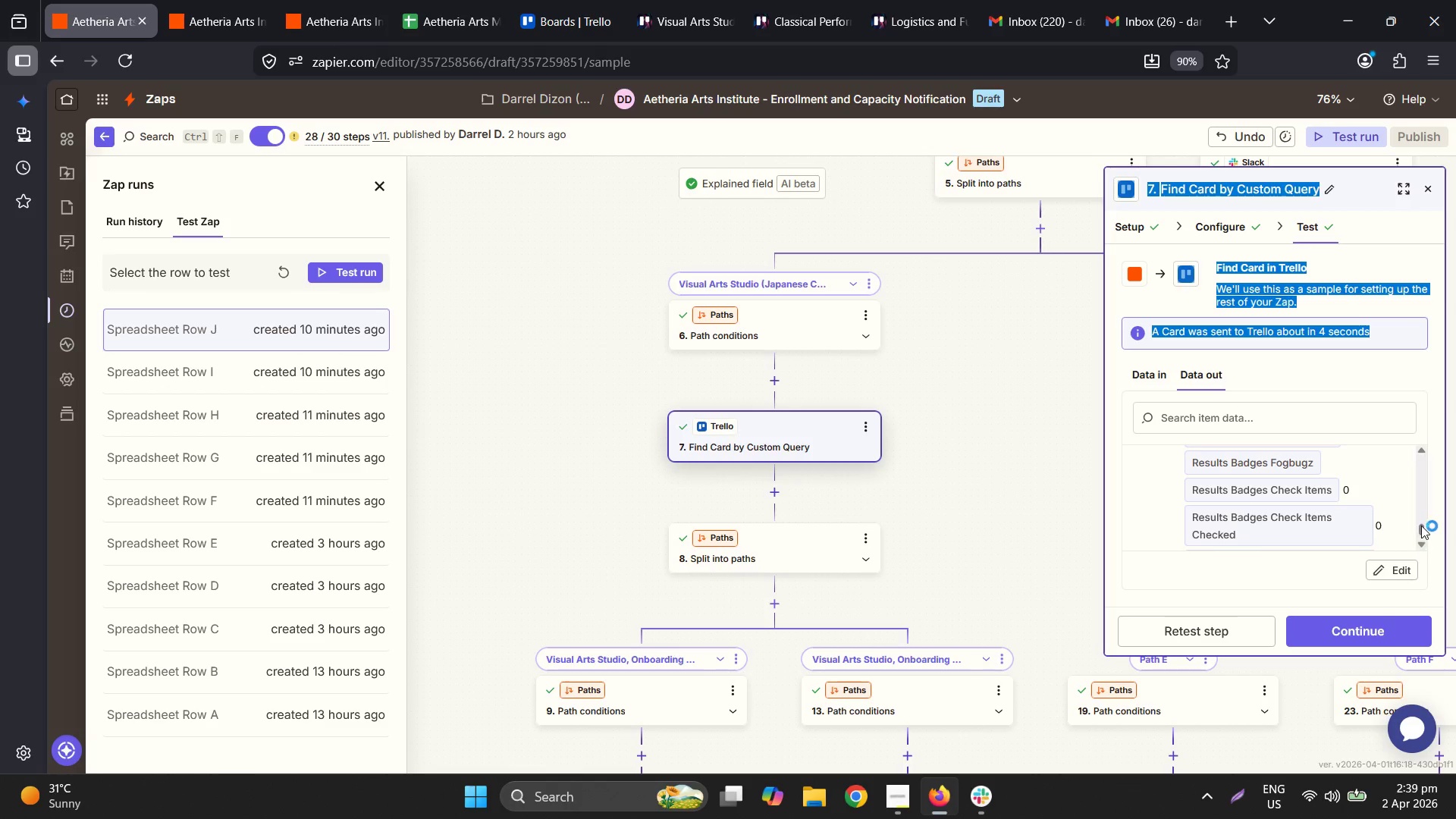 
left_click_drag(start_coordinate=[1421, 524], to_coordinate=[1417, 558])
 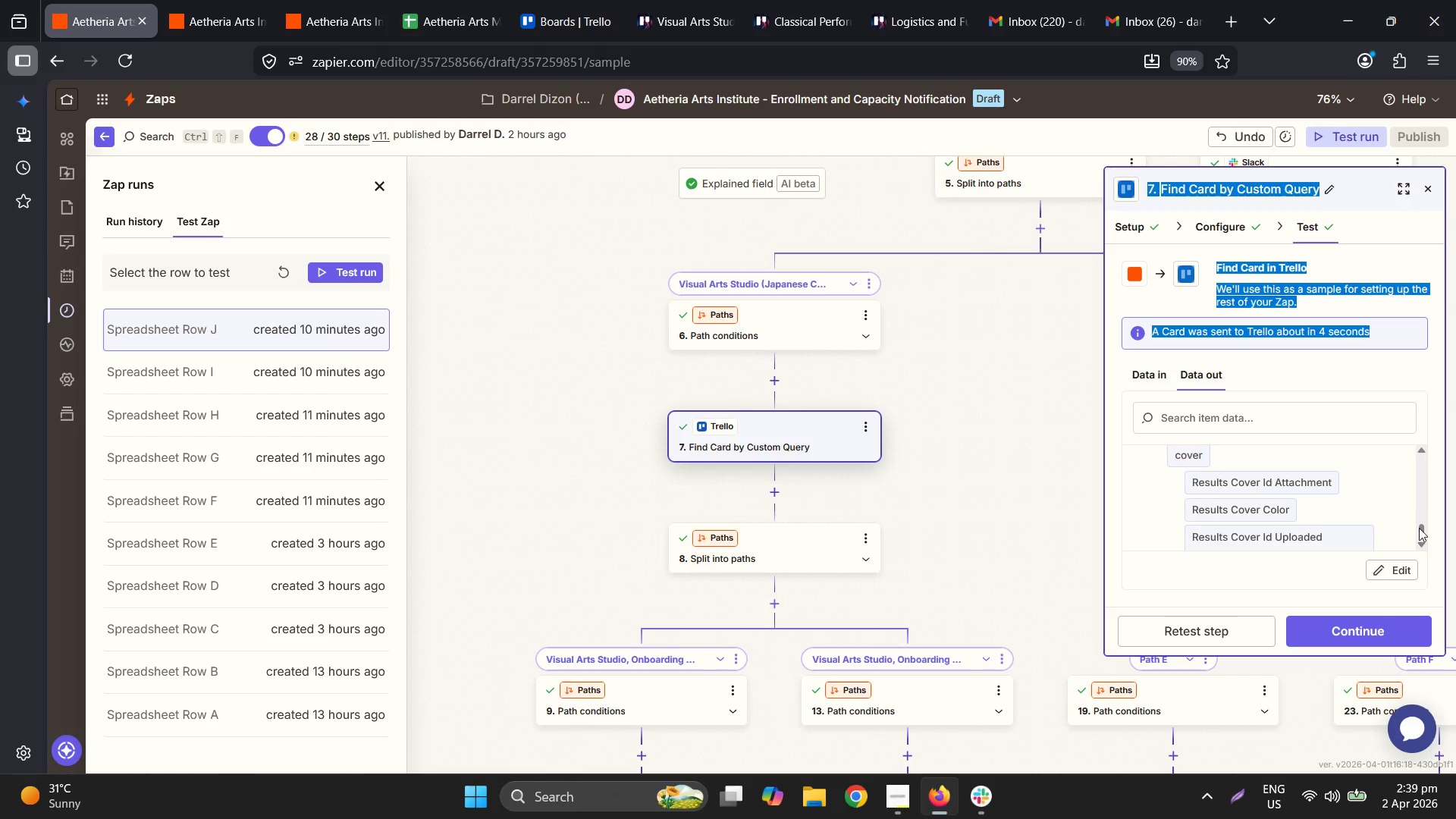 
left_click_drag(start_coordinate=[1419, 527], to_coordinate=[1421, 554])
 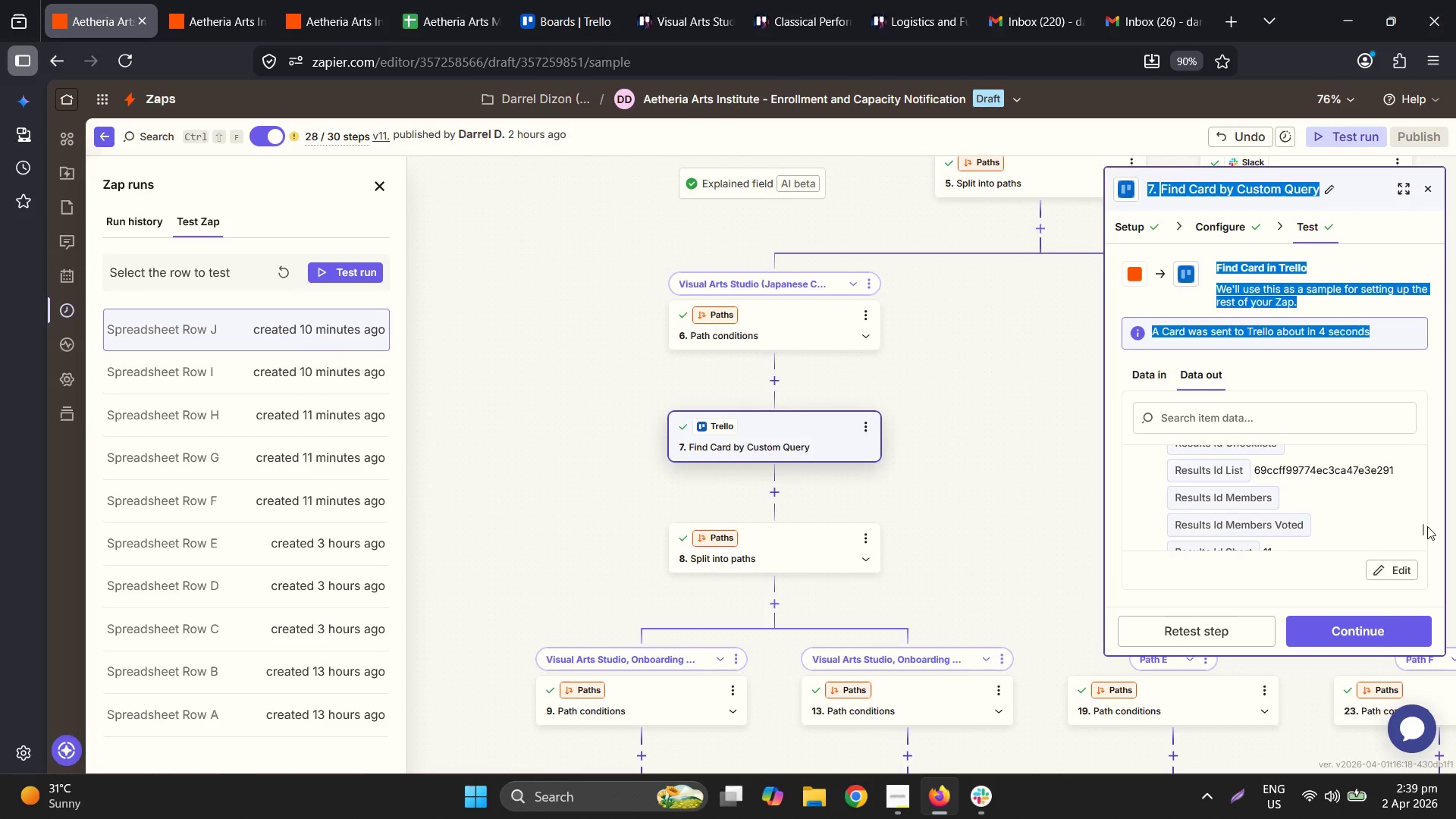 
left_click_drag(start_coordinate=[1427, 525], to_coordinate=[1429, 542])
 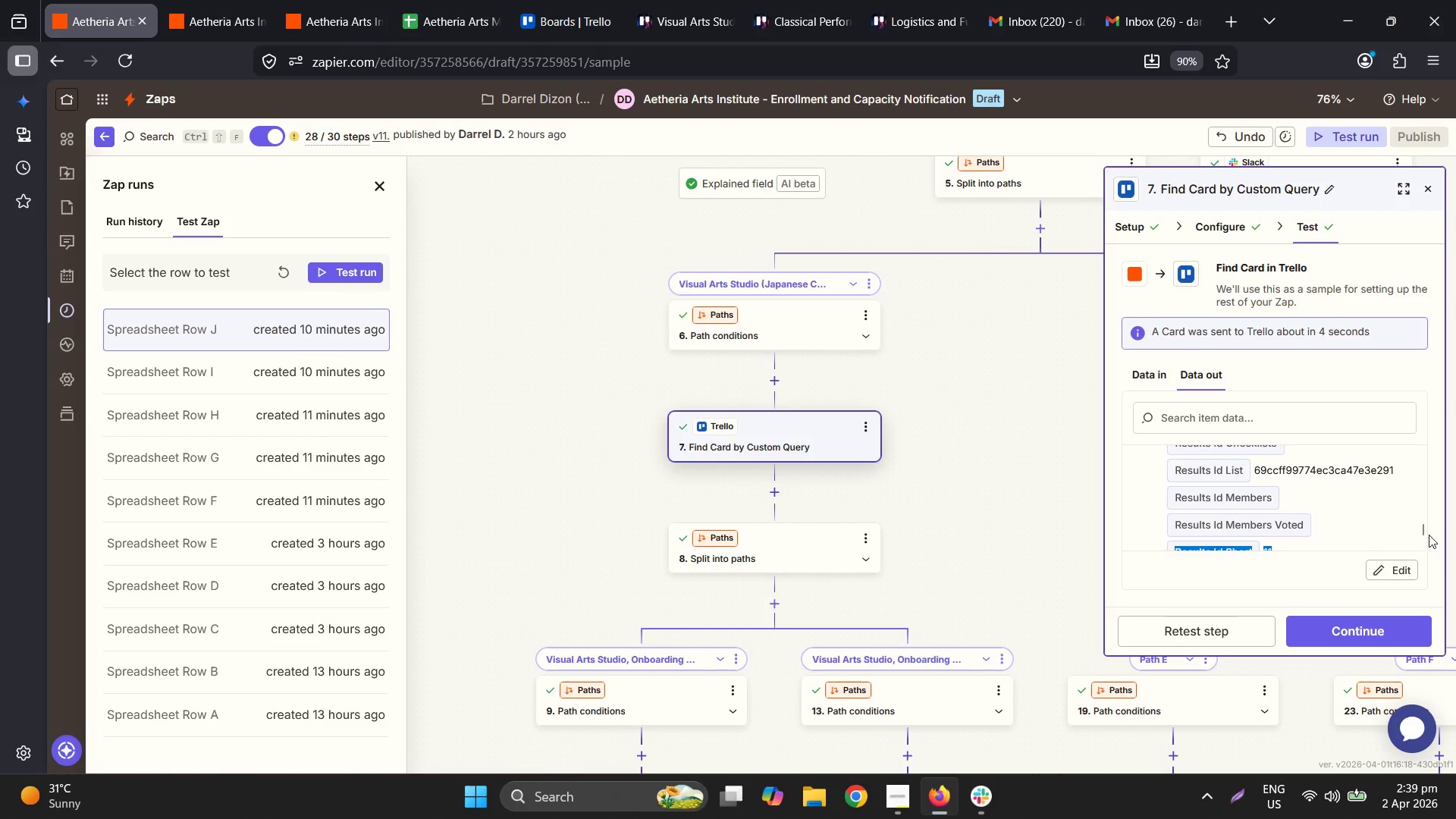 
left_click_drag(start_coordinate=[1425, 523], to_coordinate=[1426, 567])
 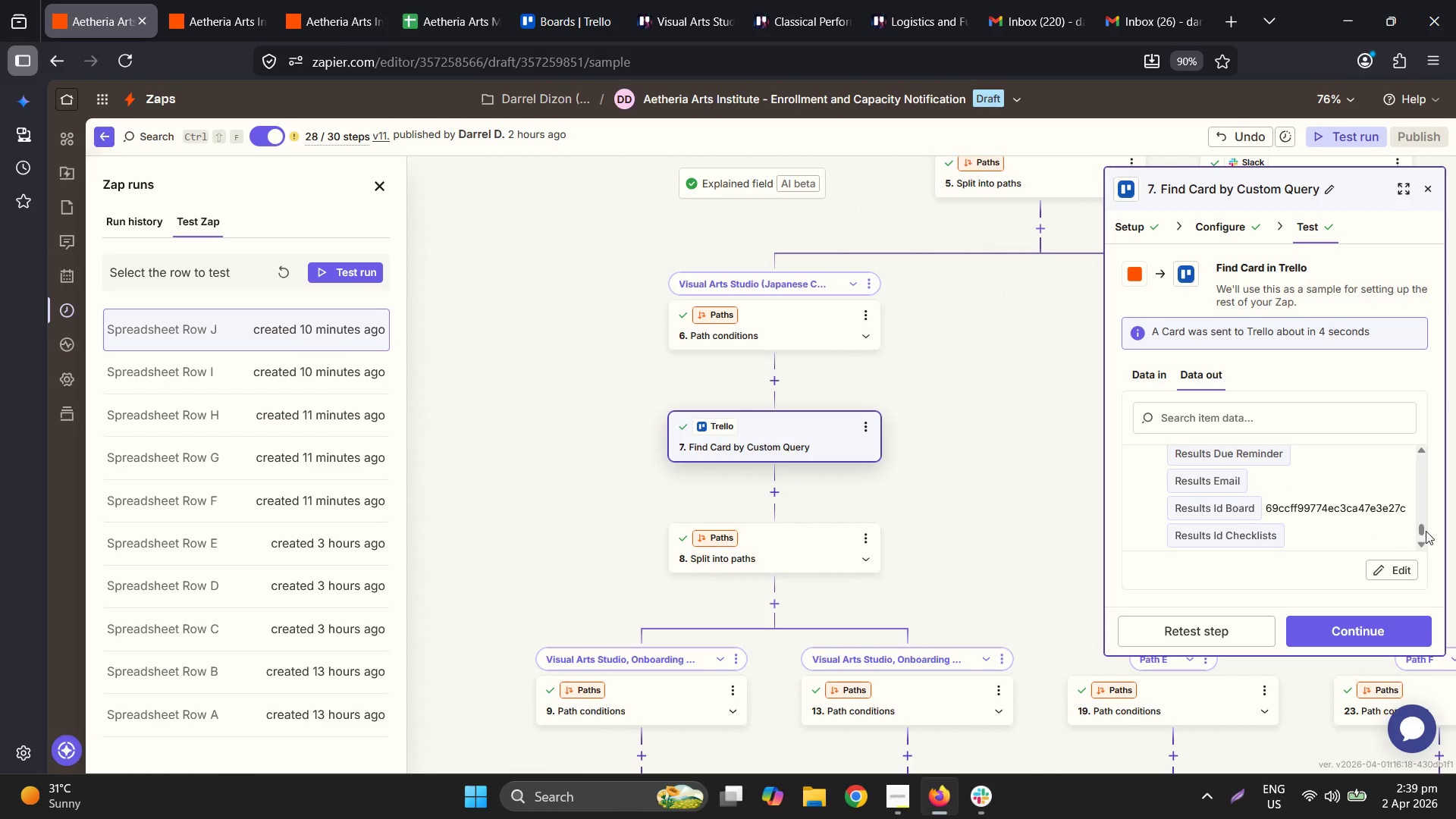 
left_click_drag(start_coordinate=[1424, 529], to_coordinate=[1424, 545])
 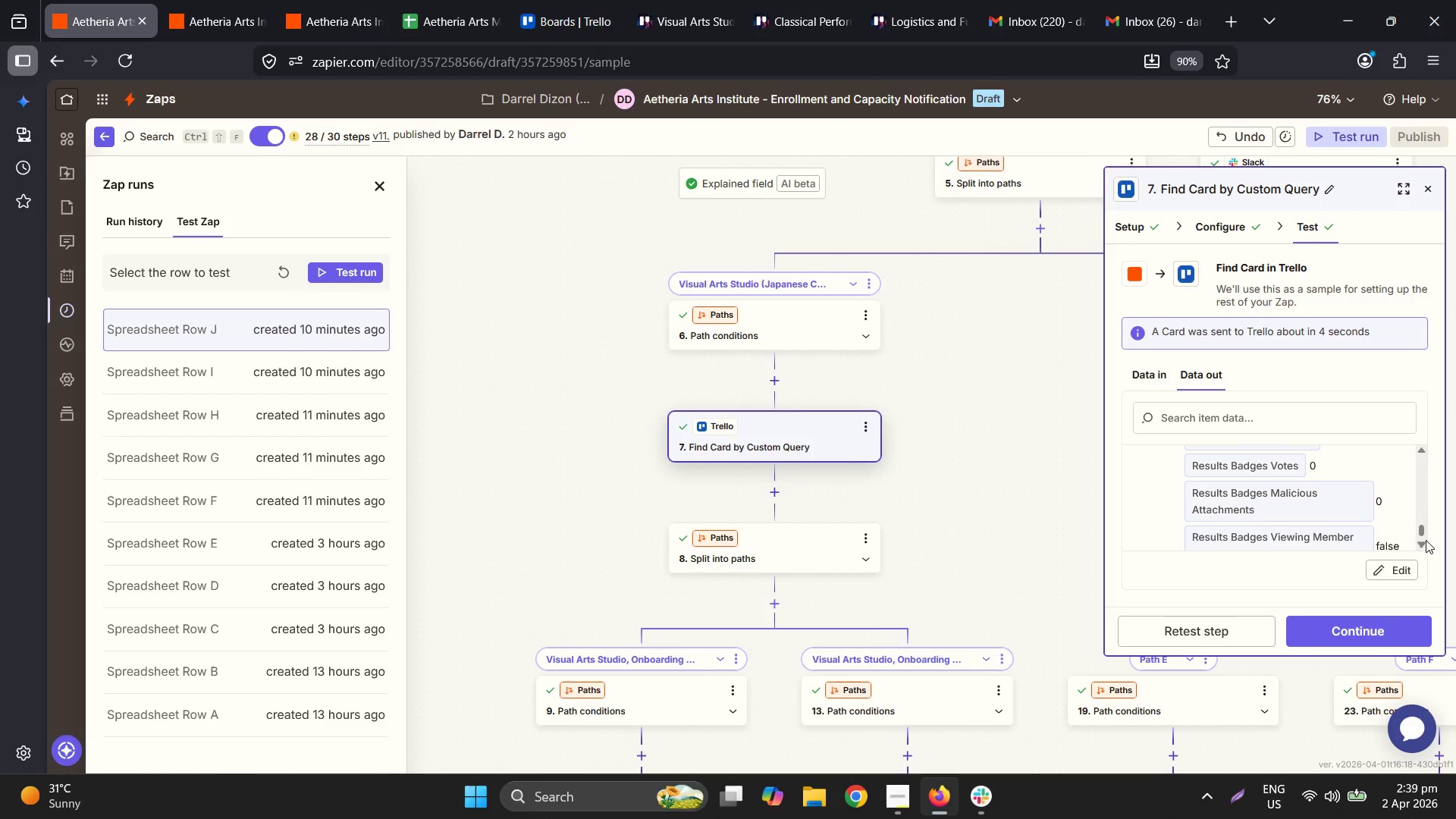 
left_click_drag(start_coordinate=[1426, 538], to_coordinate=[1424, 544])
 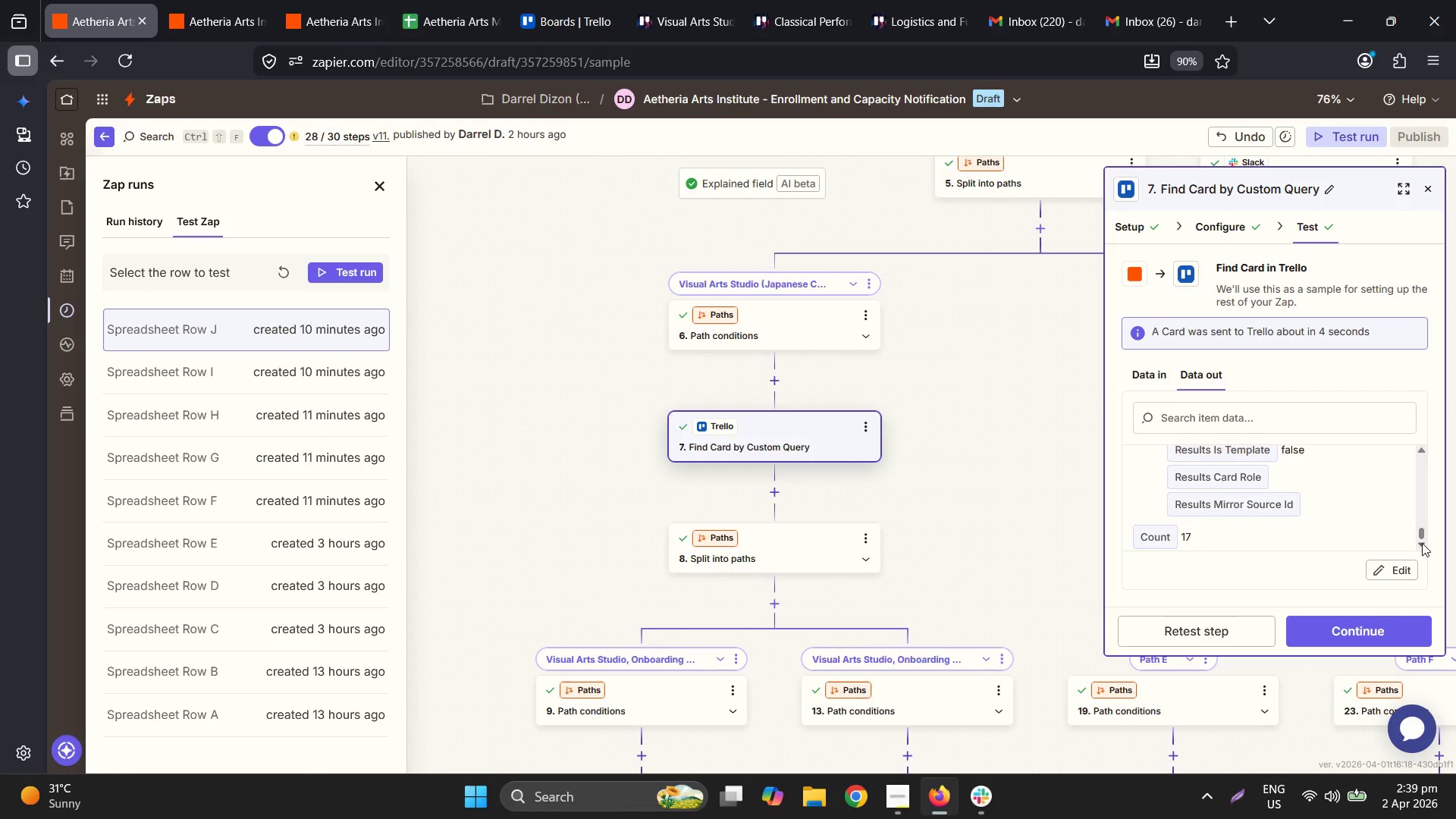 
wait(8.95)
 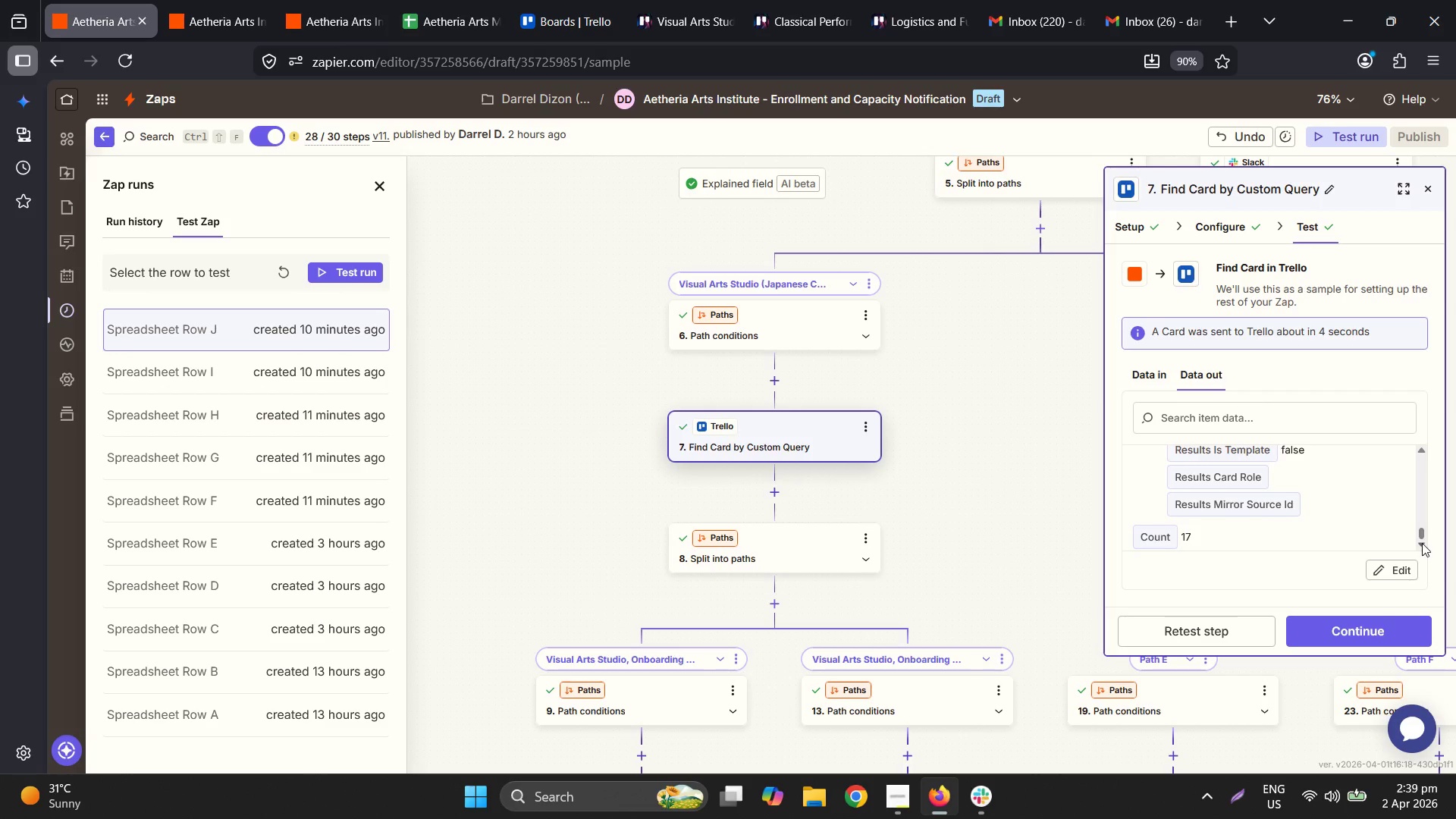 
left_click([565, 0])
 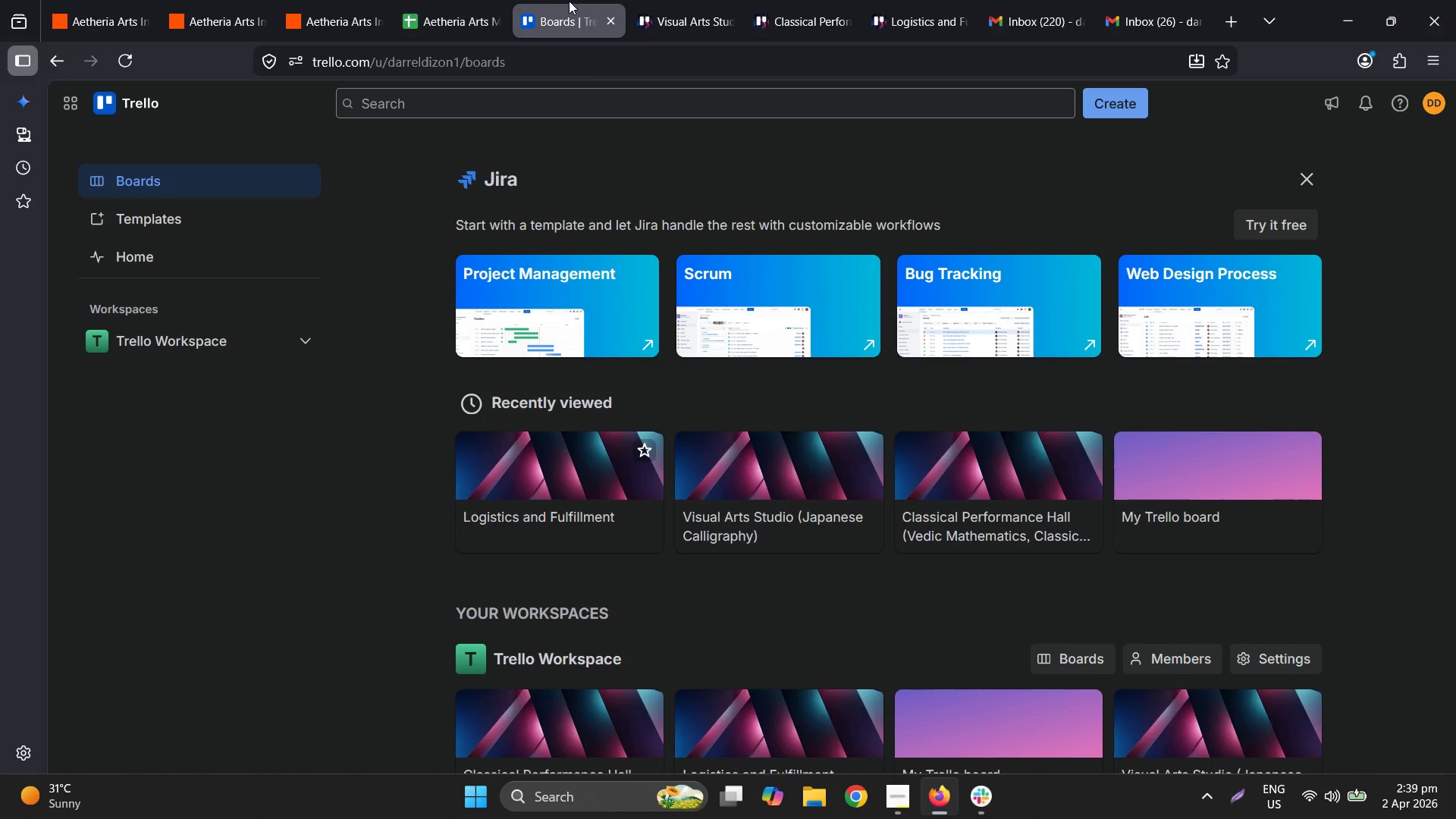 
left_click([660, 0])
 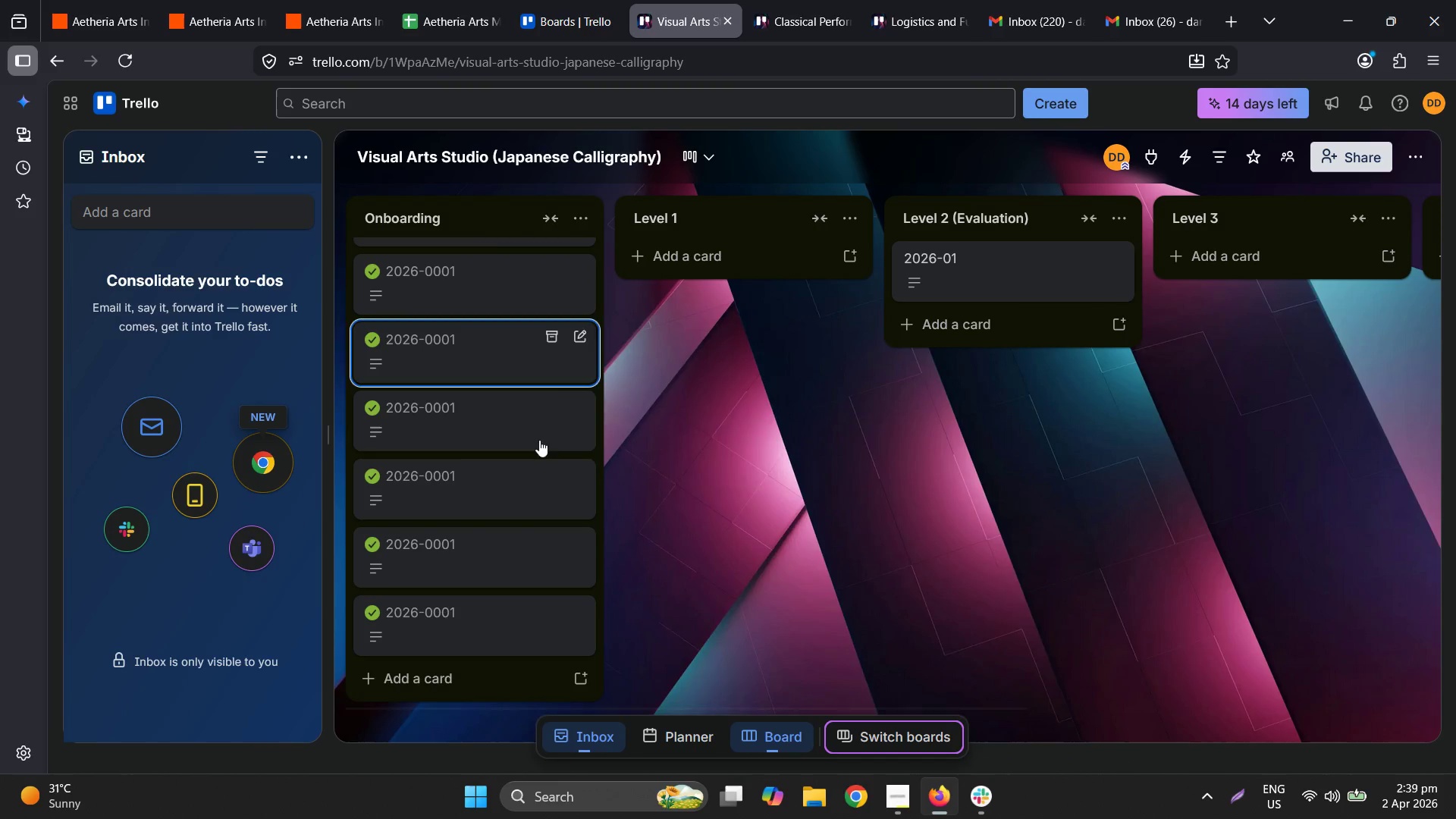 
scroll: coordinate [518, 446], scroll_direction: down, amount: 4.0
 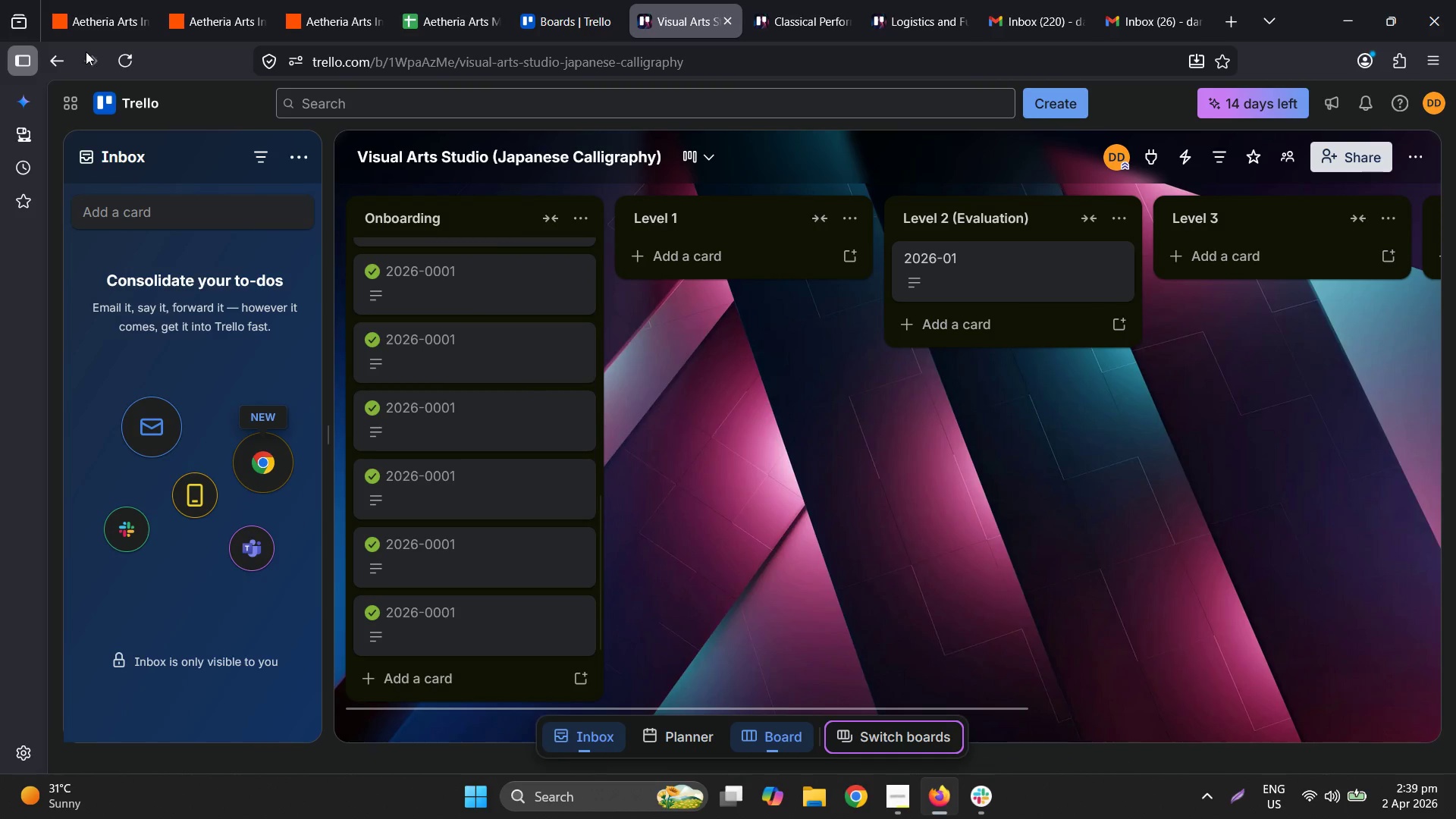 
left_click([124, 52])
 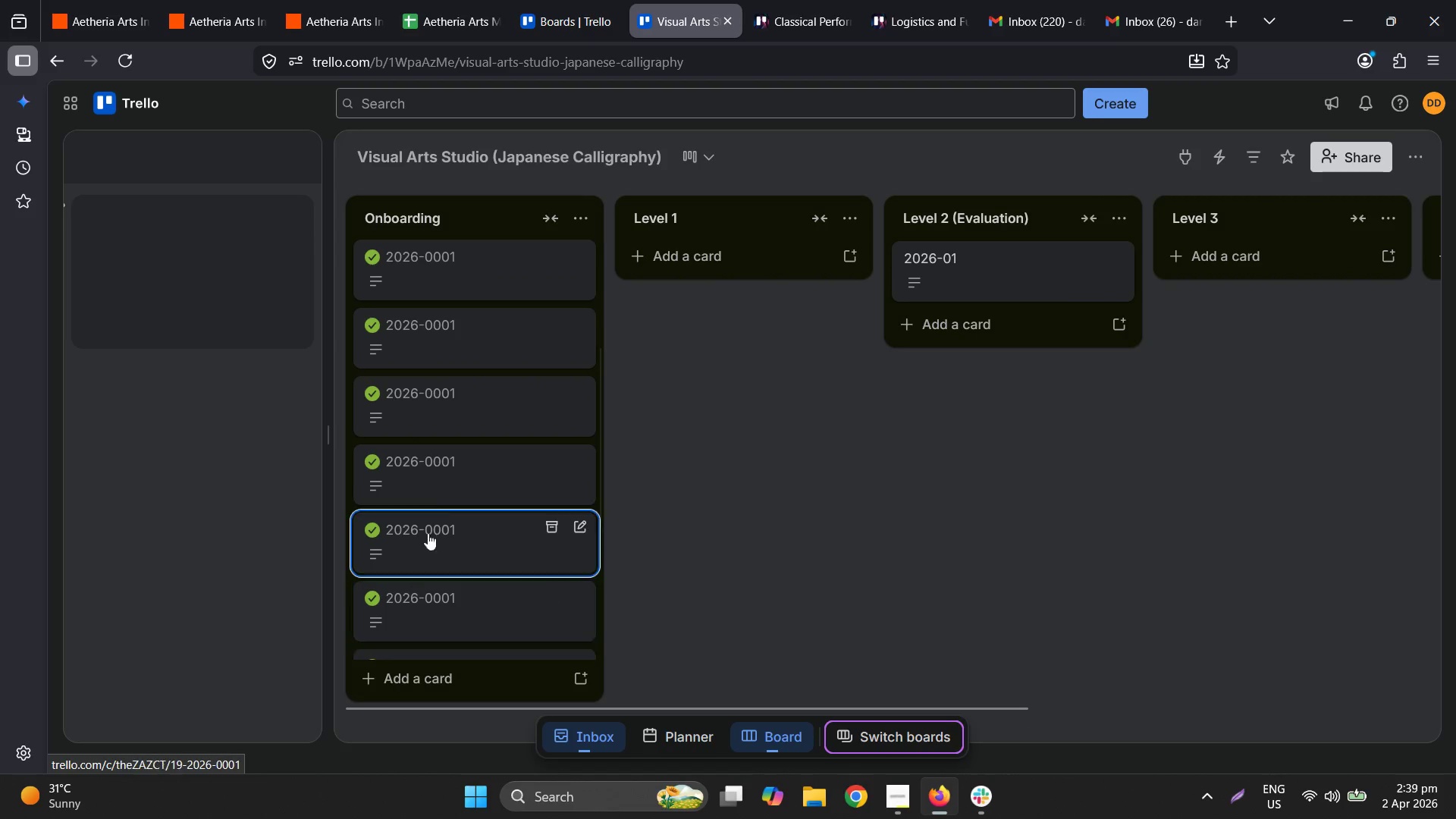 
scroll: coordinate [509, 563], scroll_direction: down, amount: 1.0
 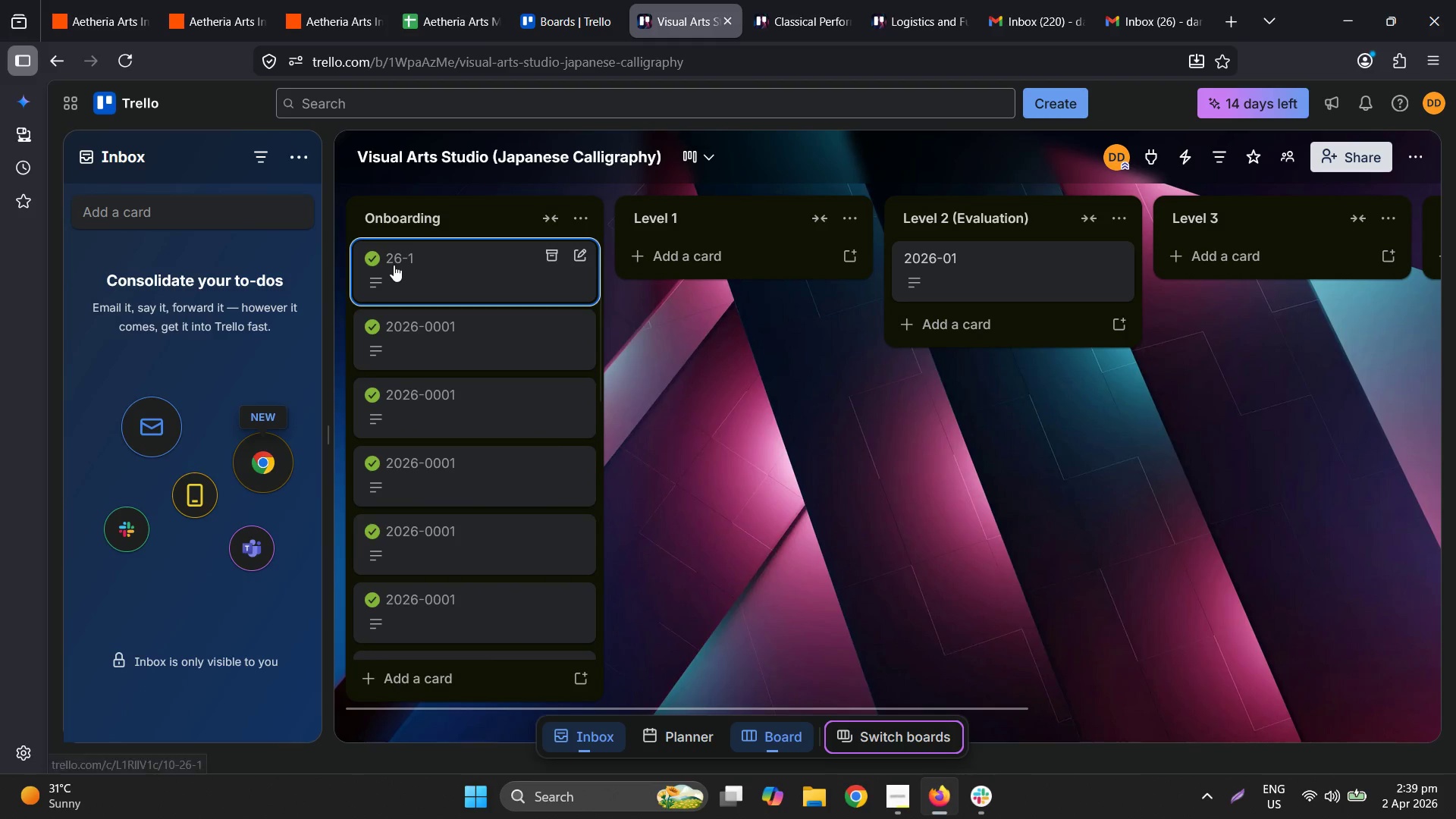 
left_click([372, 262])
 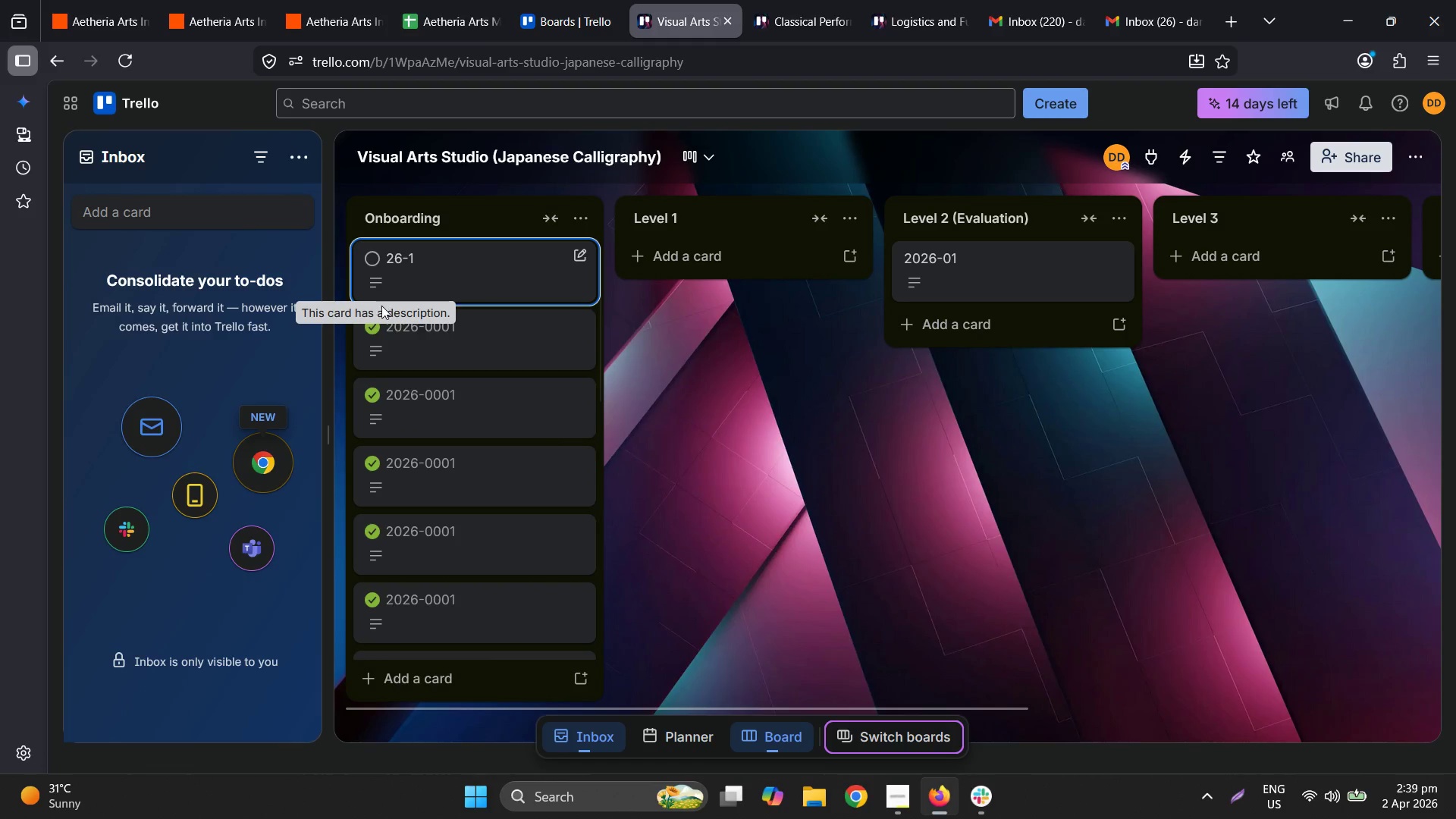 
left_click([376, 328])
 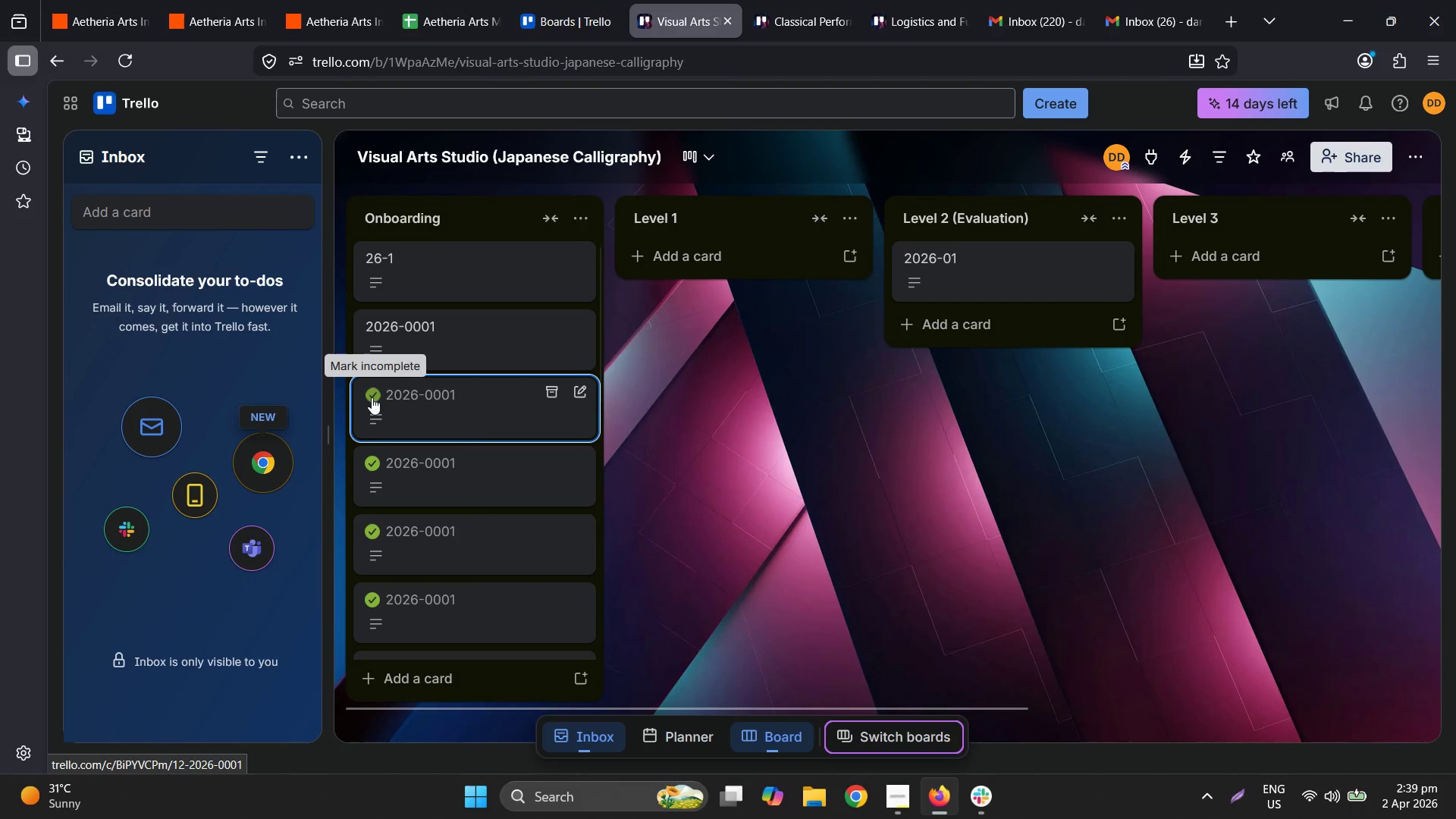 
double_click([368, 463])
 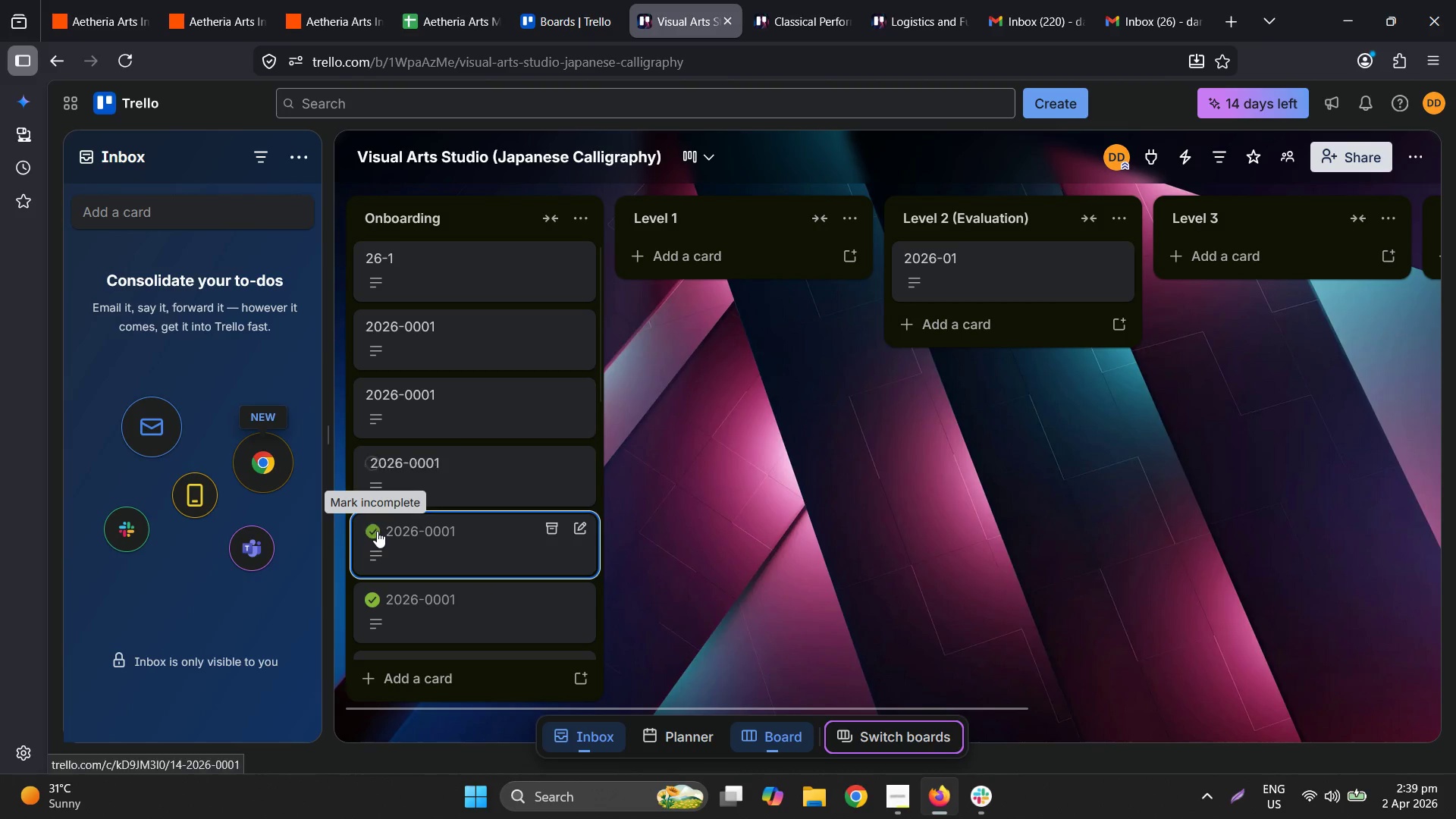 
scroll: coordinate [377, 532], scroll_direction: down, amount: 2.0
 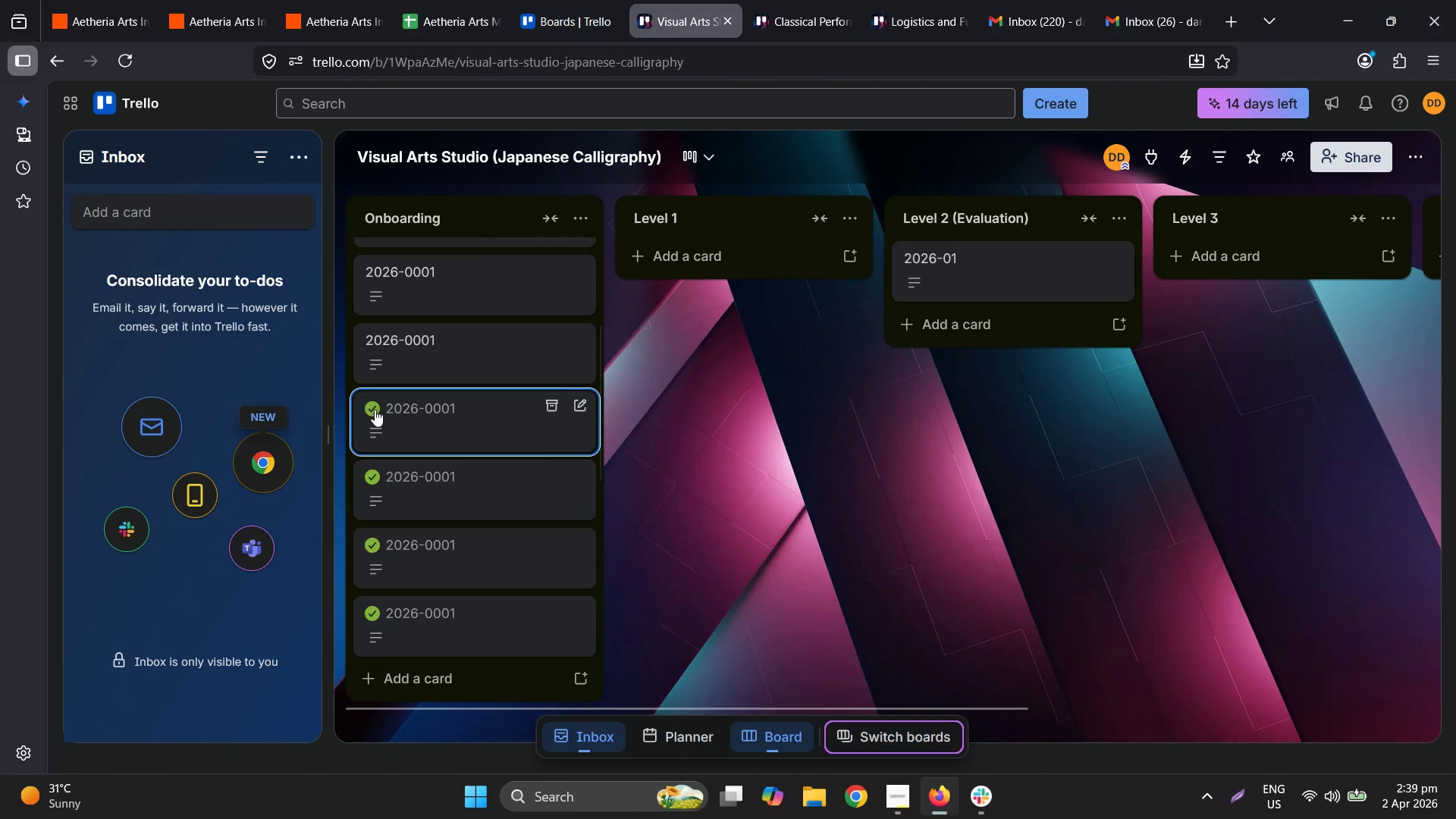 
left_click([377, 399])
 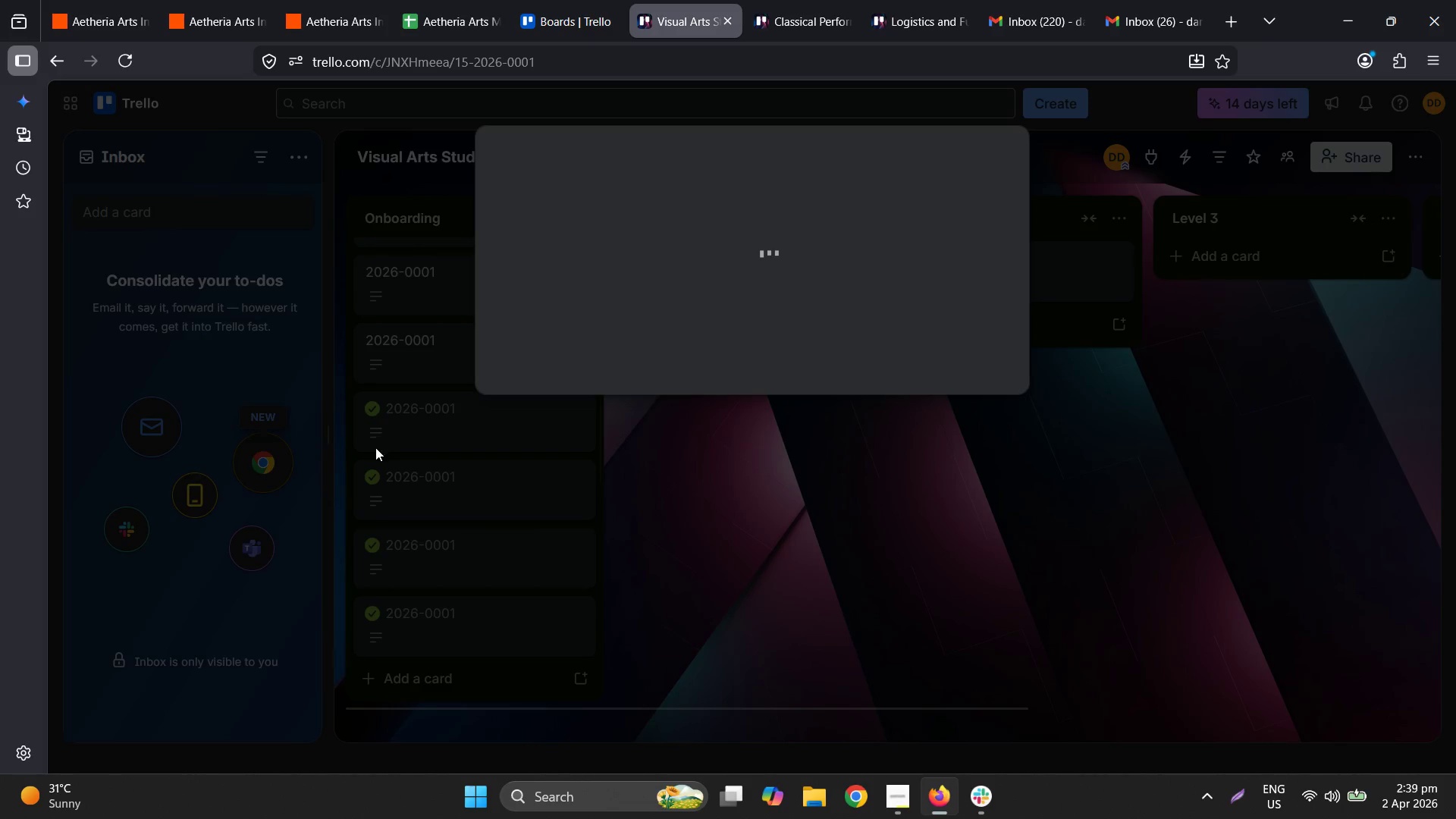 
left_click([378, 430])
 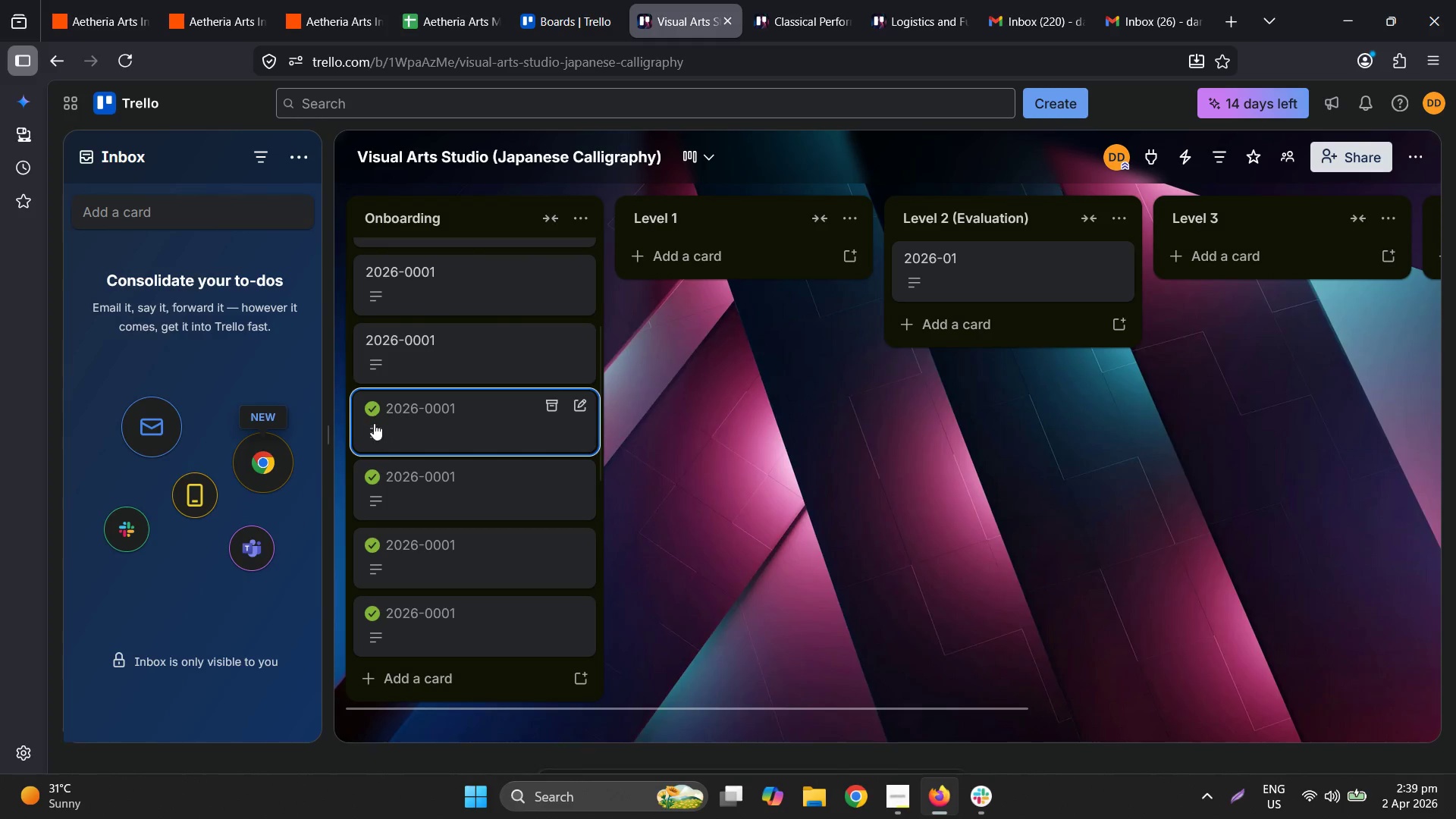 
left_click([373, 411])
 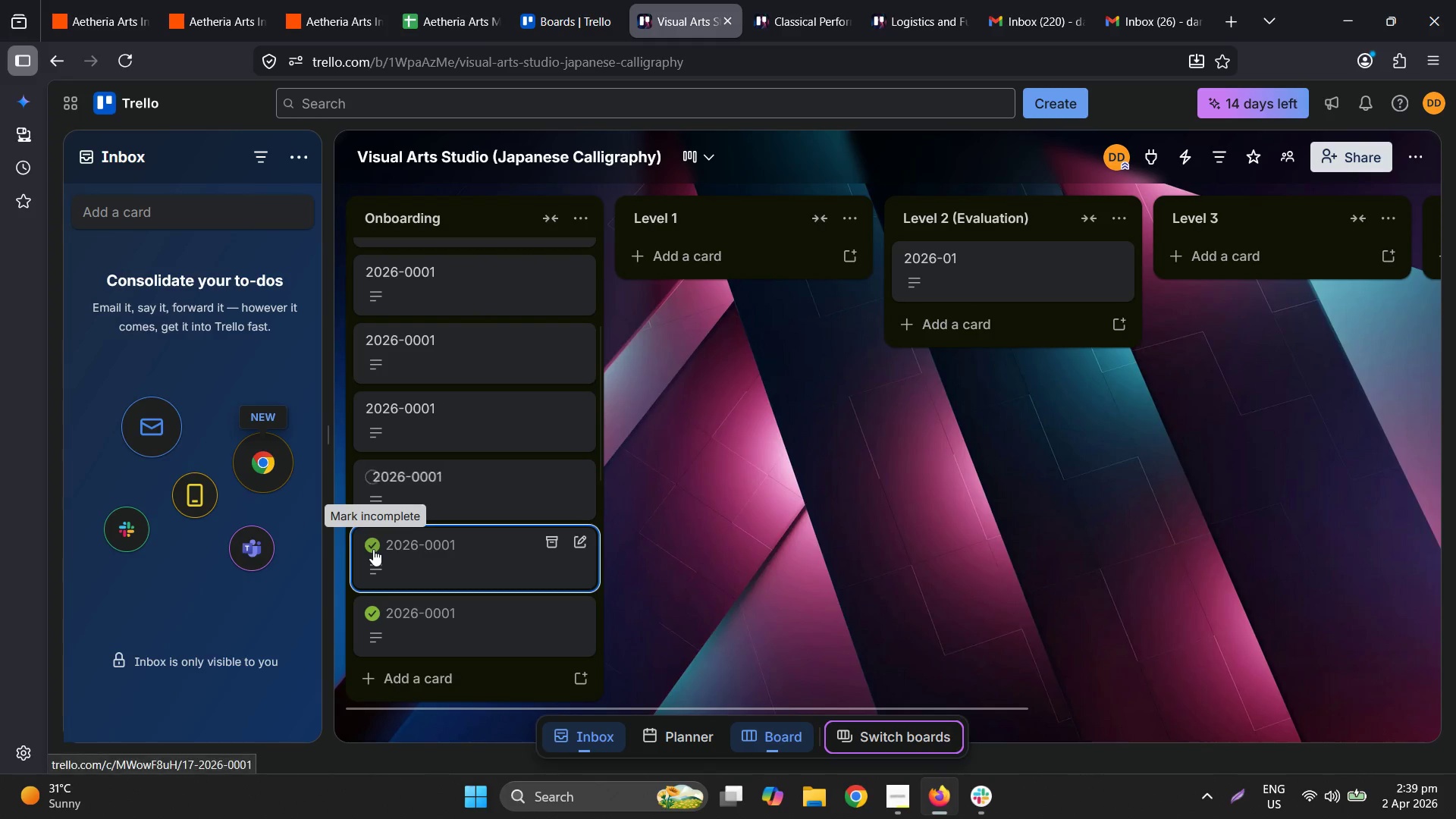 
scroll: coordinate [377, 548], scroll_direction: down, amount: 3.0
 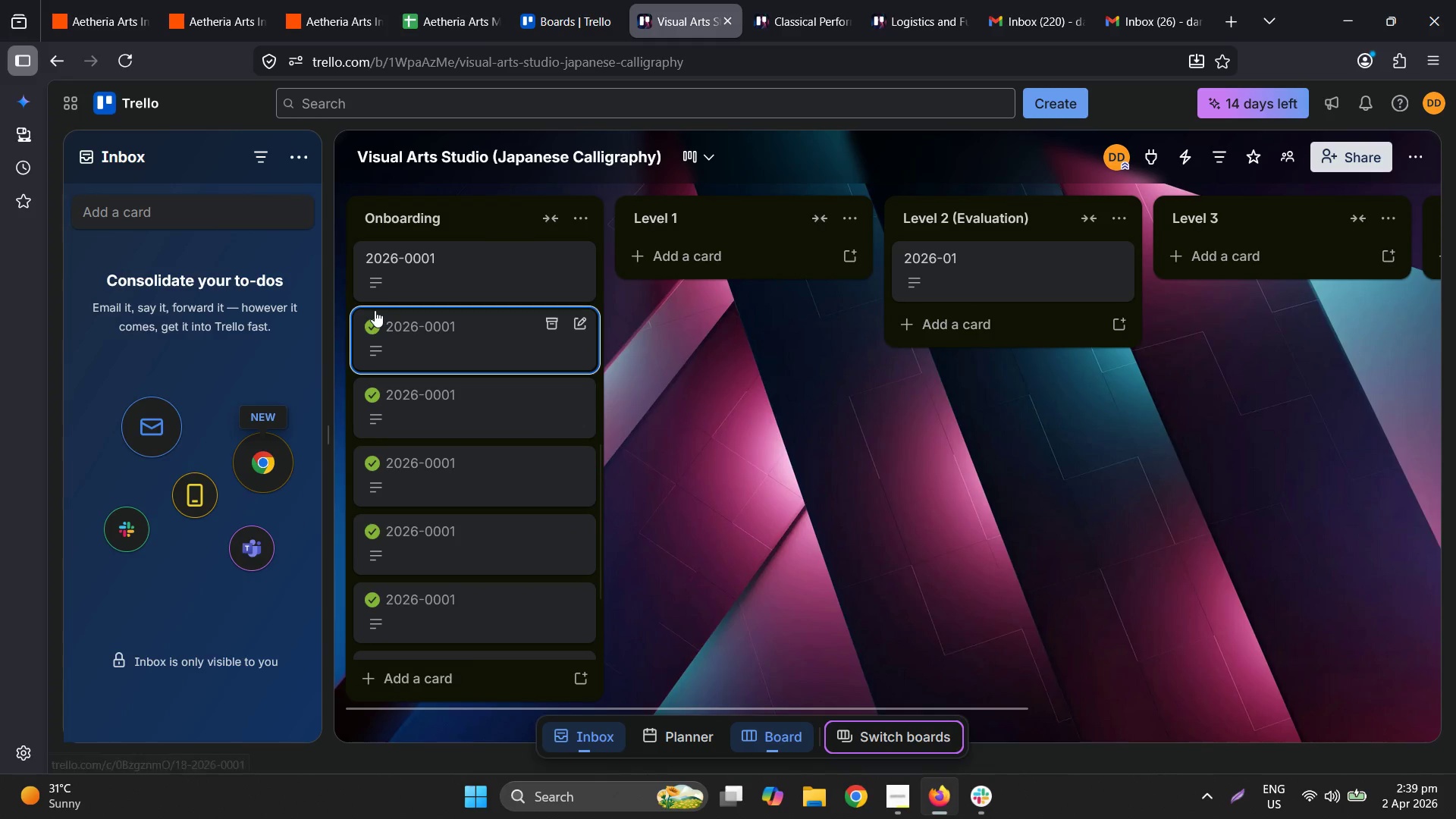 
left_click([374, 325])
 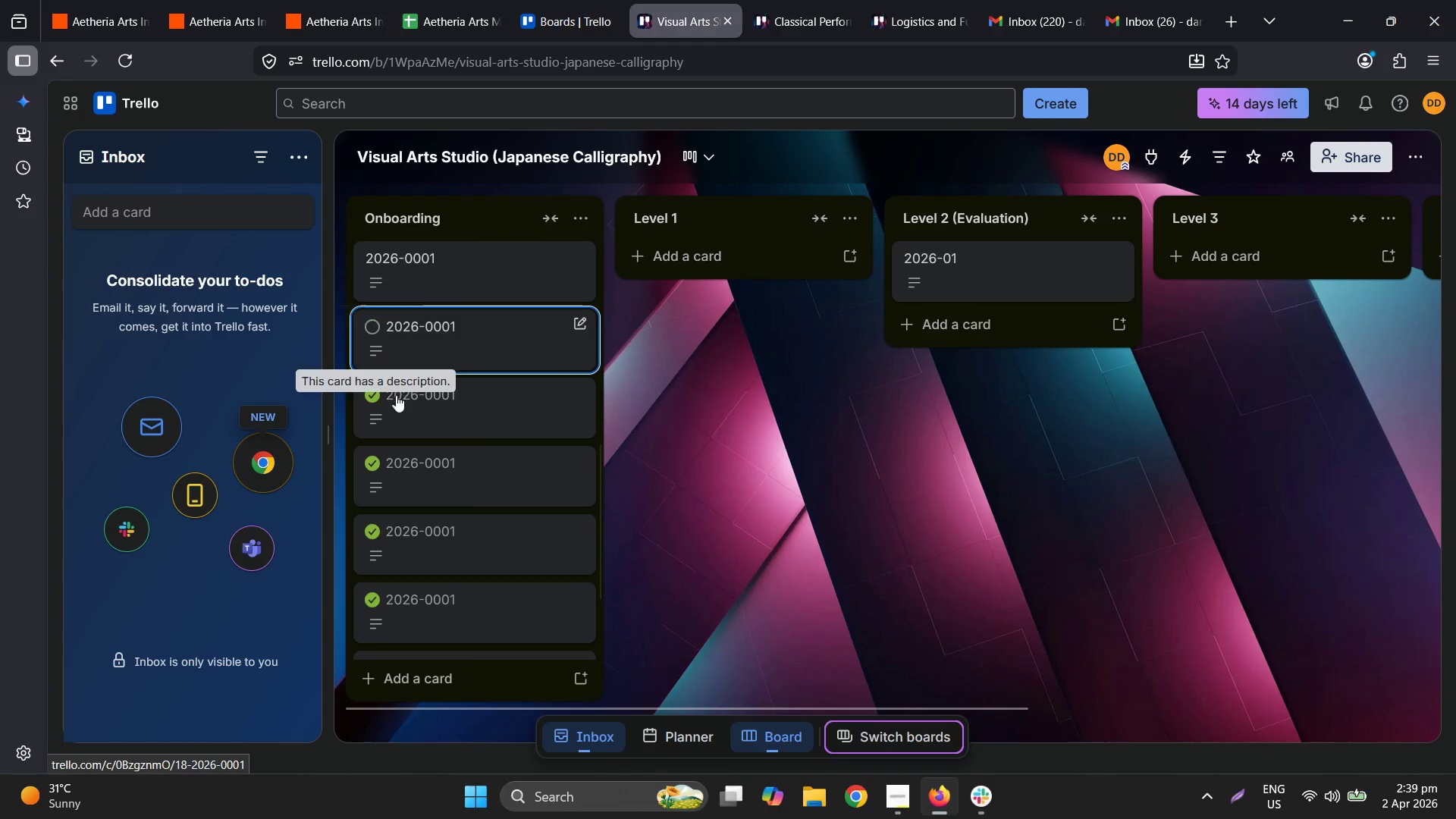 
scroll: coordinate [384, 344], scroll_direction: down, amount: 3.0
 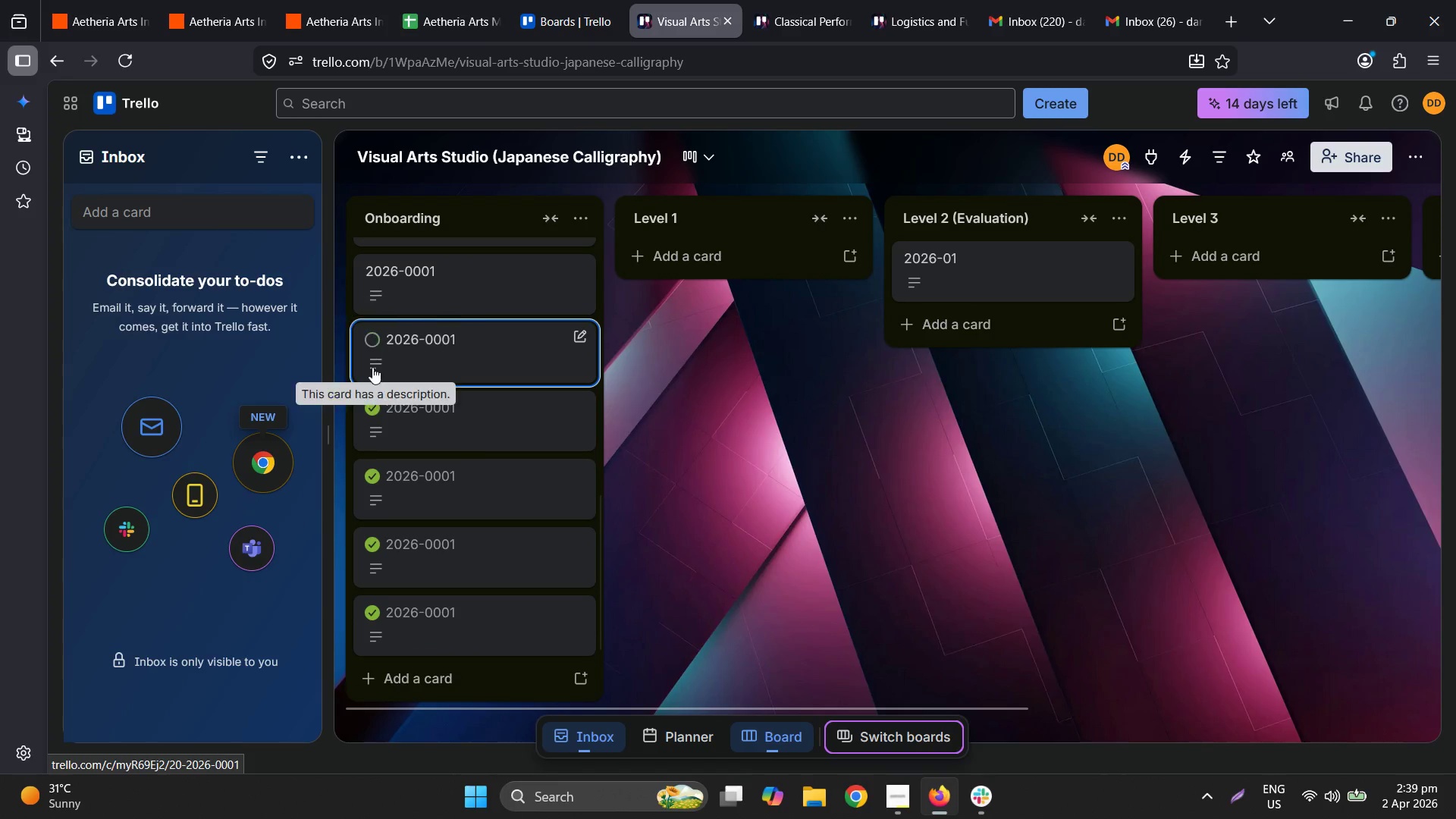 
left_click([369, 411])
 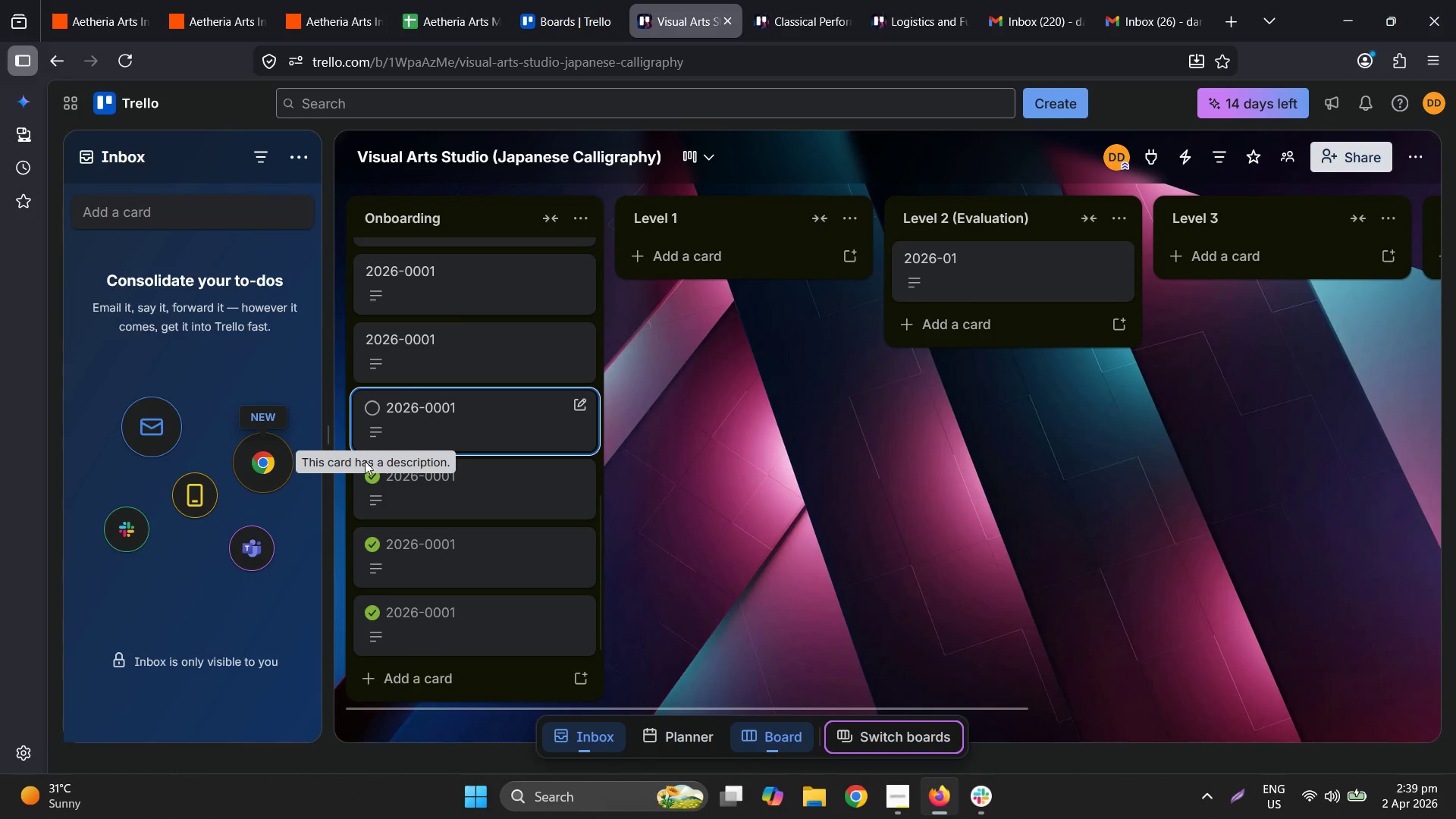 
left_click([366, 485])
 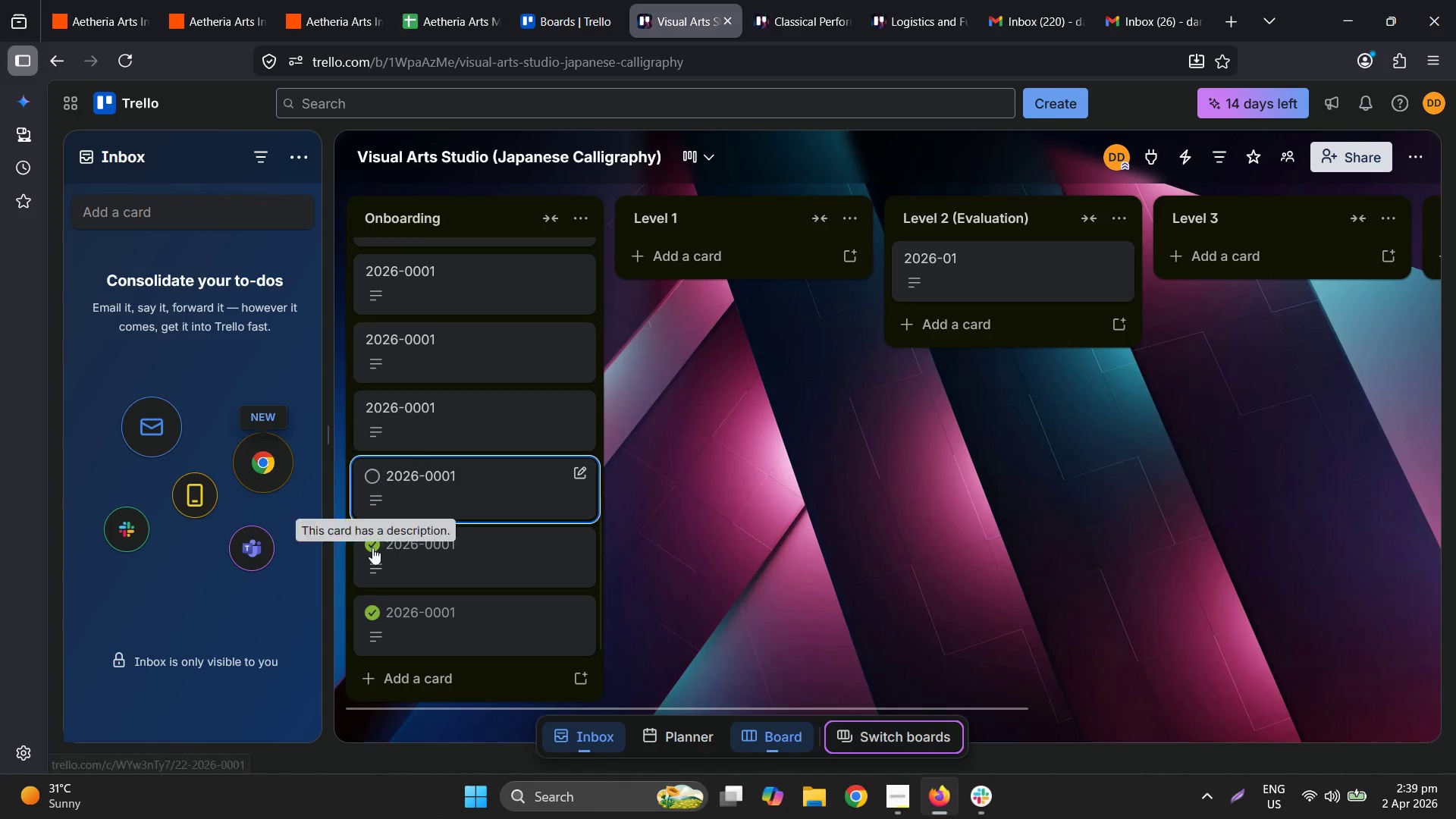 
left_click([372, 544])
 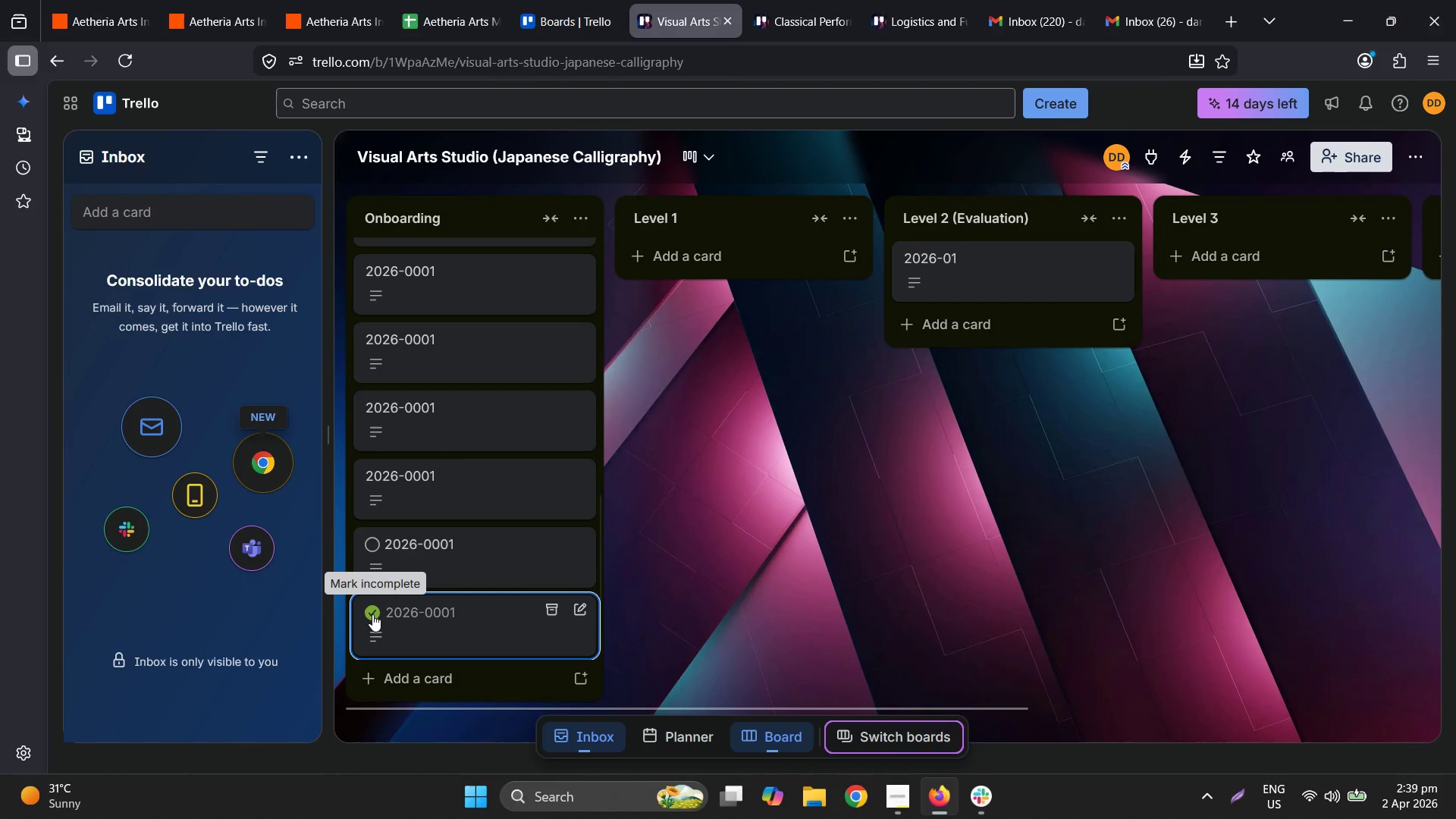 
left_click([372, 614])
 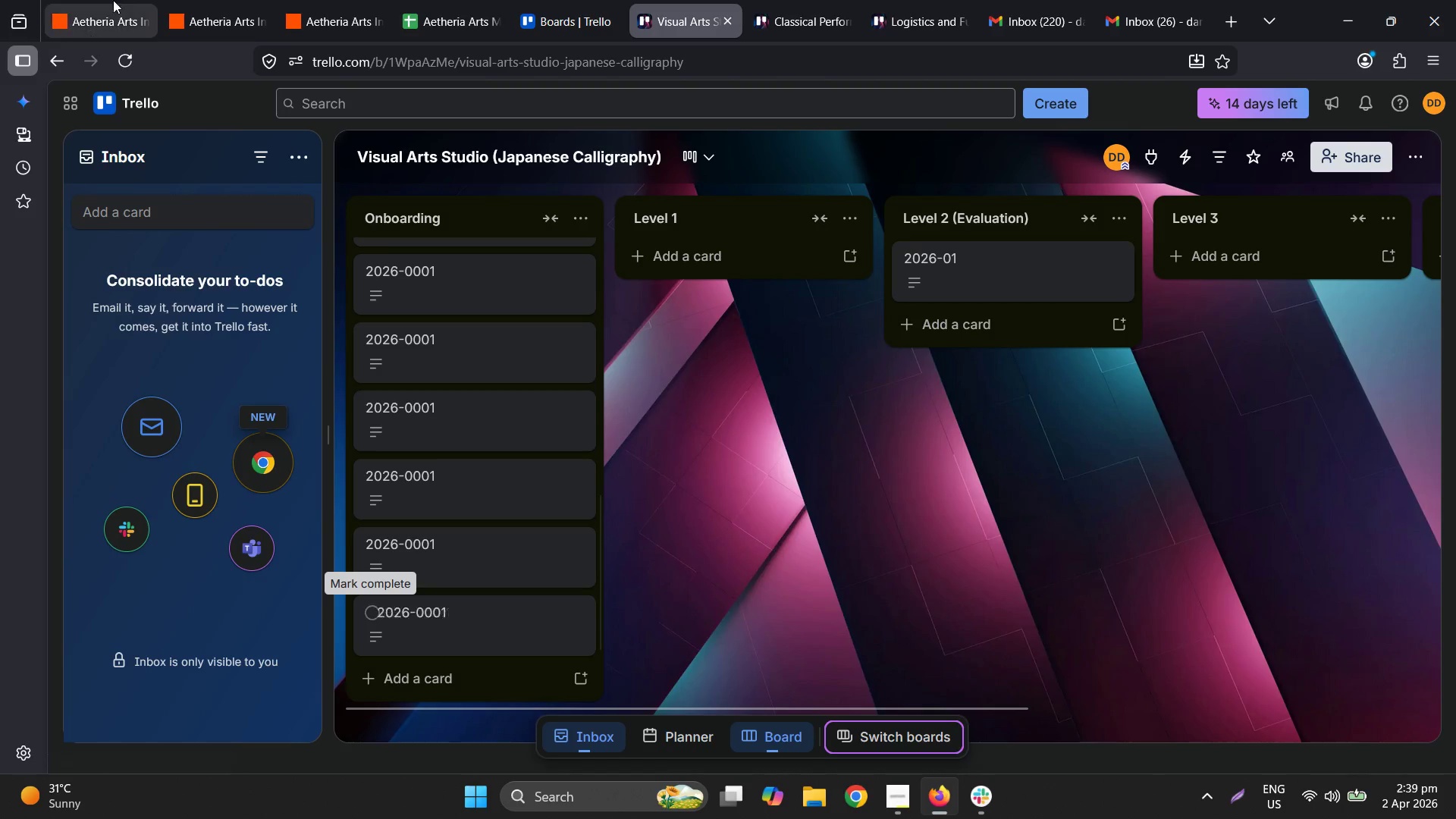 
left_click([147, 0])
 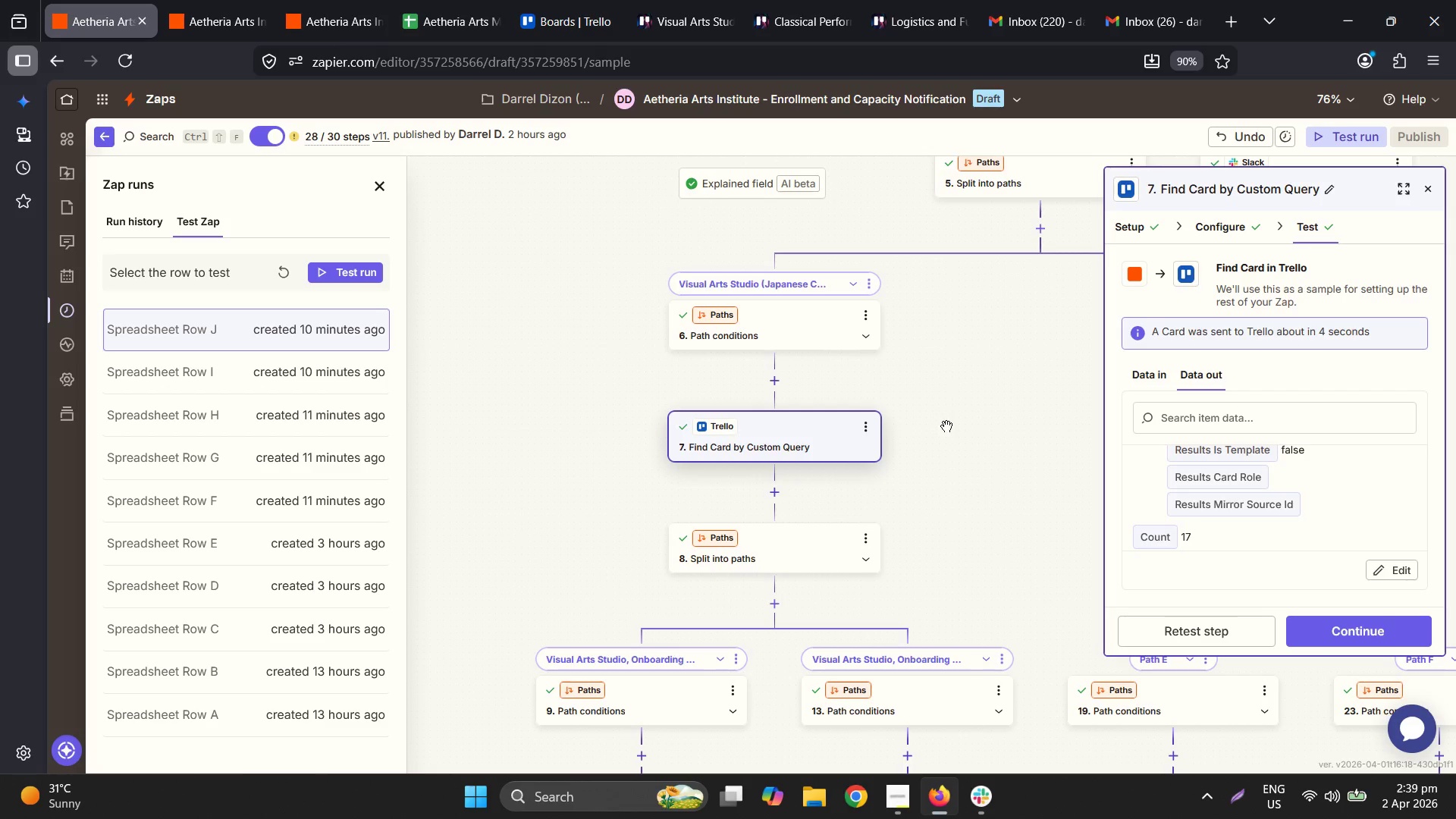 
scroll: coordinate [887, 445], scroll_direction: up, amount: 2.0
 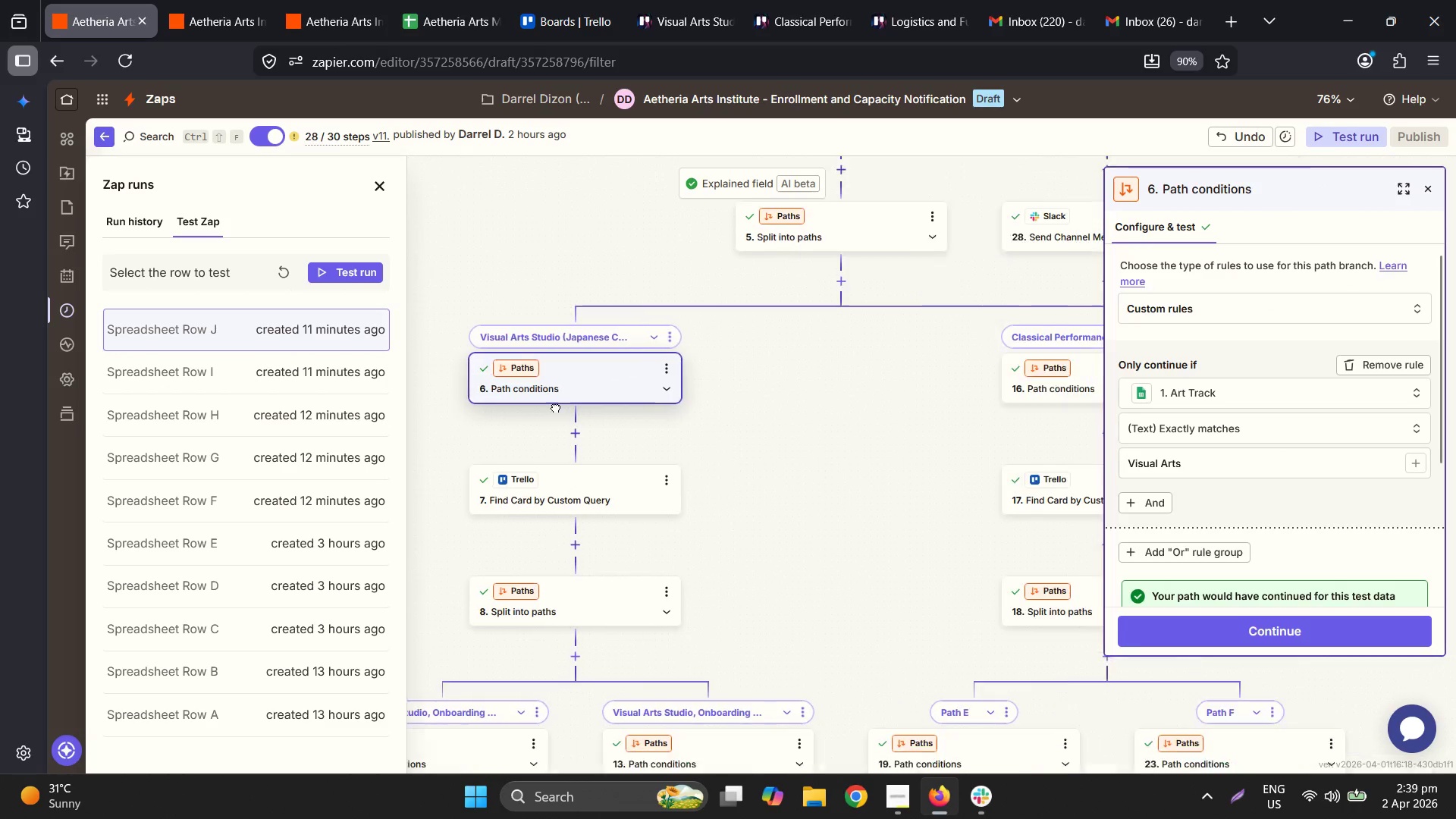 
left_click([629, 430])
 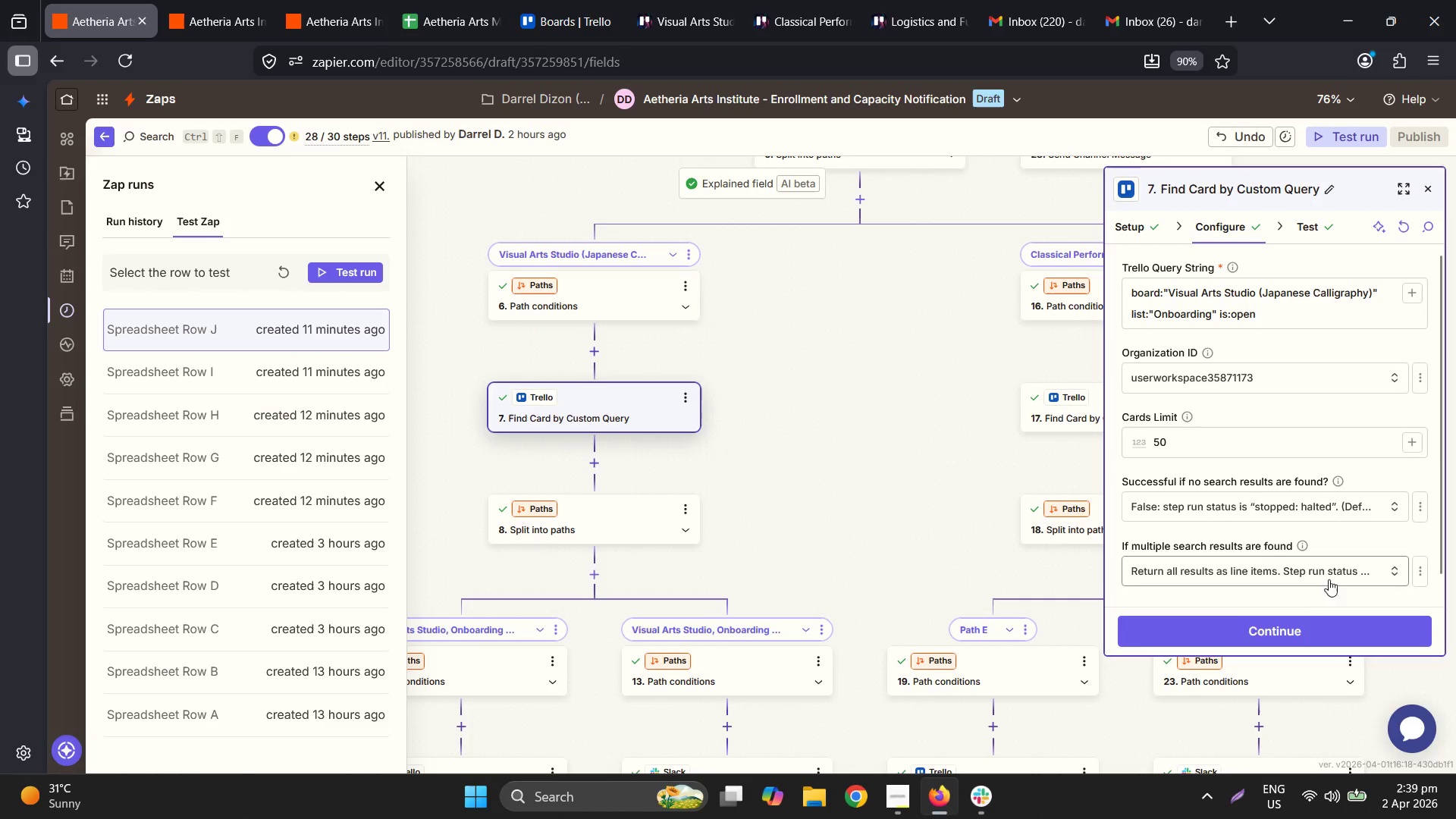 
scroll: coordinate [1354, 553], scroll_direction: up, amount: 4.0
 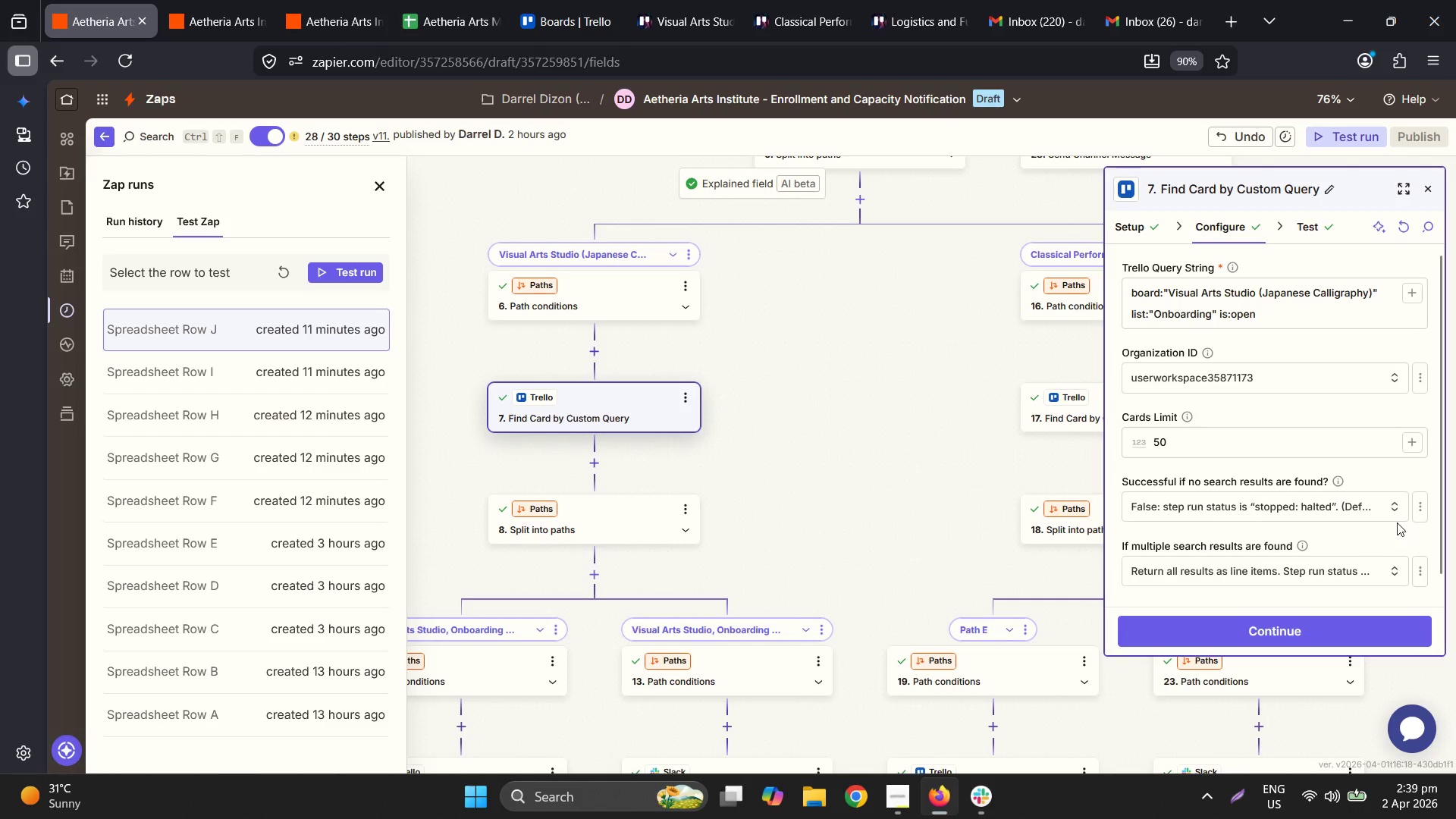 
scroll: coordinate [1395, 511], scroll_direction: down, amount: 3.0
 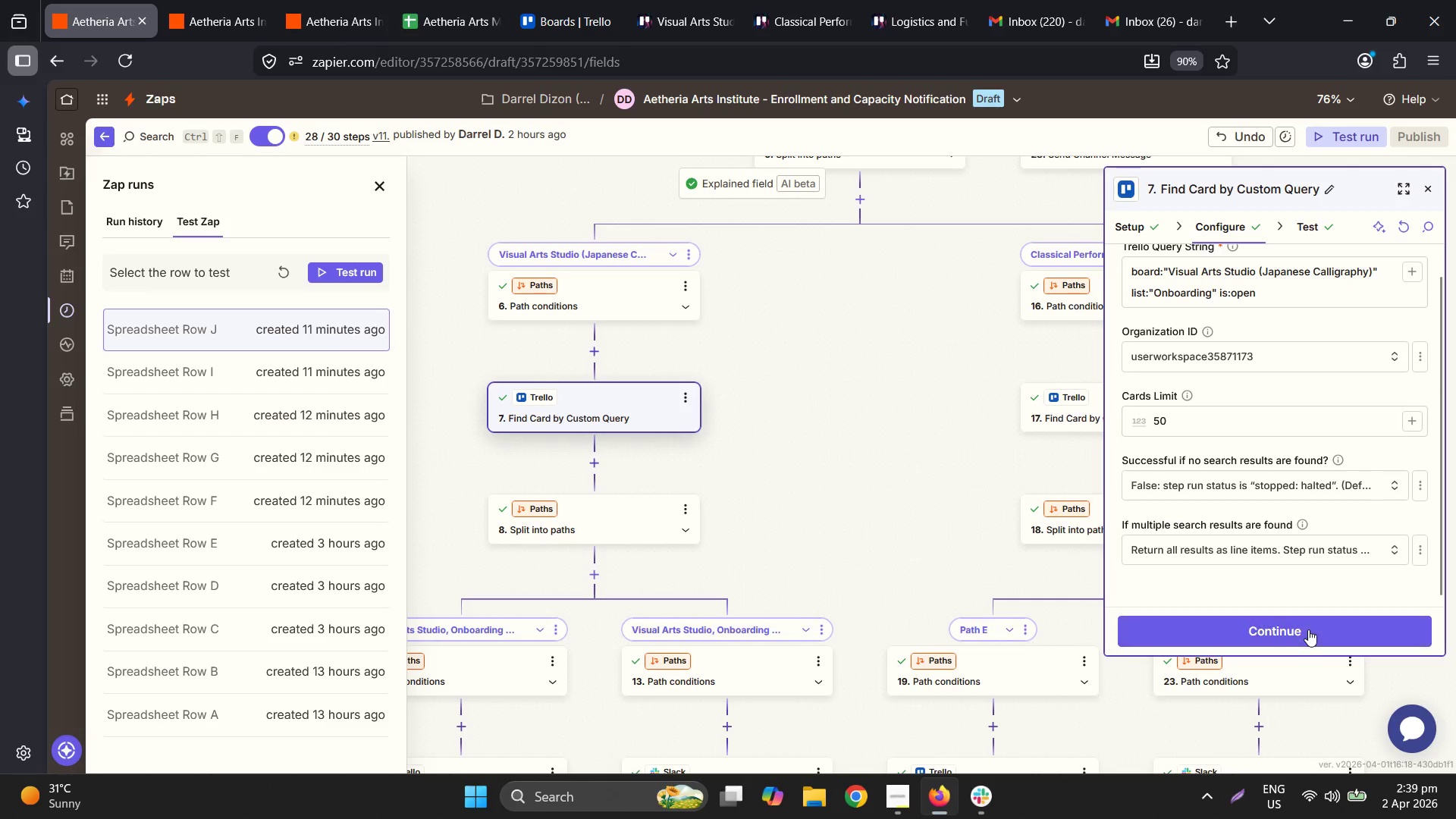 
left_click([1219, 627])
 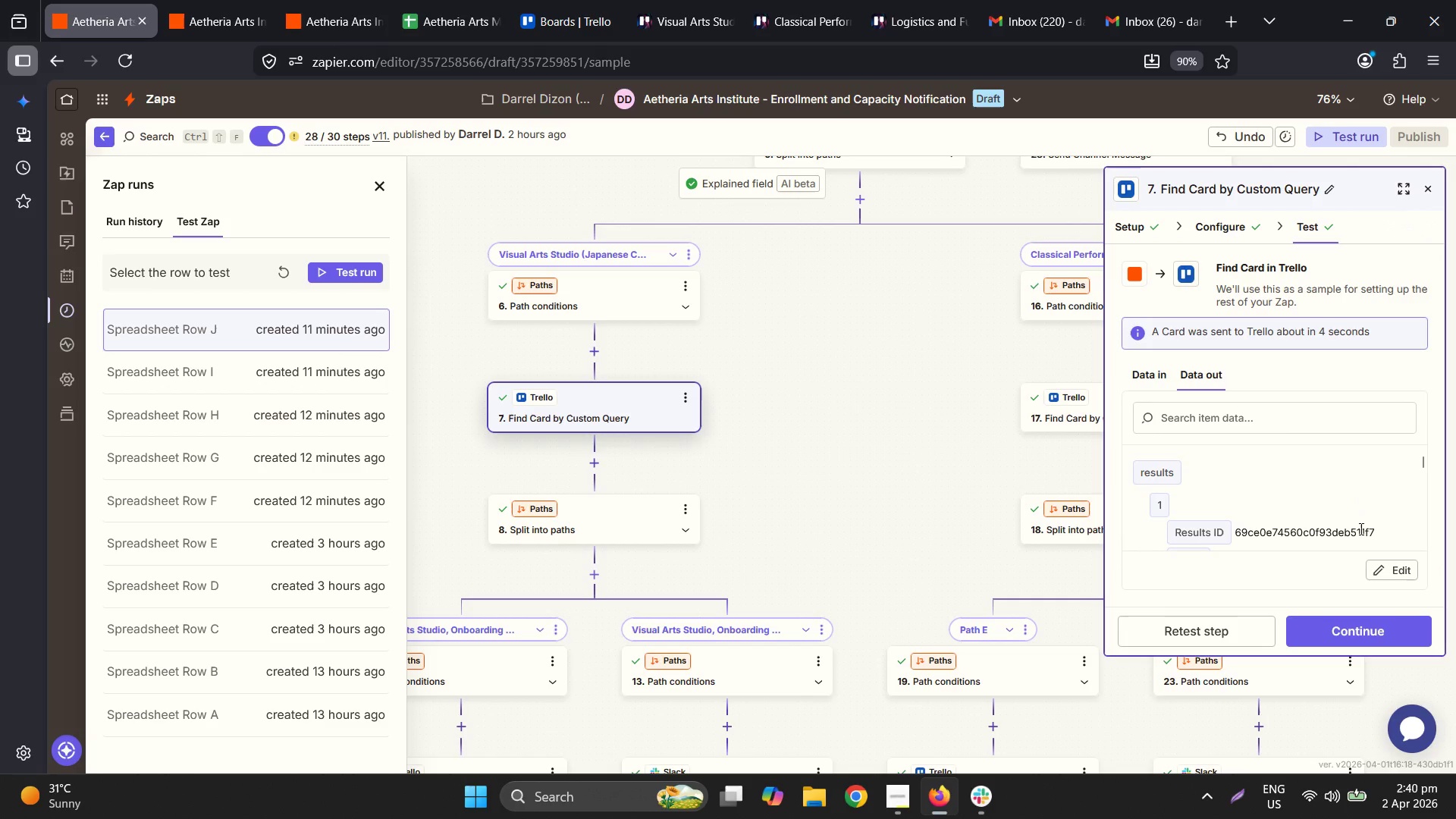 
wait(10.61)
 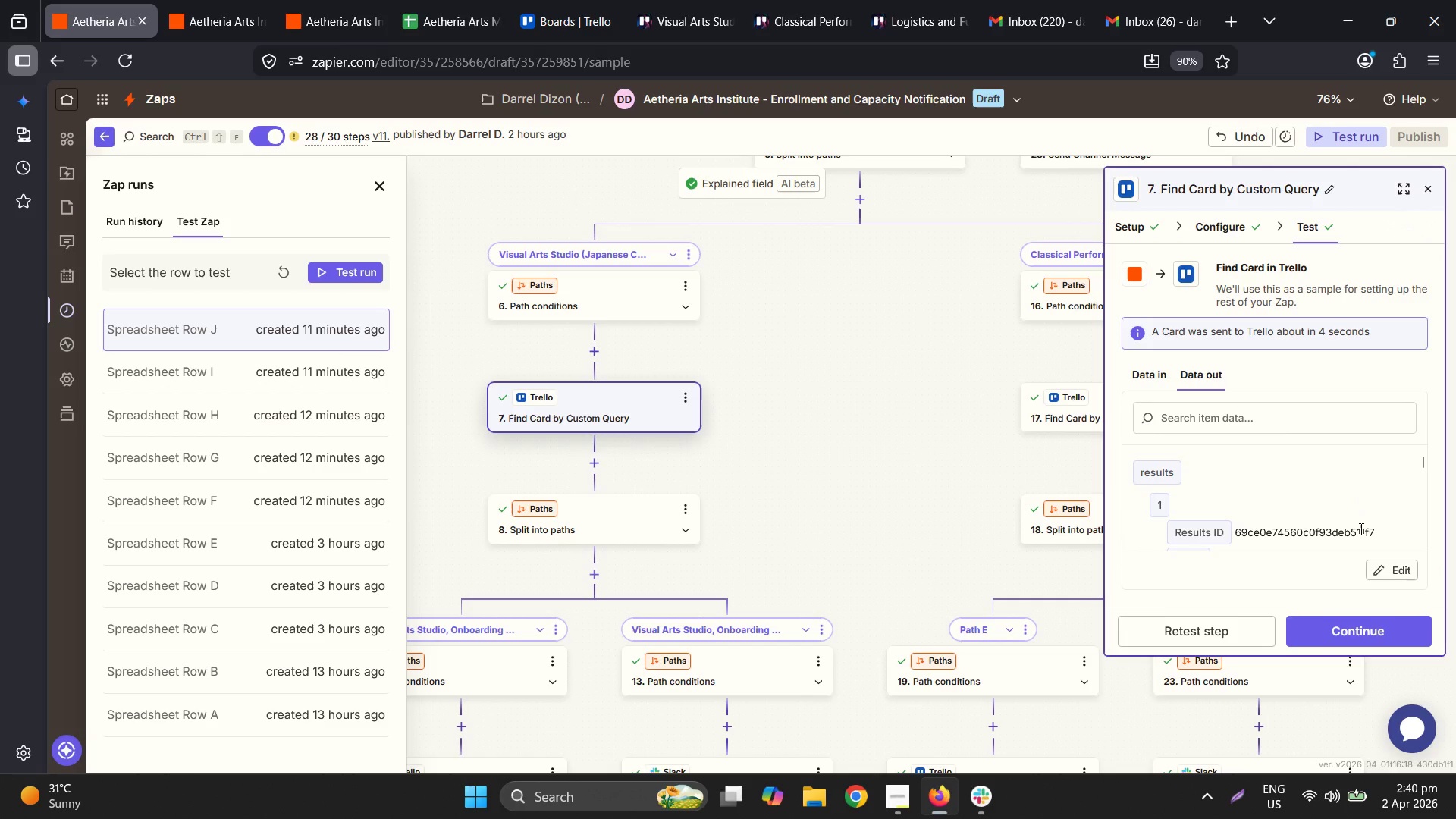 
left_click_drag(start_coordinate=[1422, 458], to_coordinate=[1429, 564])
 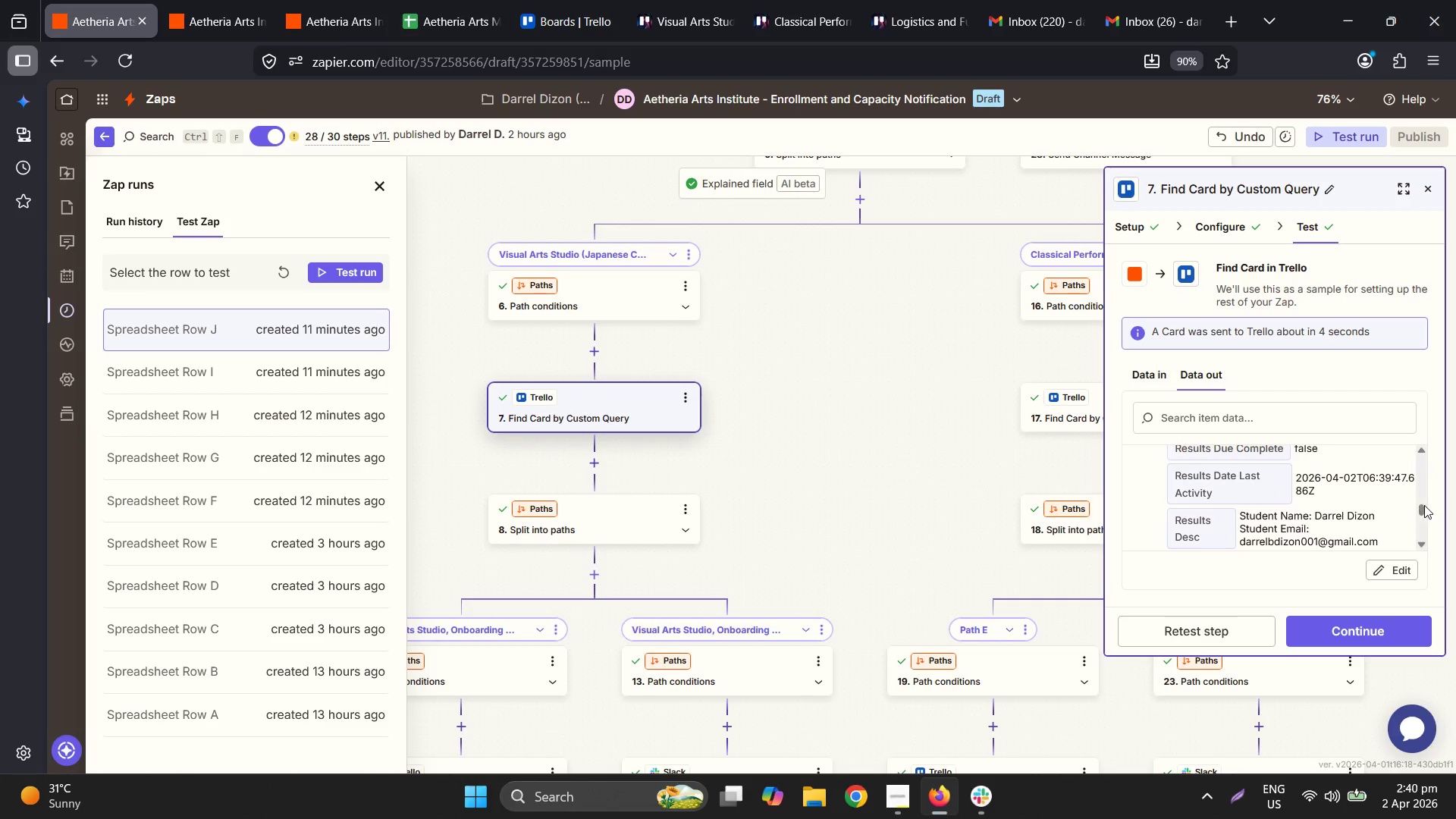 
left_click_drag(start_coordinate=[1424, 505], to_coordinate=[1420, 551])
 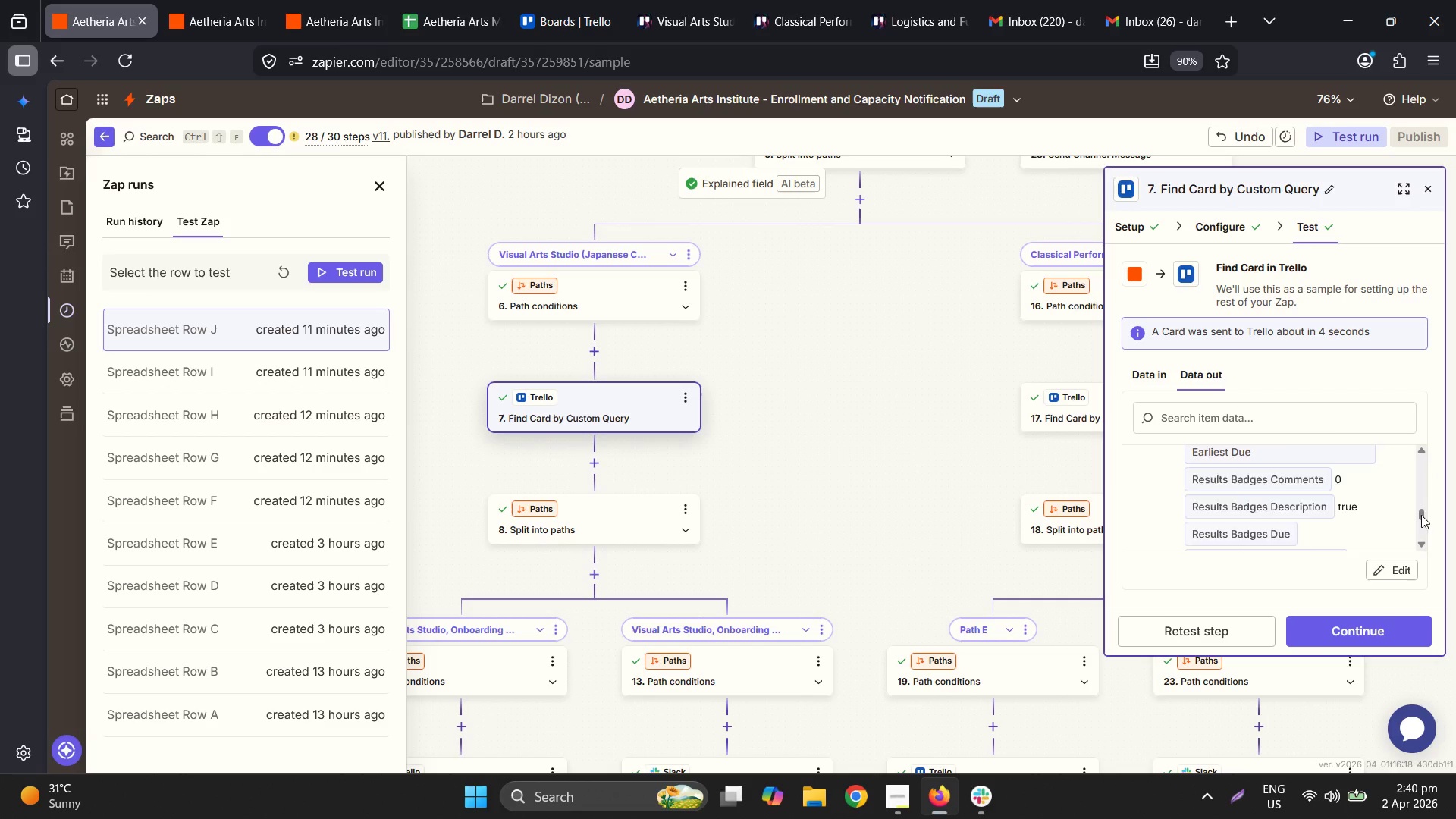 
left_click_drag(start_coordinate=[1421, 515], to_coordinate=[1420, 539])
 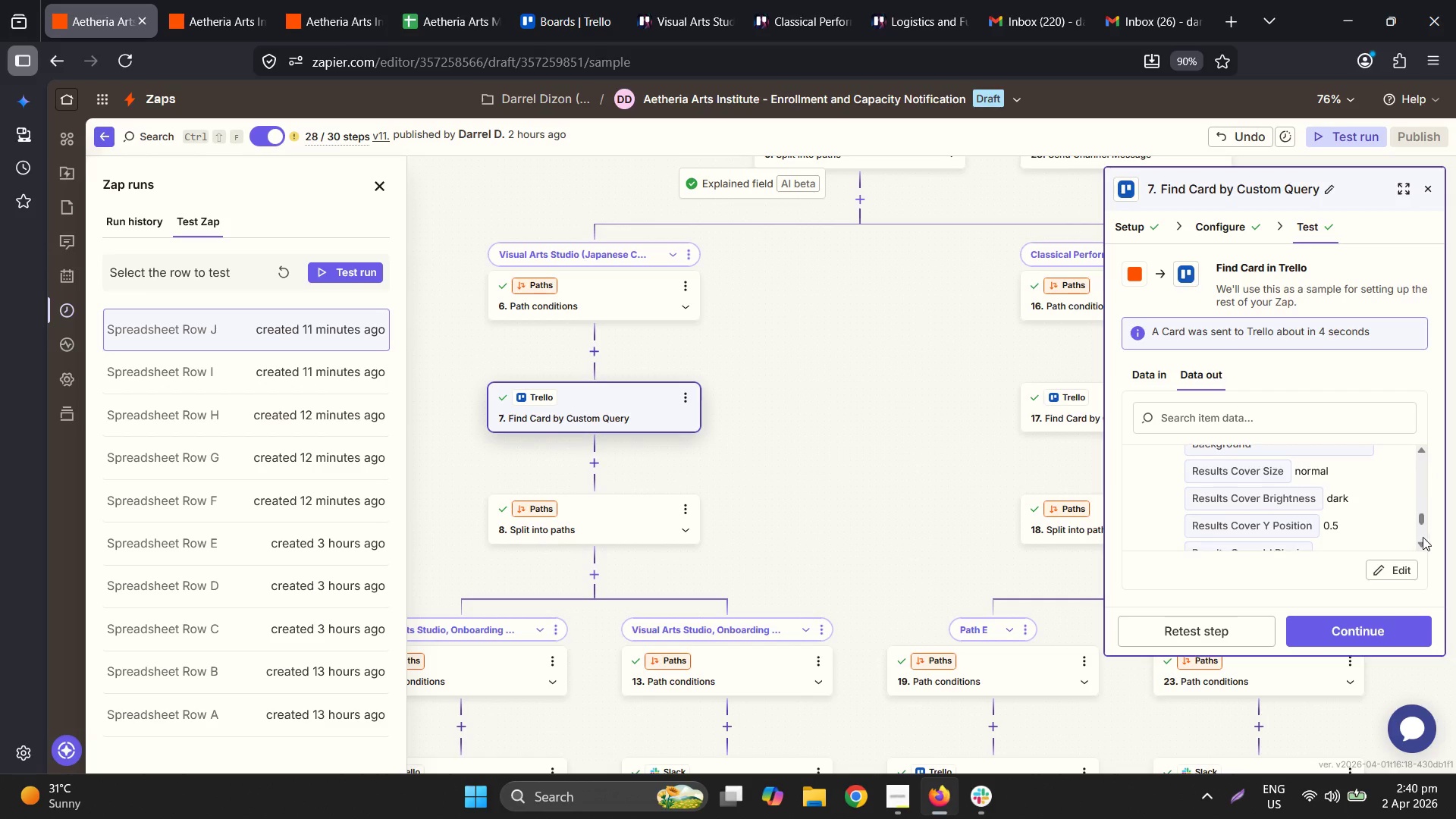 
left_click_drag(start_coordinate=[1423, 537], to_coordinate=[1416, 548])
 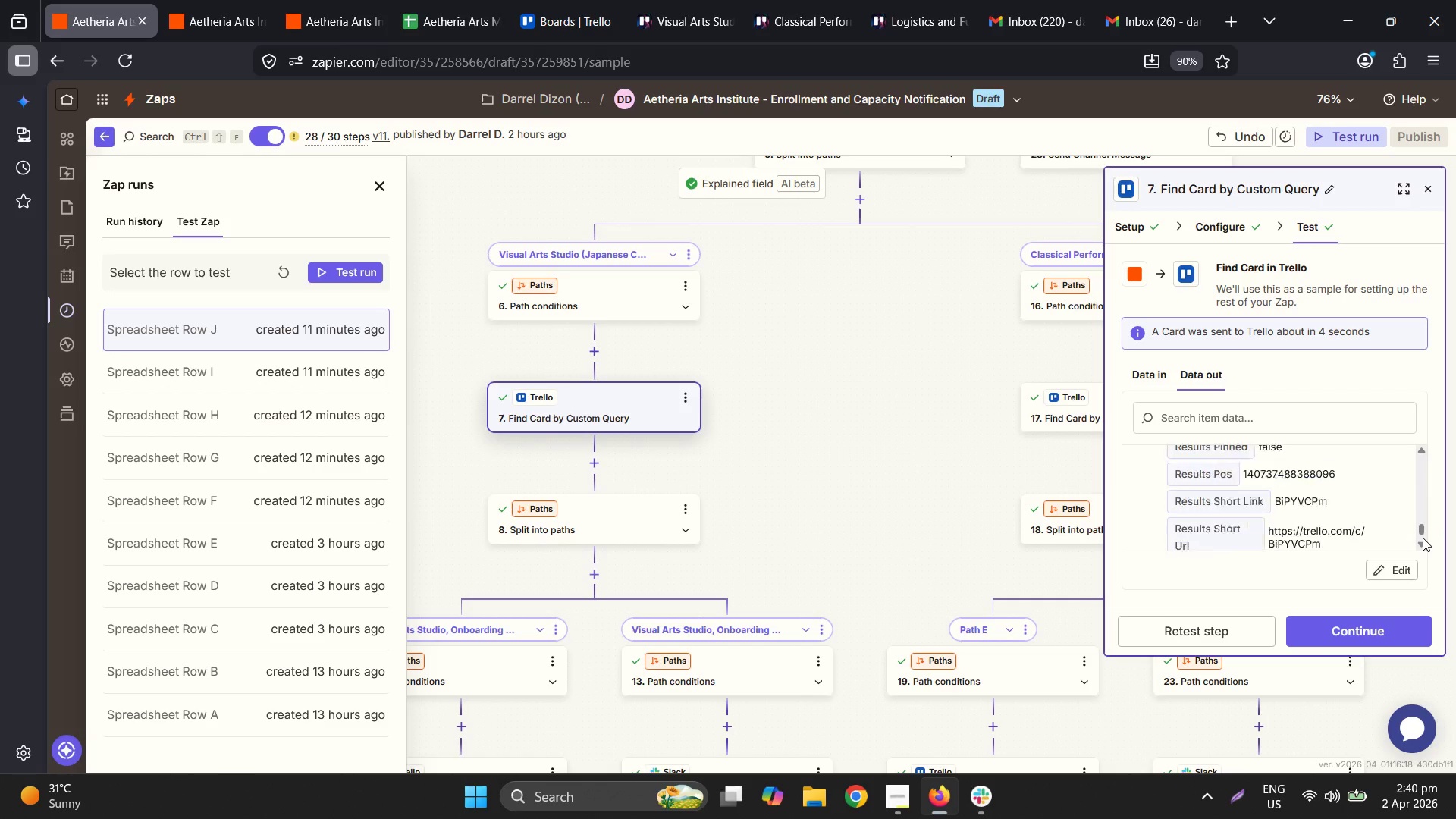 
wait(13.12)
 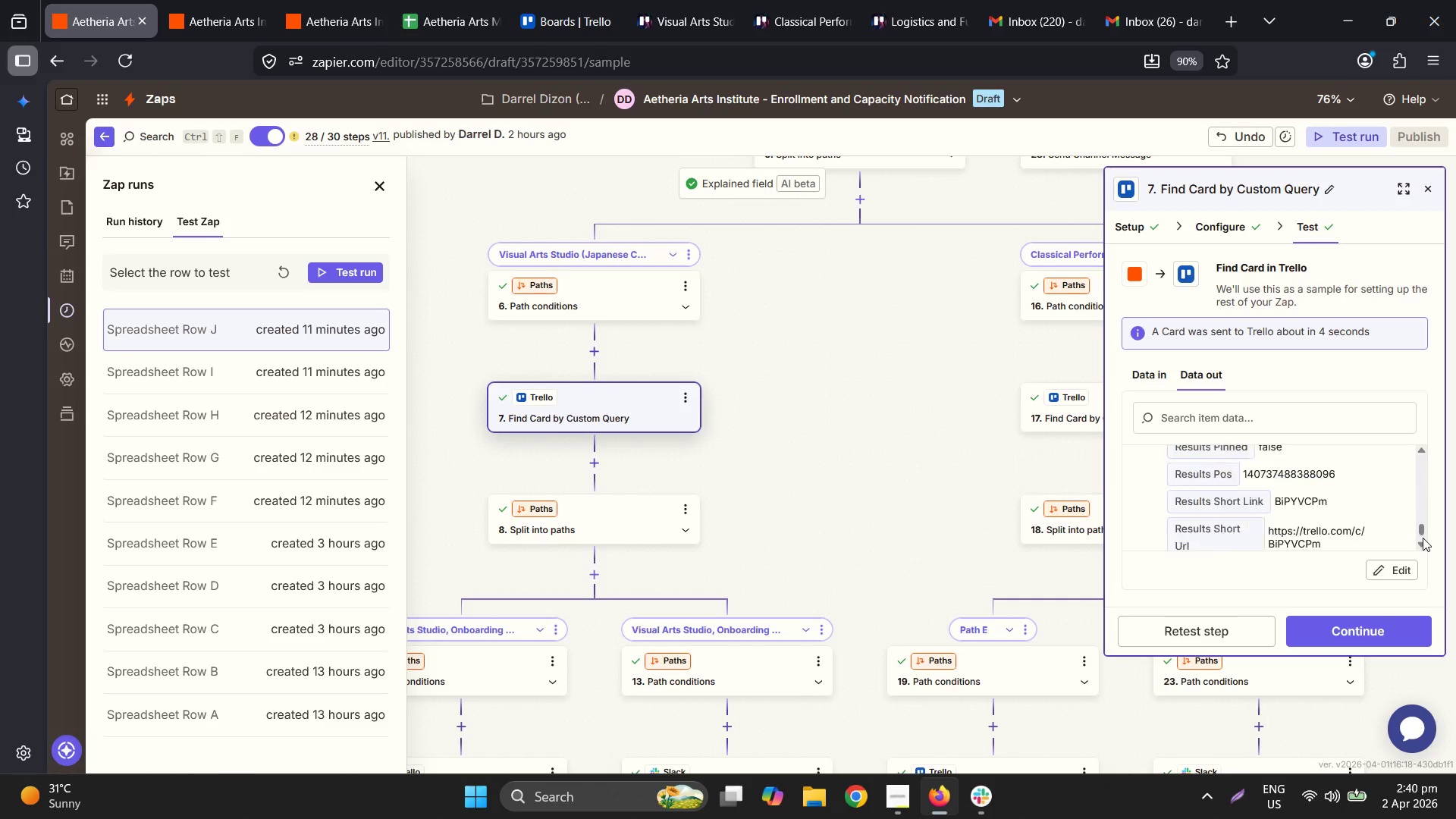 
left_click_drag(start_coordinate=[1420, 537], to_coordinate=[1419, 544])
 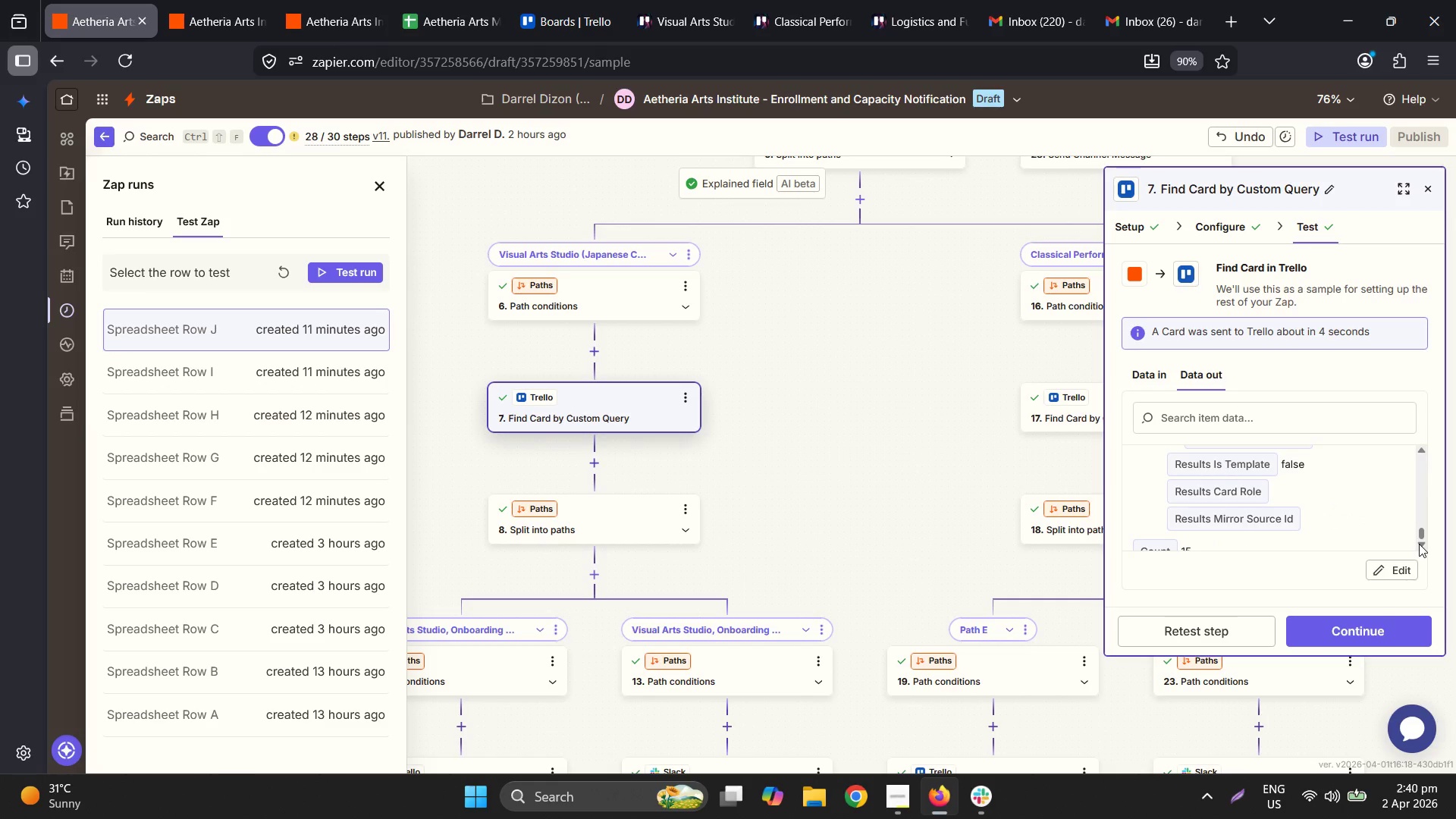 
left_click([1419, 544])
 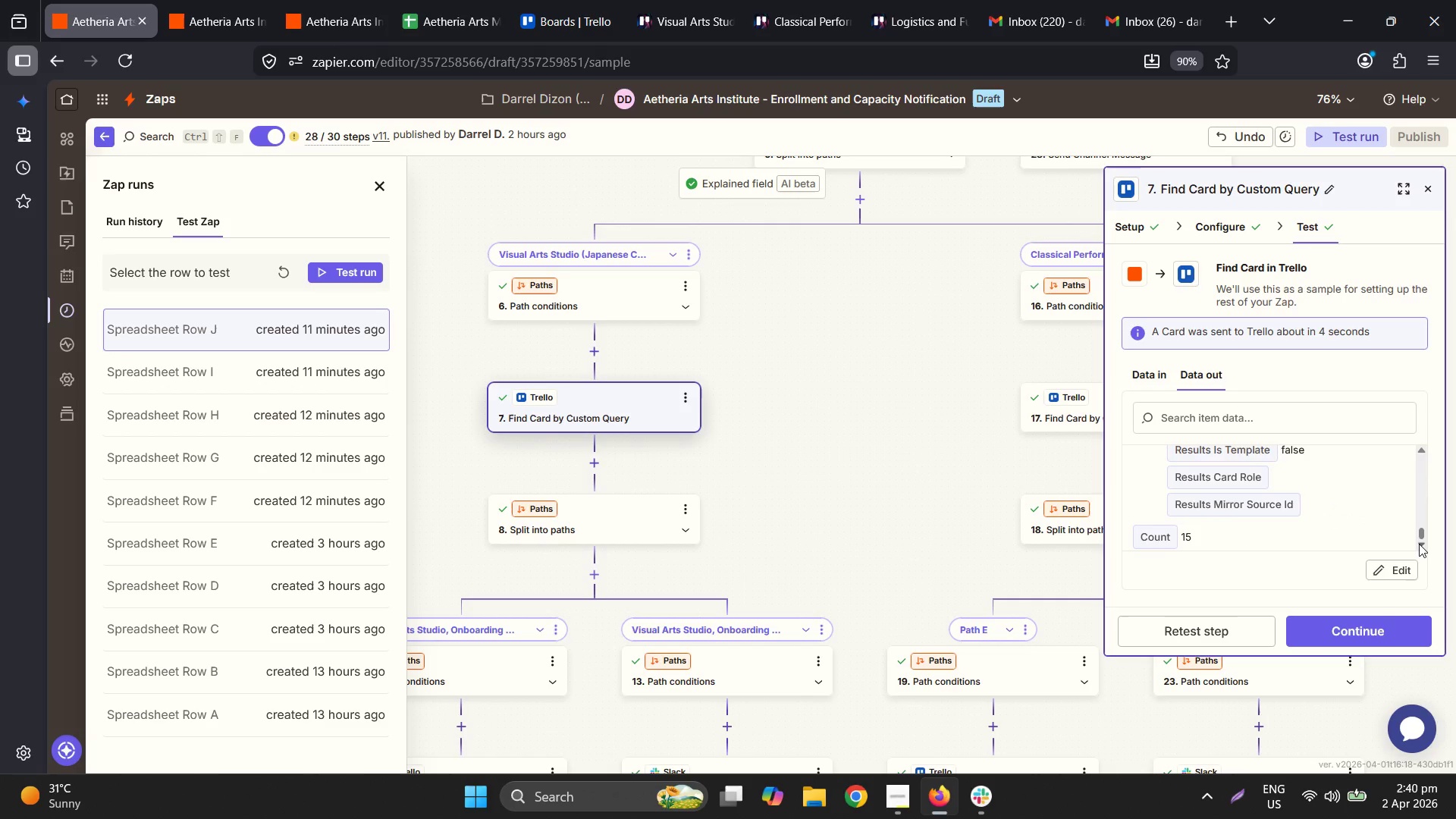 
double_click([1419, 544])
 